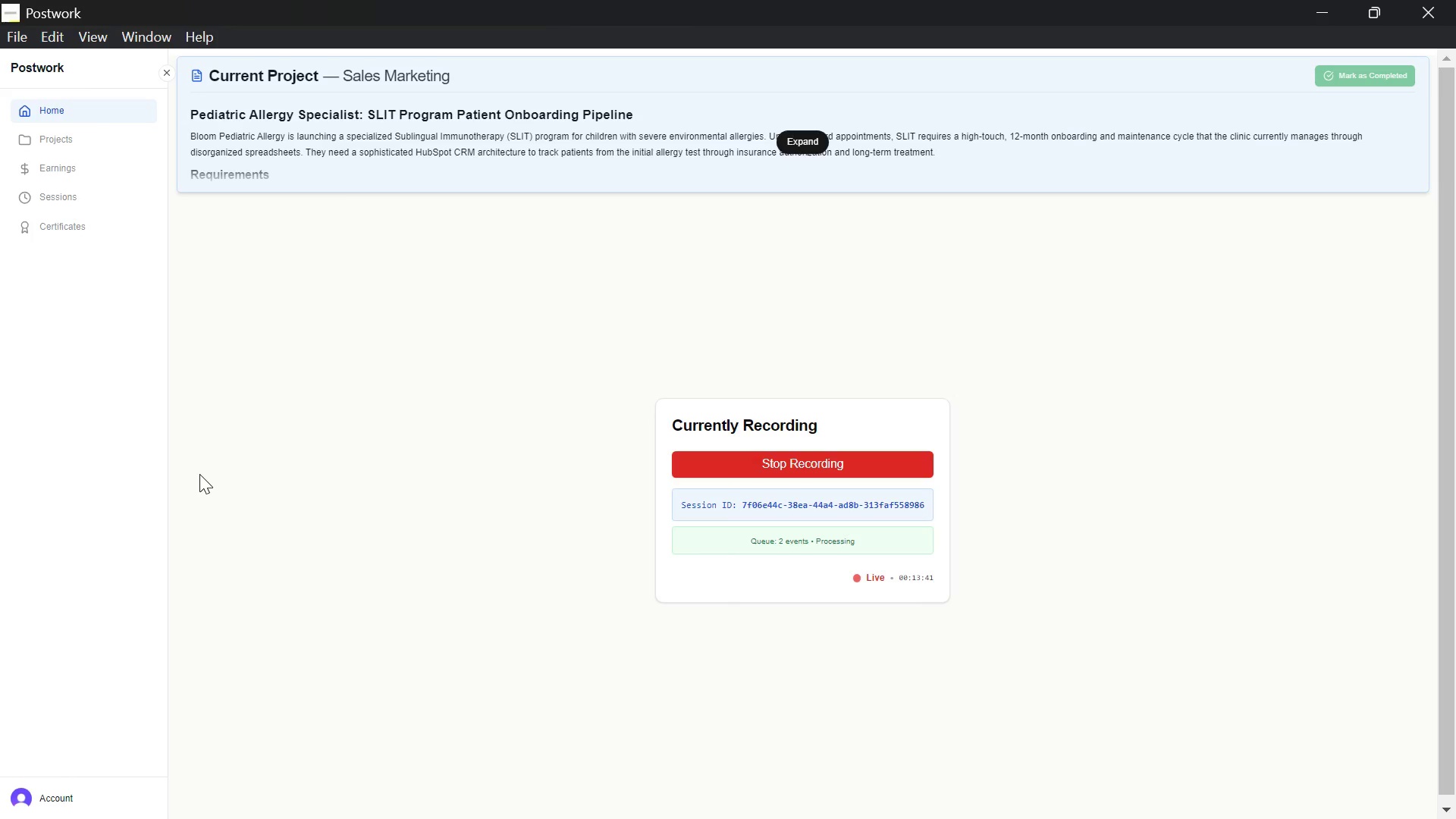 
type(pediatric.com/confirm)
key(Backspace)
key(Backspace)
key(Backspace)
key(Backspace)
key(Backspace)
key(Backspace)
key(Backspace)
key(Backspace)
type(/appointment)
 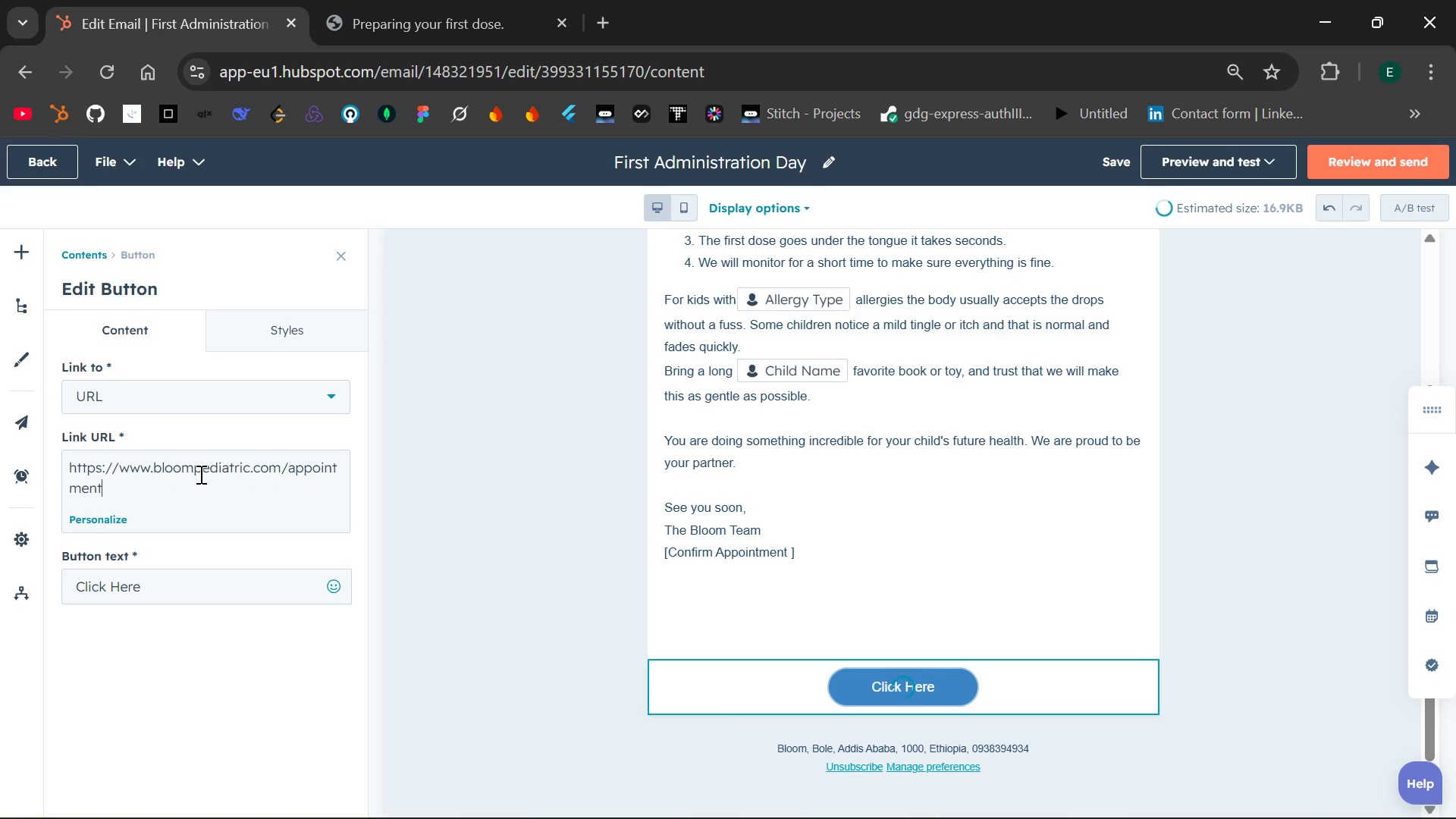 
left_click([278, 321])
 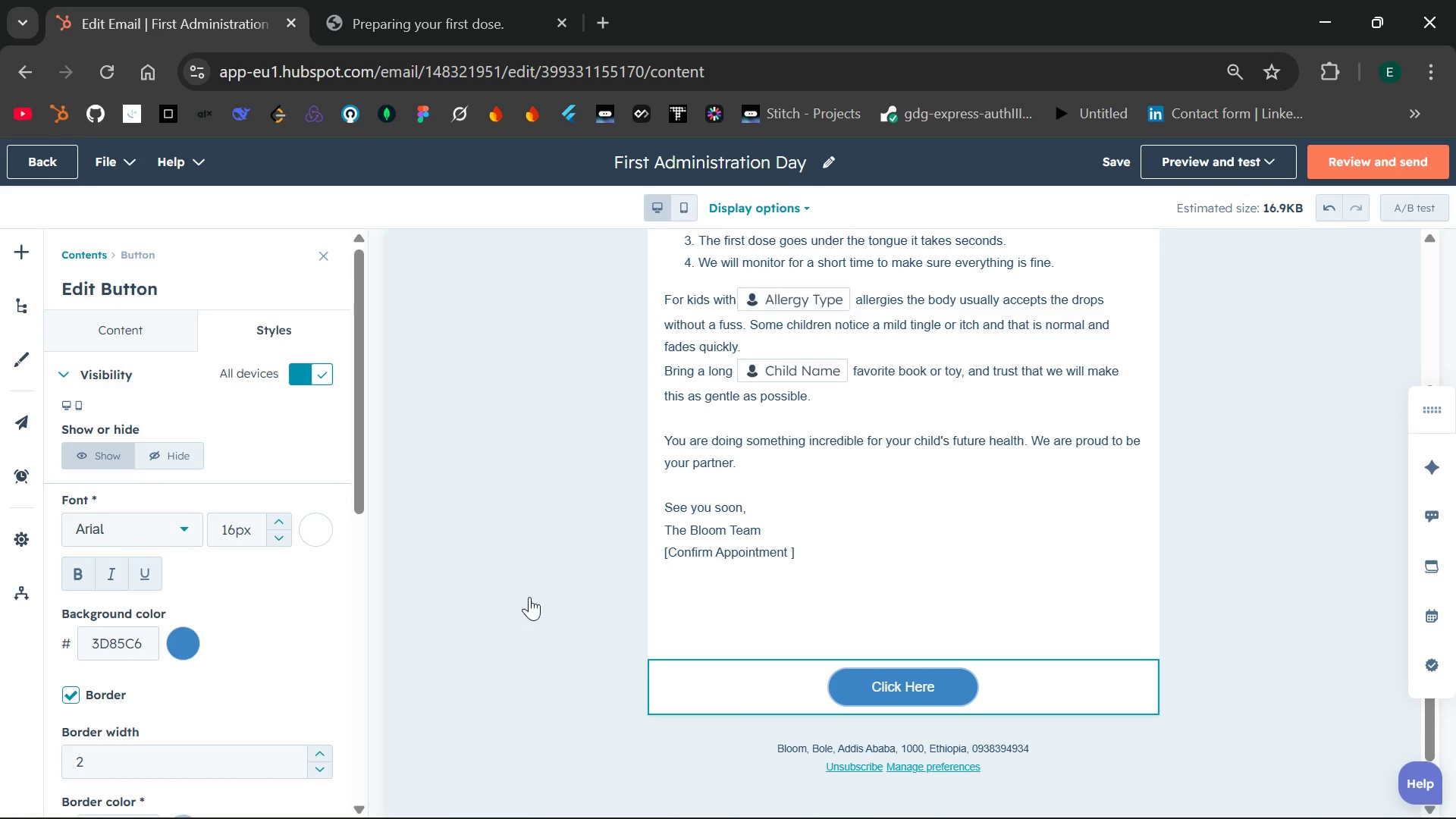 
left_click([529, 597])
 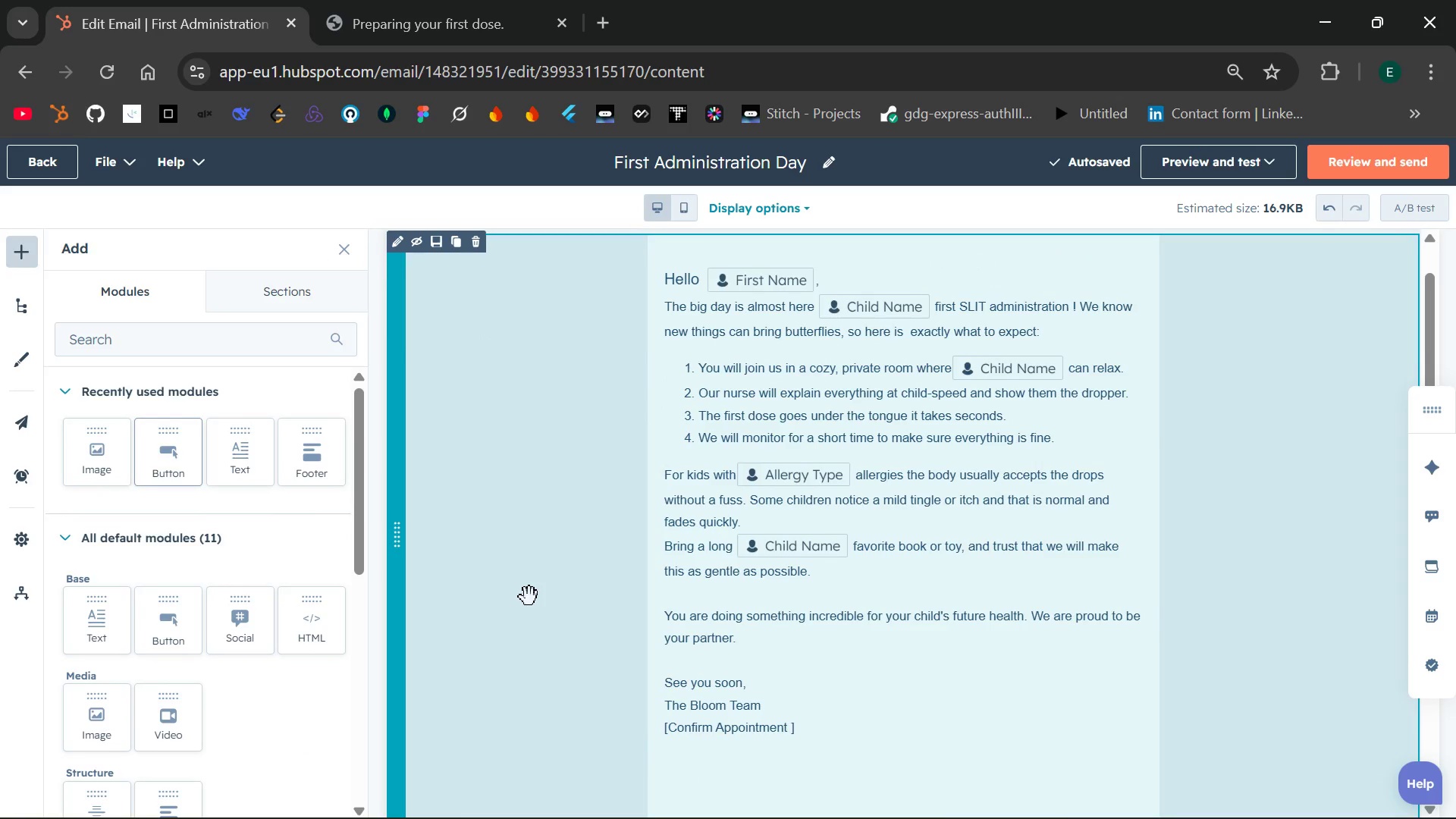 
wait(5.44)
 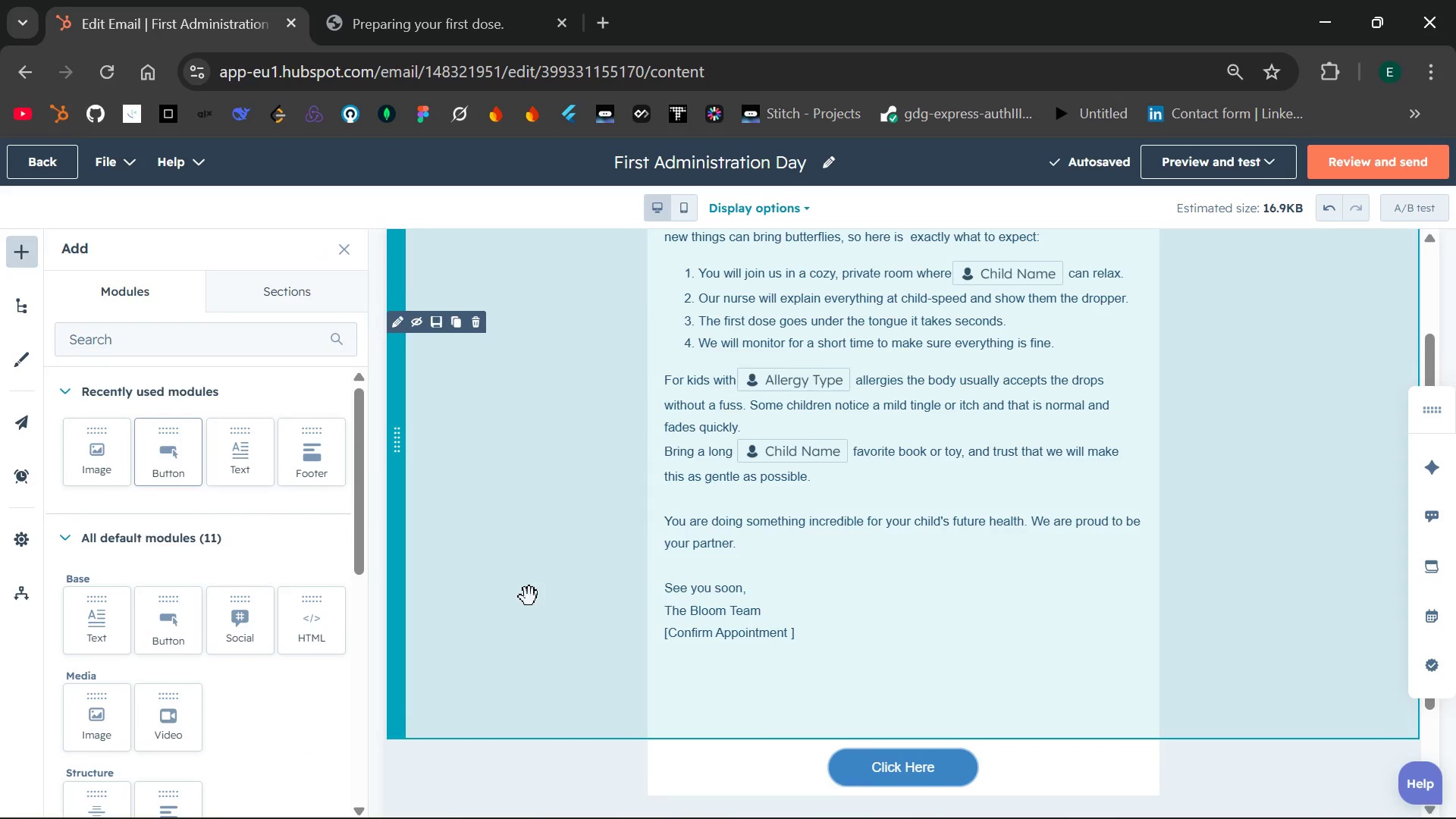 
double_click([822, 714])
 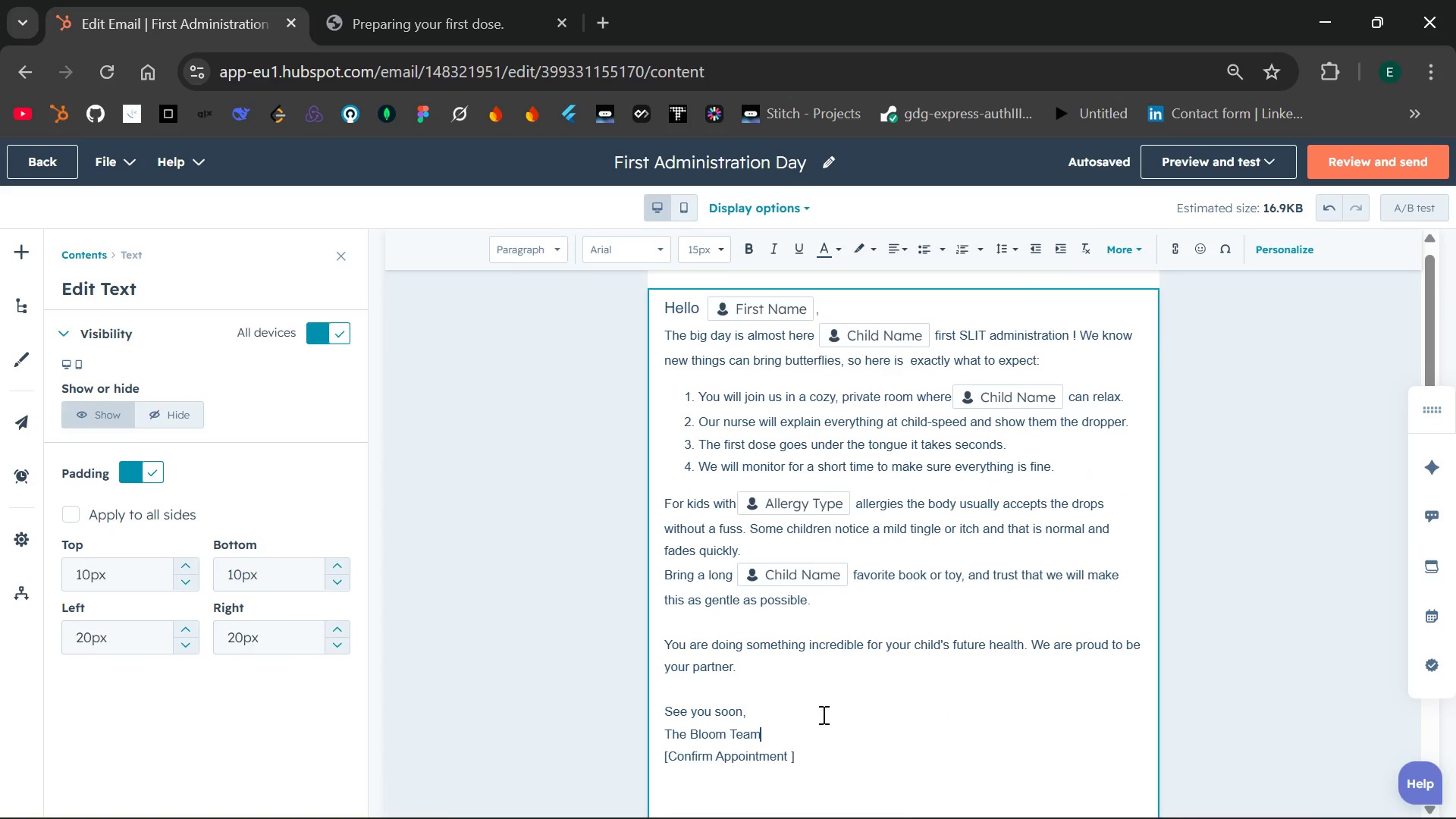 
wait(9.66)
 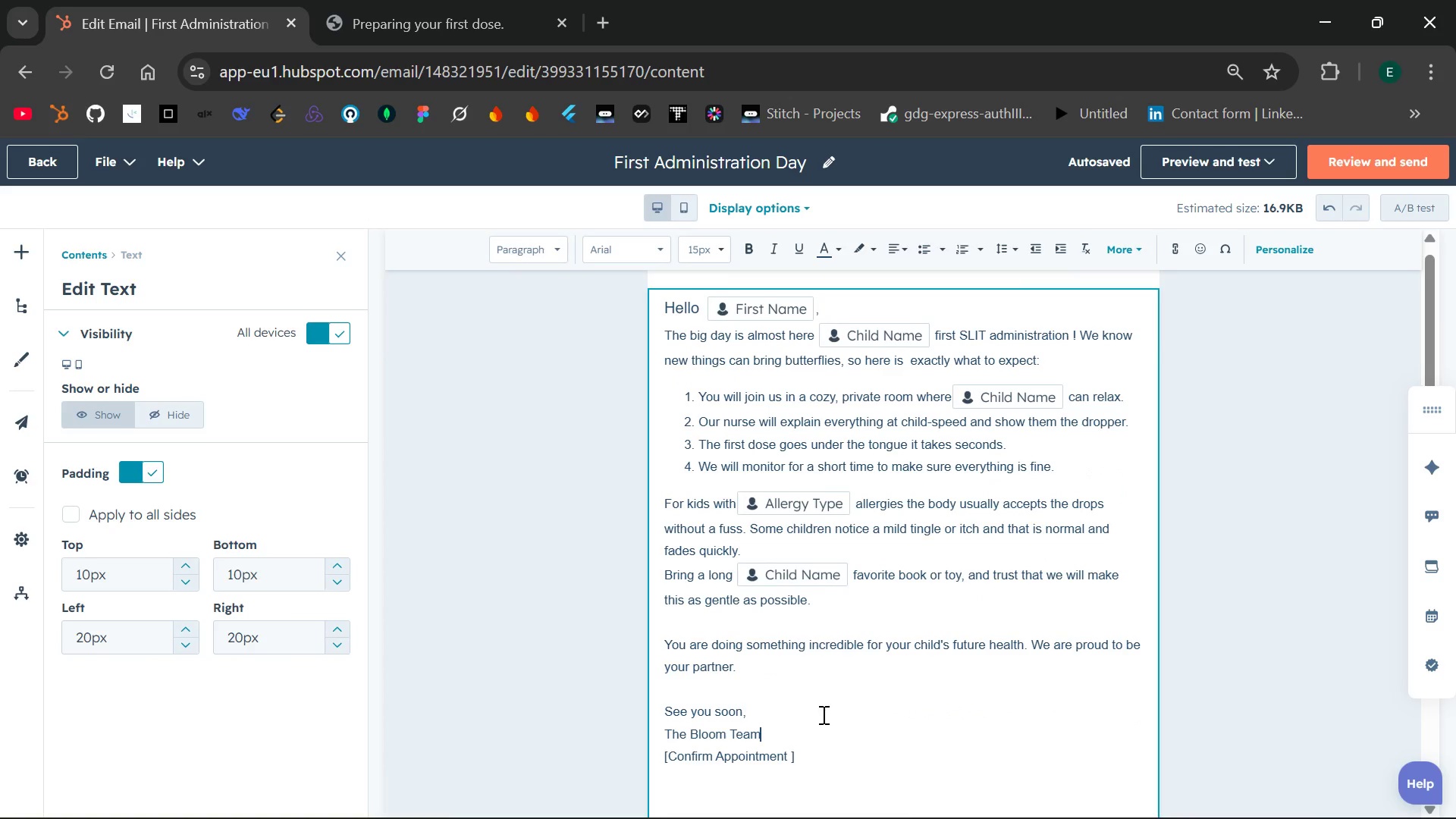 
left_click([665, 335])
 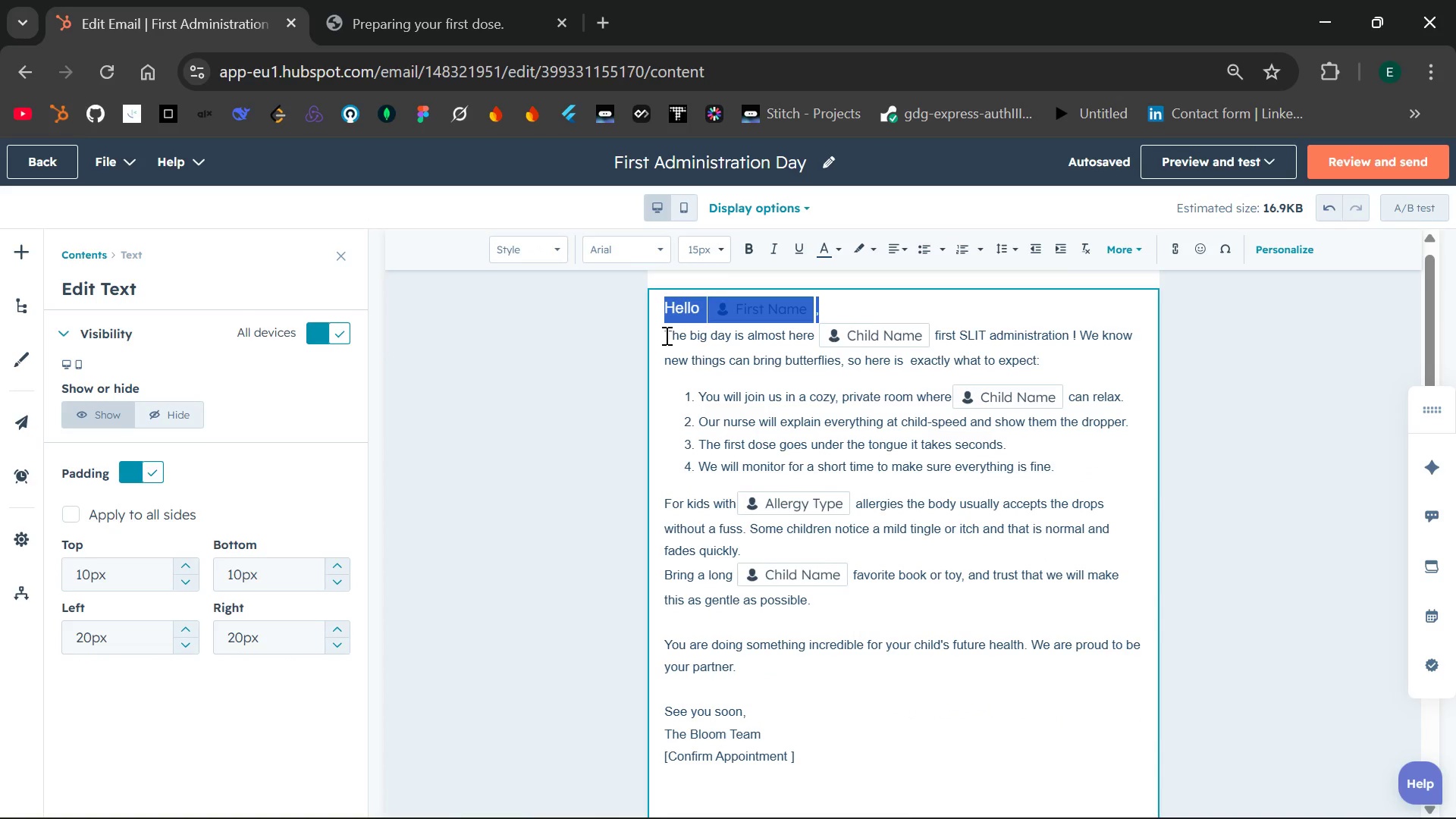 
left_click([665, 335])
 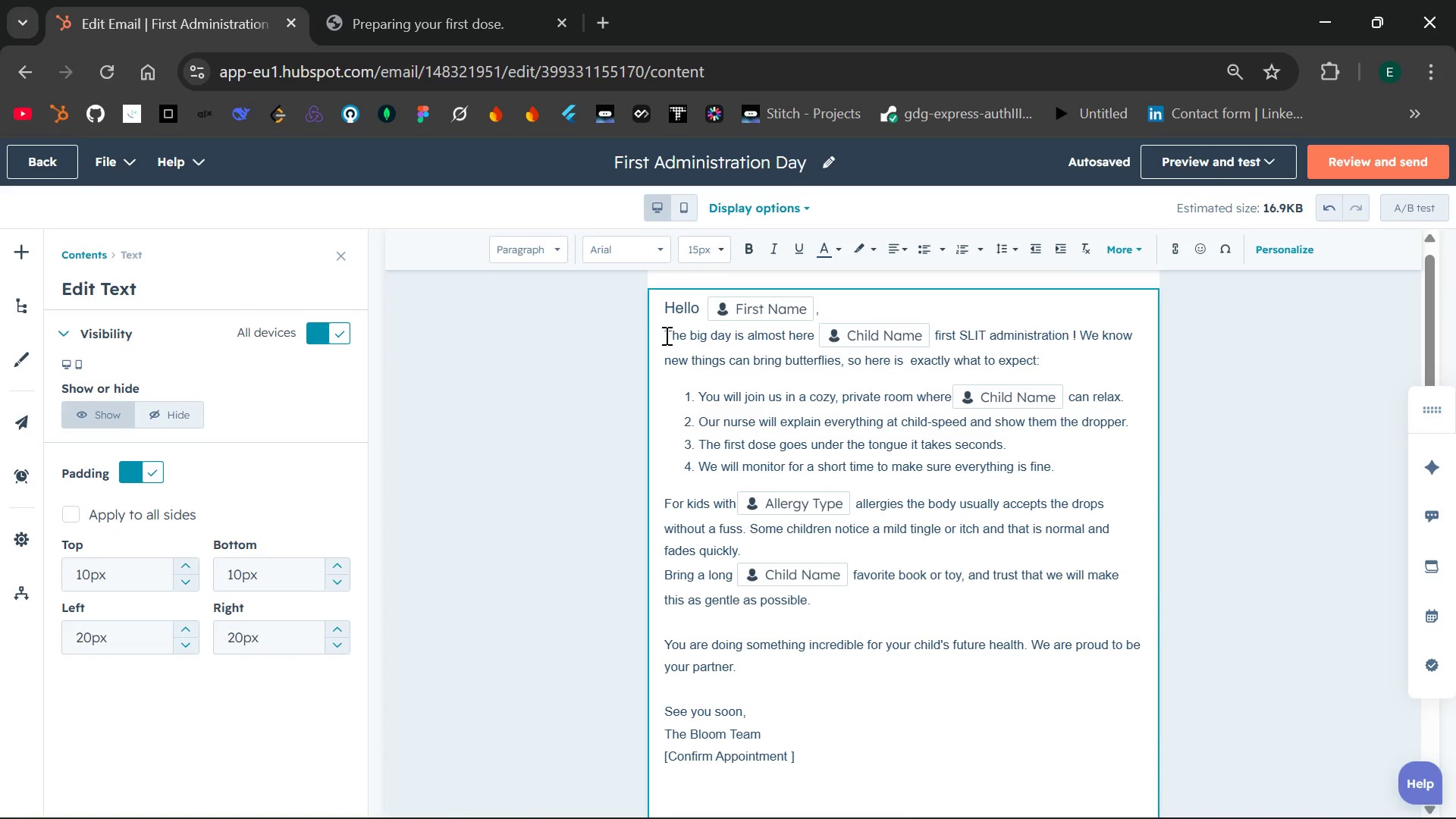 
left_click_drag(start_coordinate=[665, 335], to_coordinate=[807, 818])
 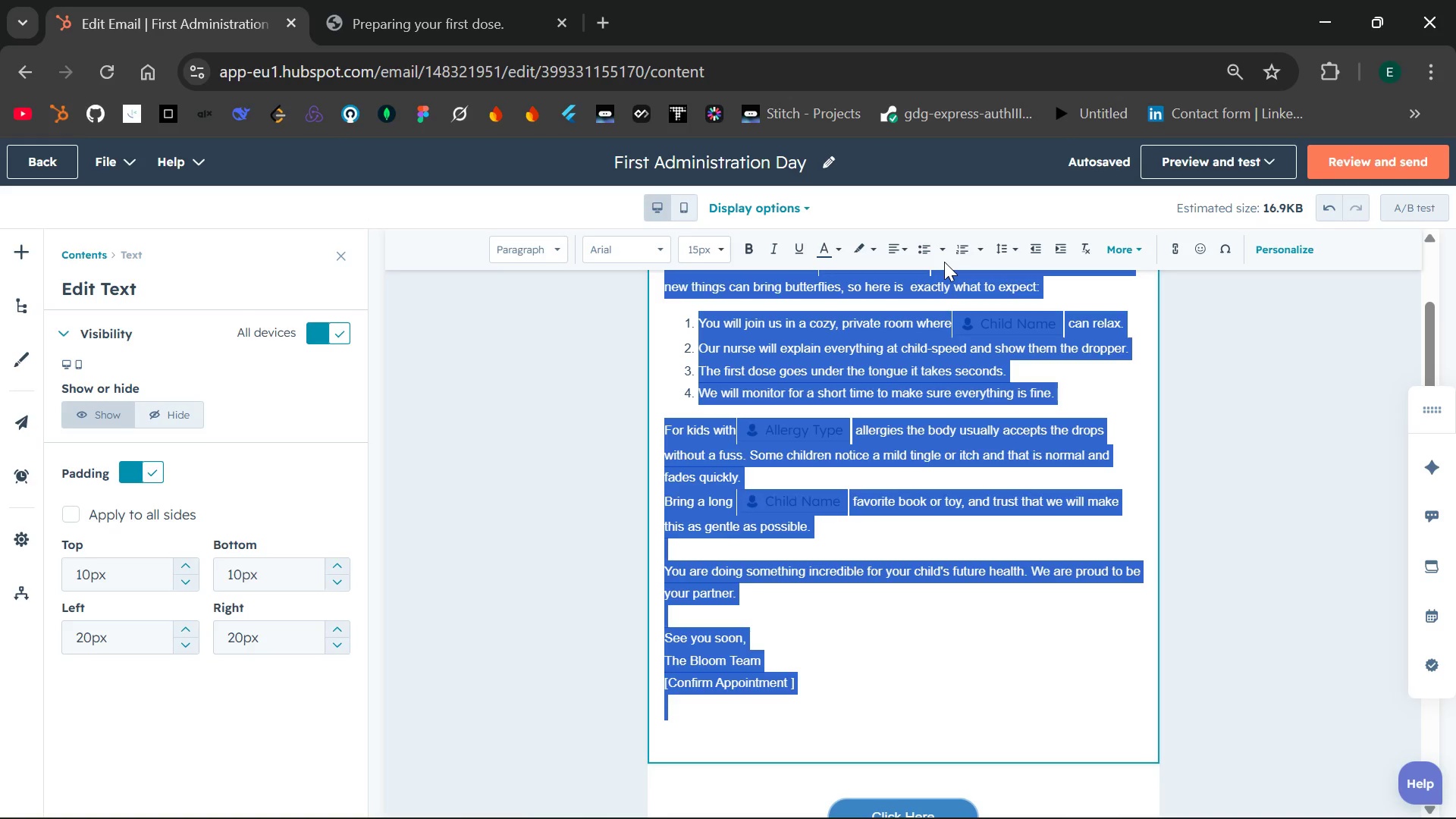 
mouse_move([956, 253])
 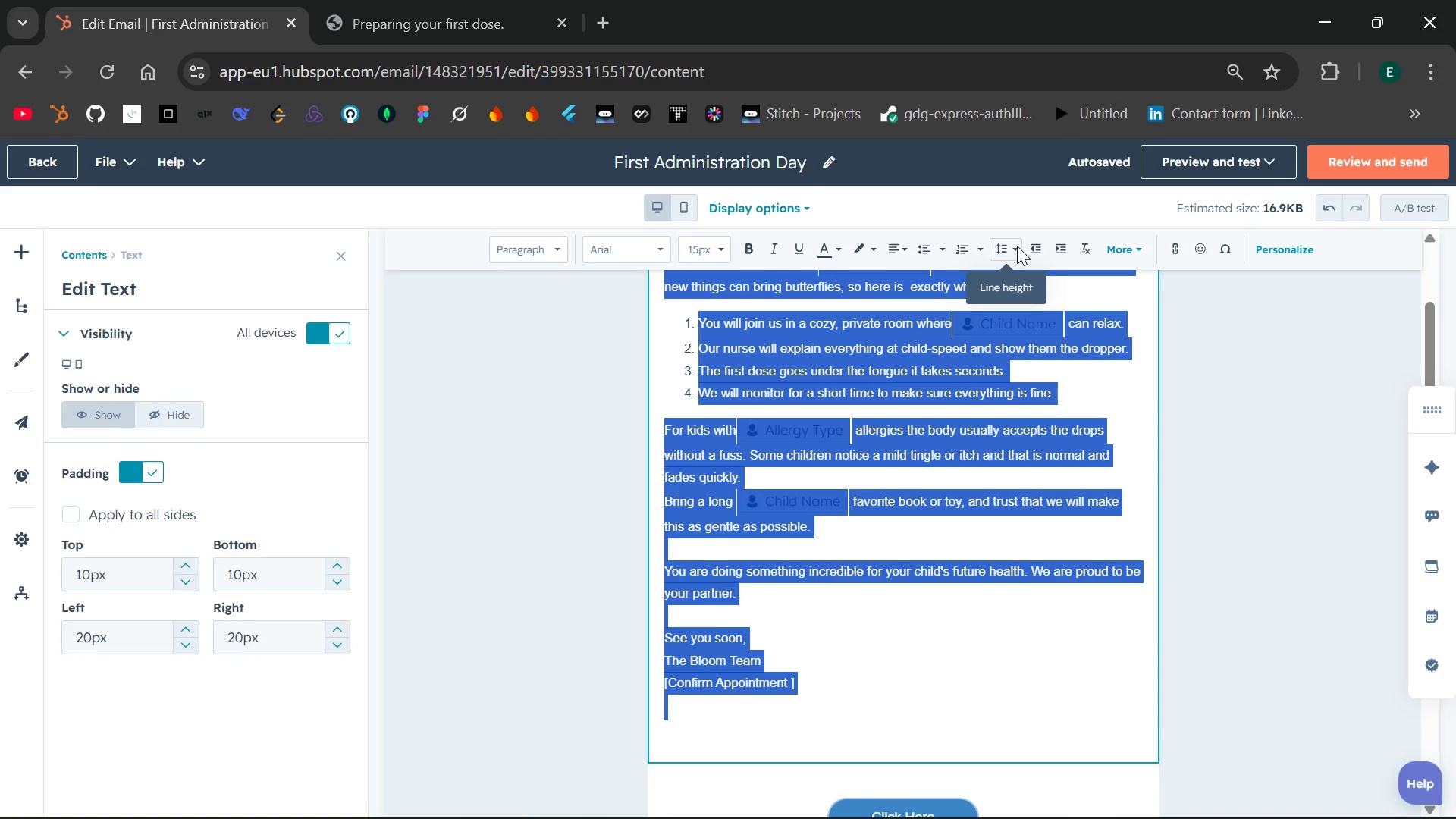 
left_click([1017, 246])
 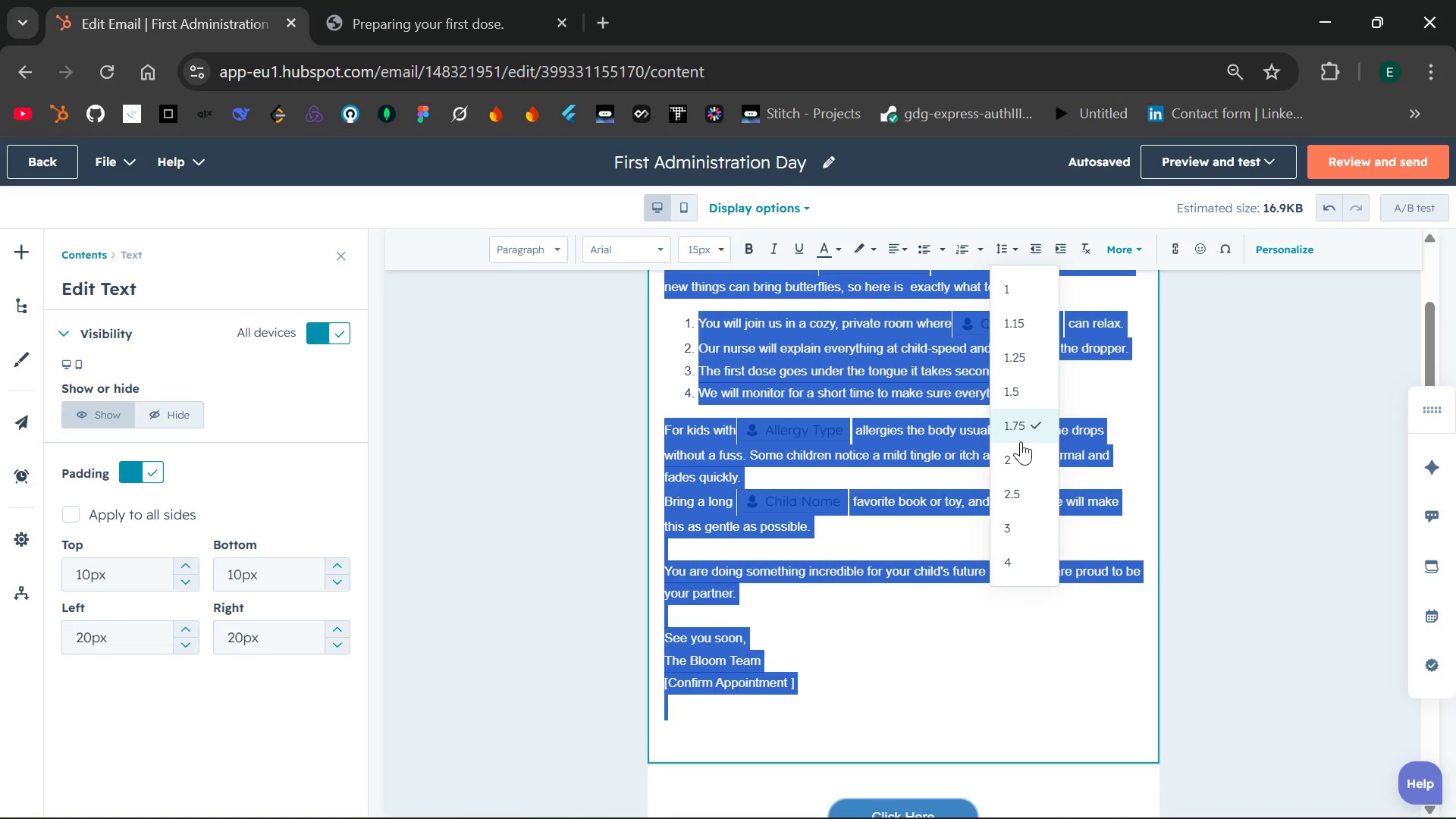 
left_click([1019, 449])
 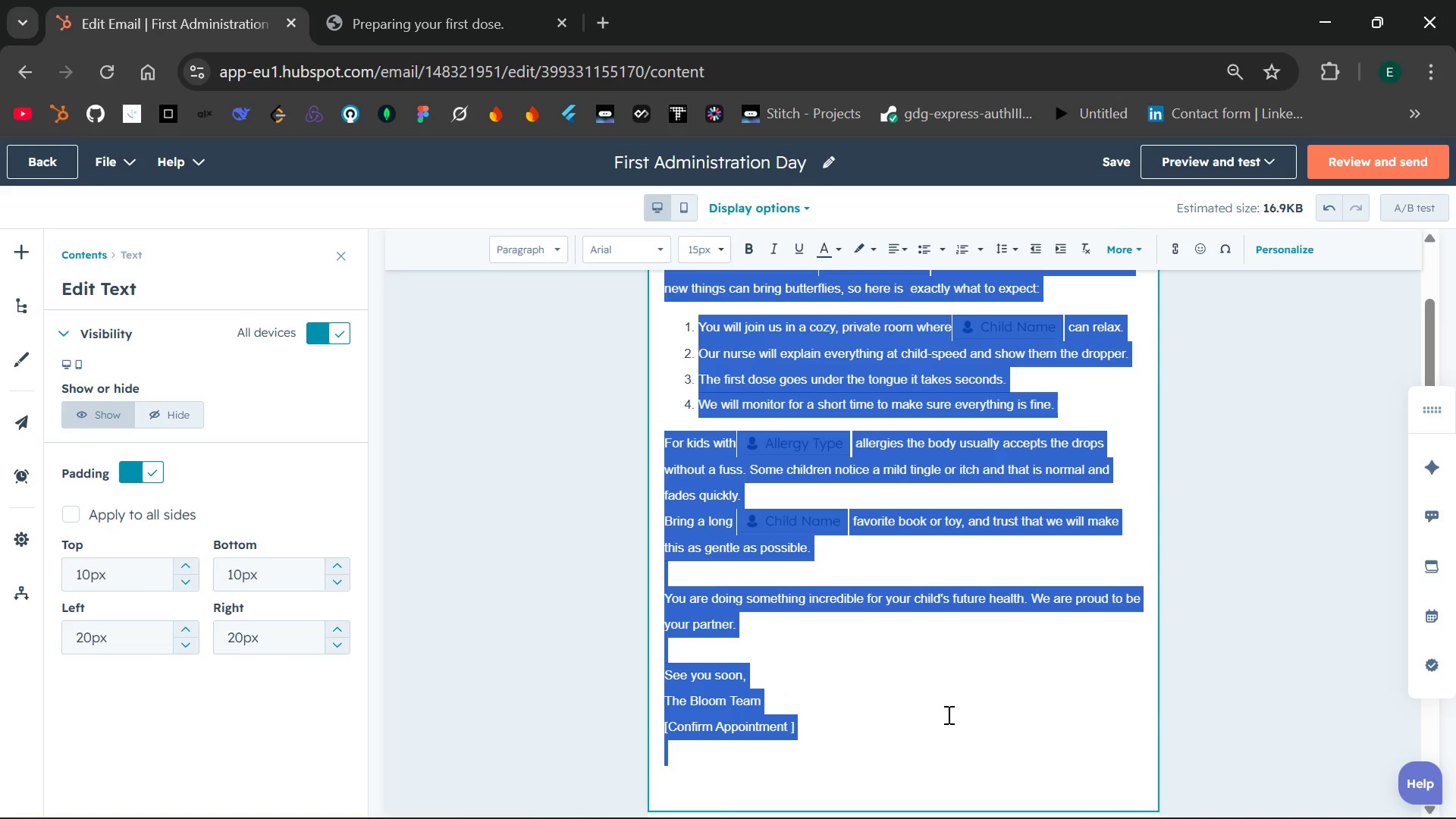 
left_click([947, 714])
 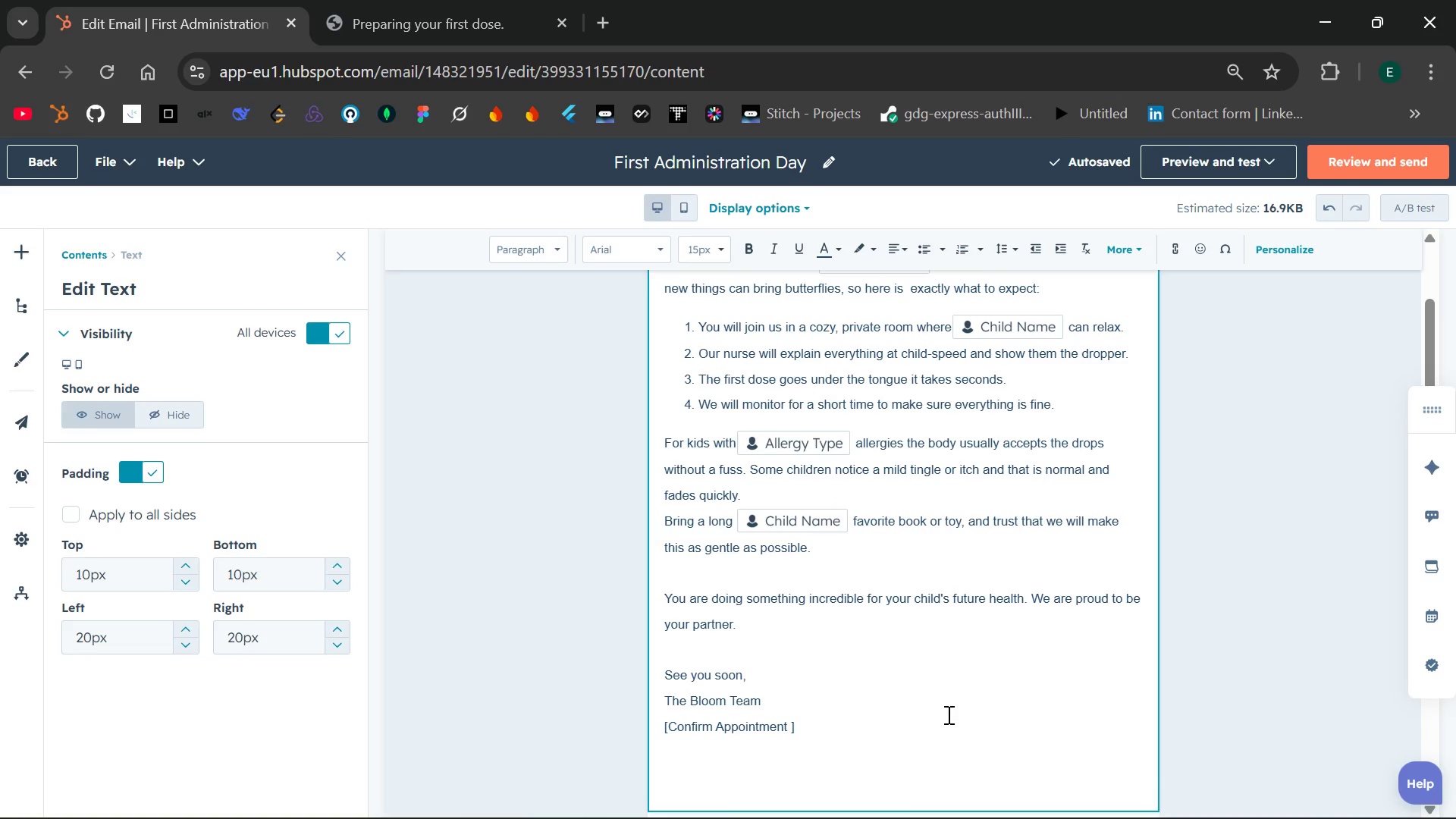 
mouse_move([927, 677])
 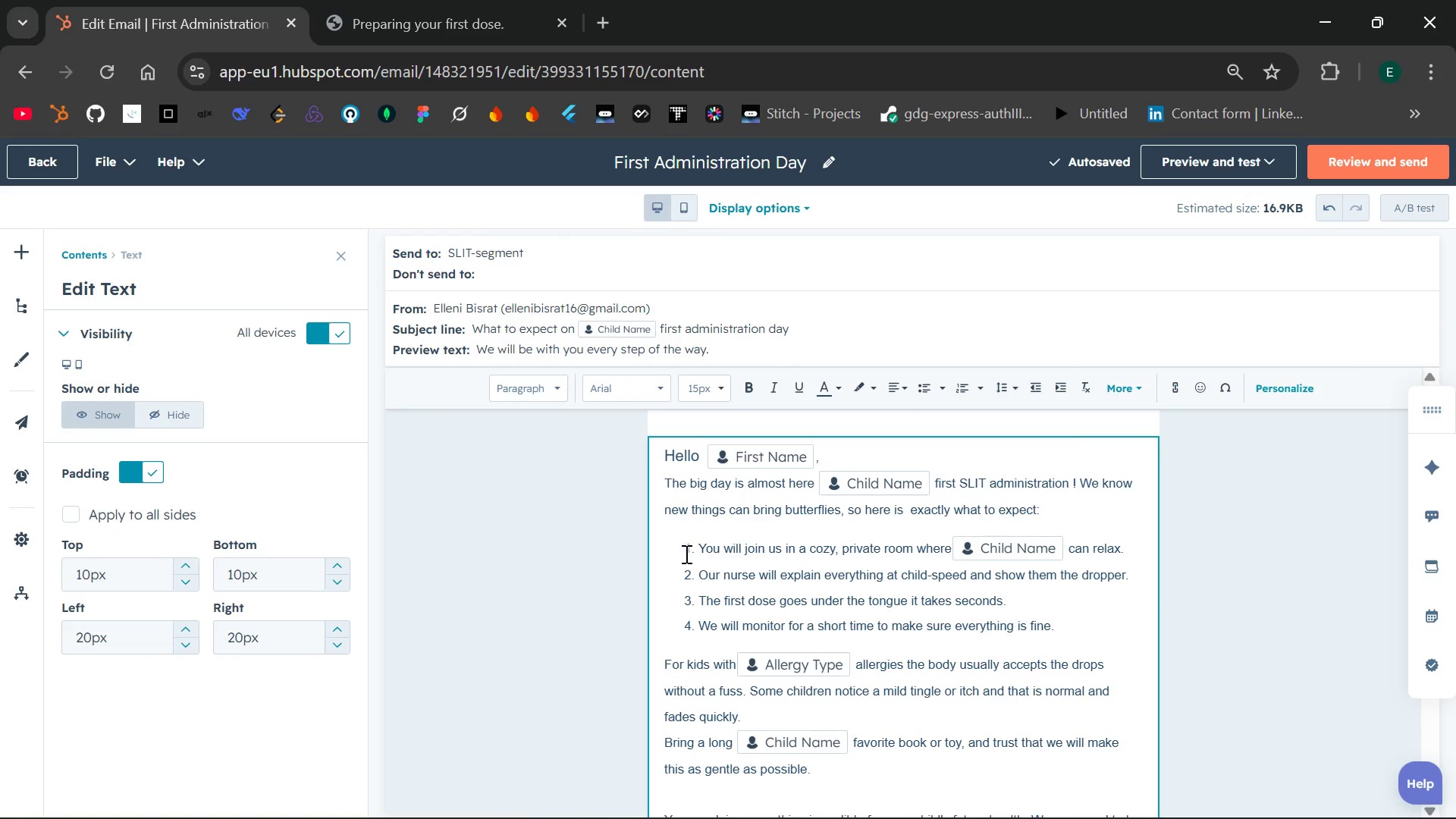 
left_click_drag(start_coordinate=[684, 554], to_coordinate=[1050, 621])
 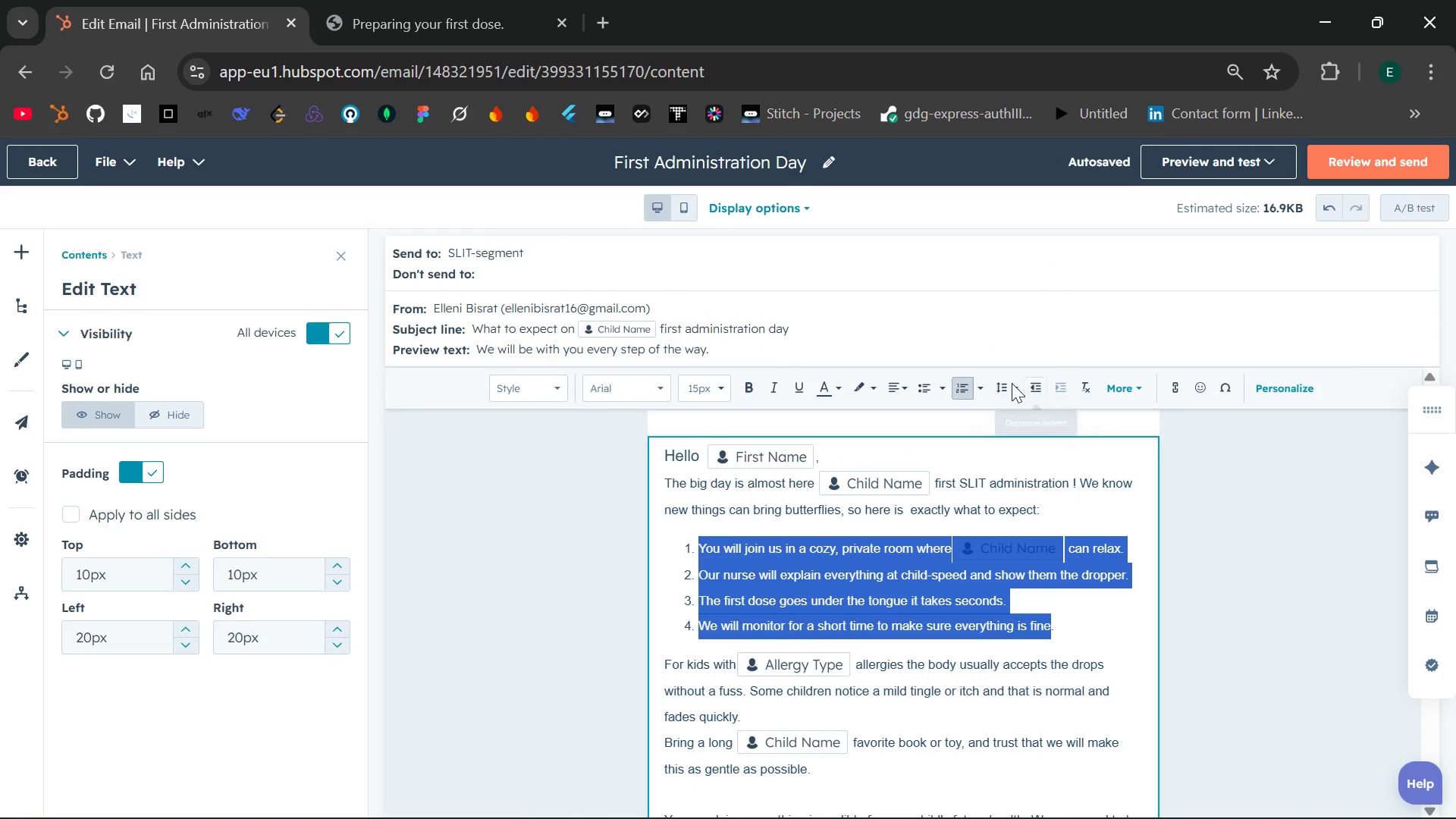 
left_click([1006, 381])
 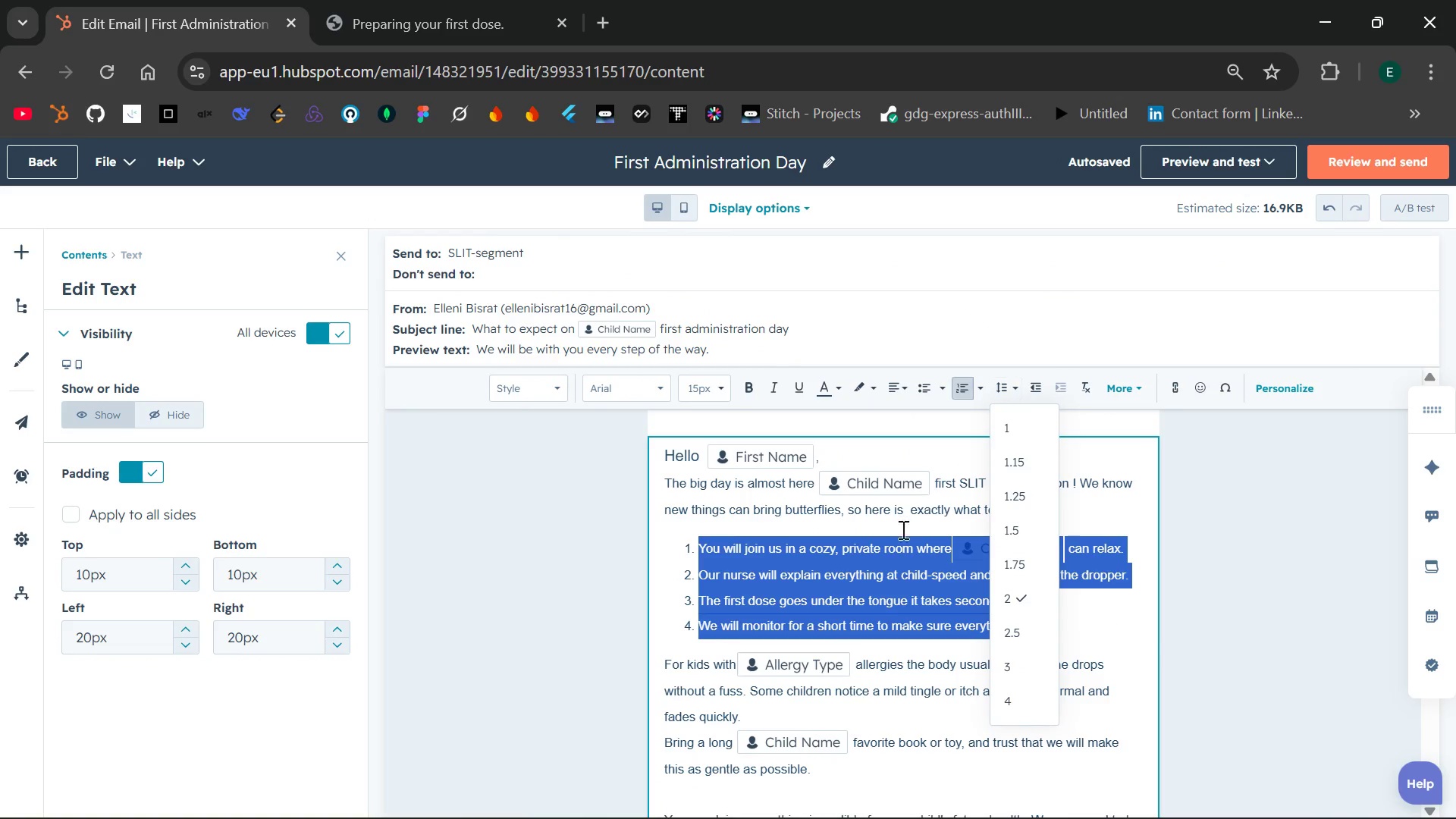 
left_click([864, 559])
 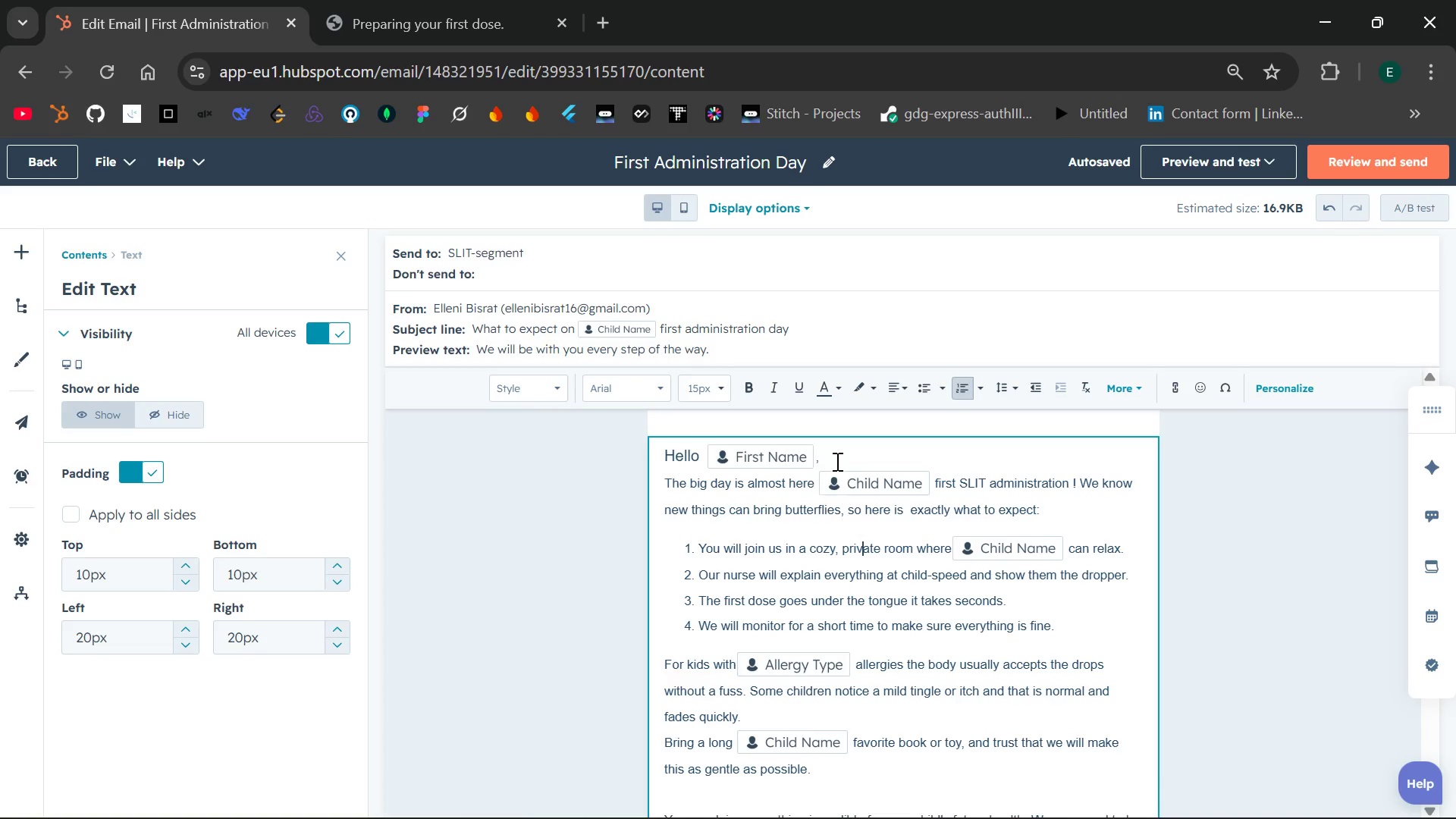 
left_click([856, 457])
 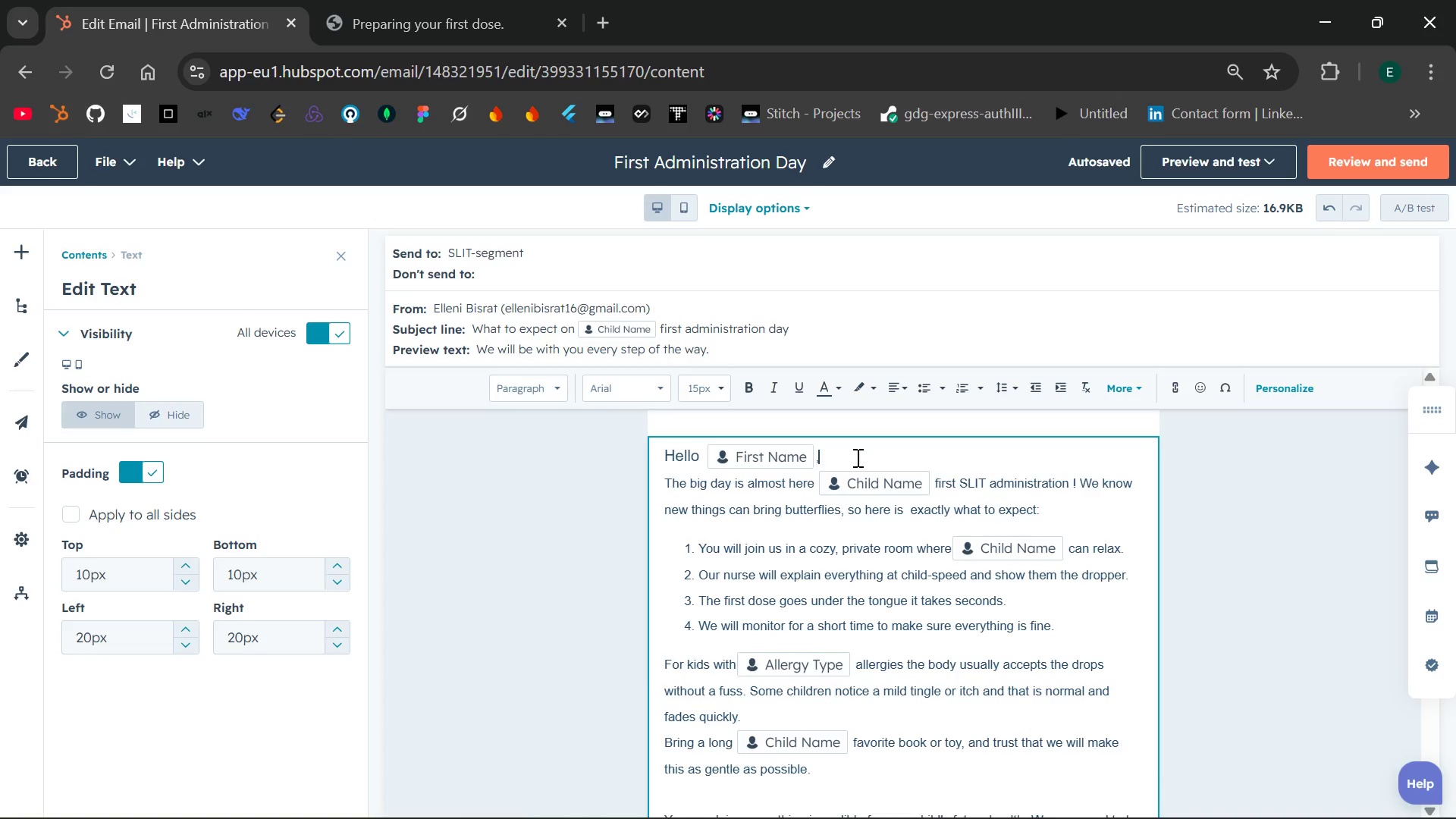 
key(Enter)
 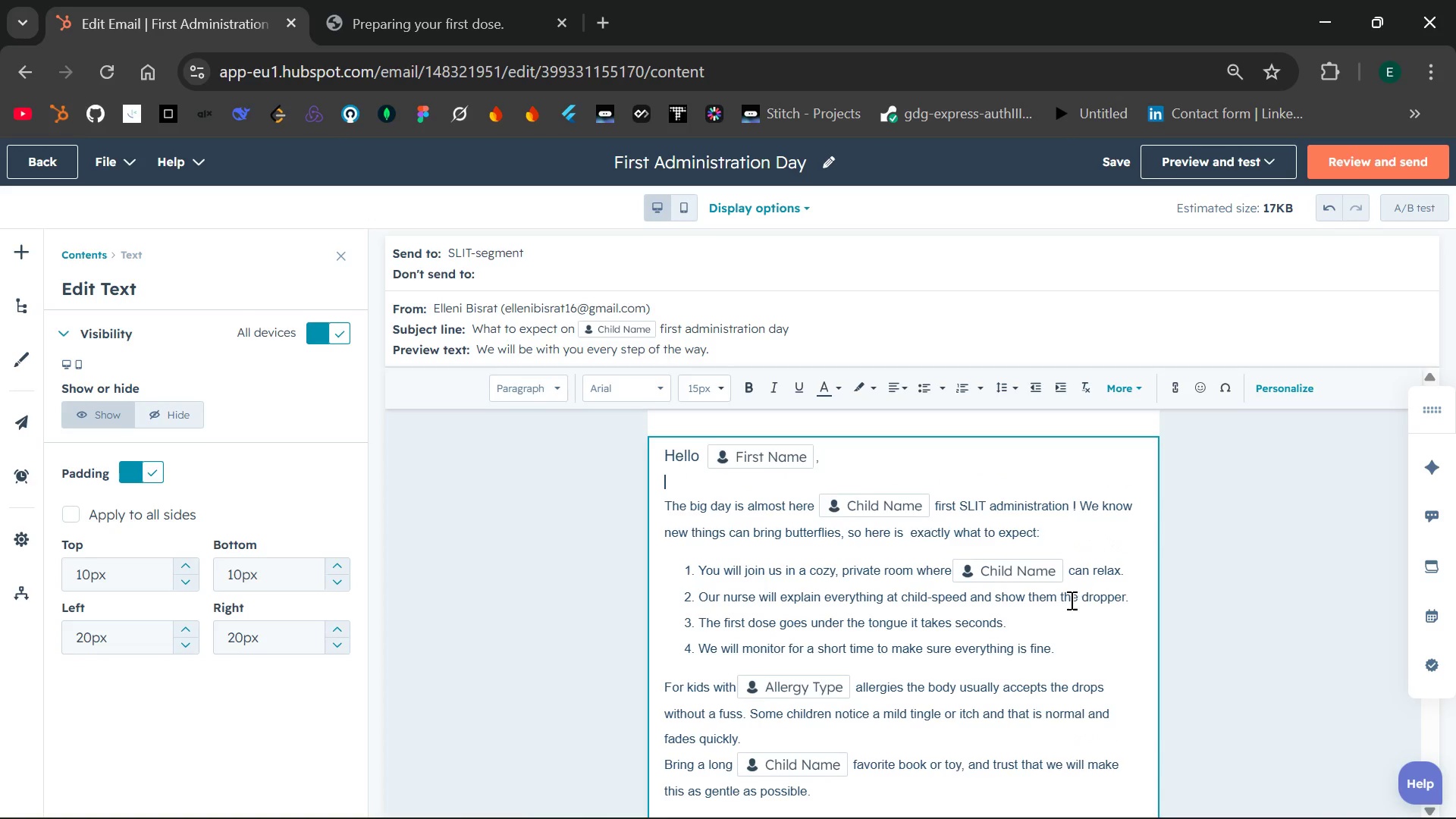 
left_click([1078, 627])
 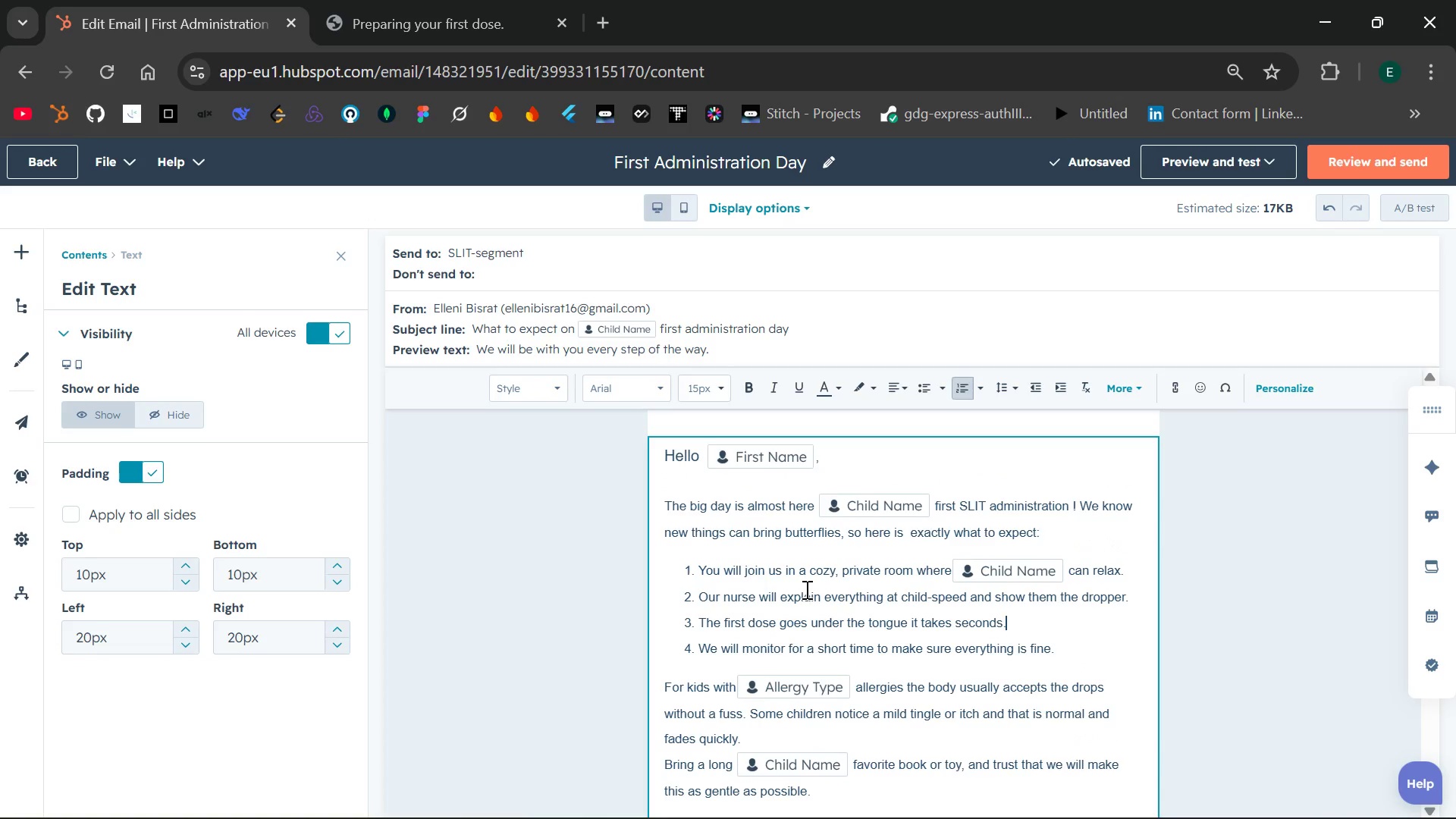 
left_click([526, 541])
 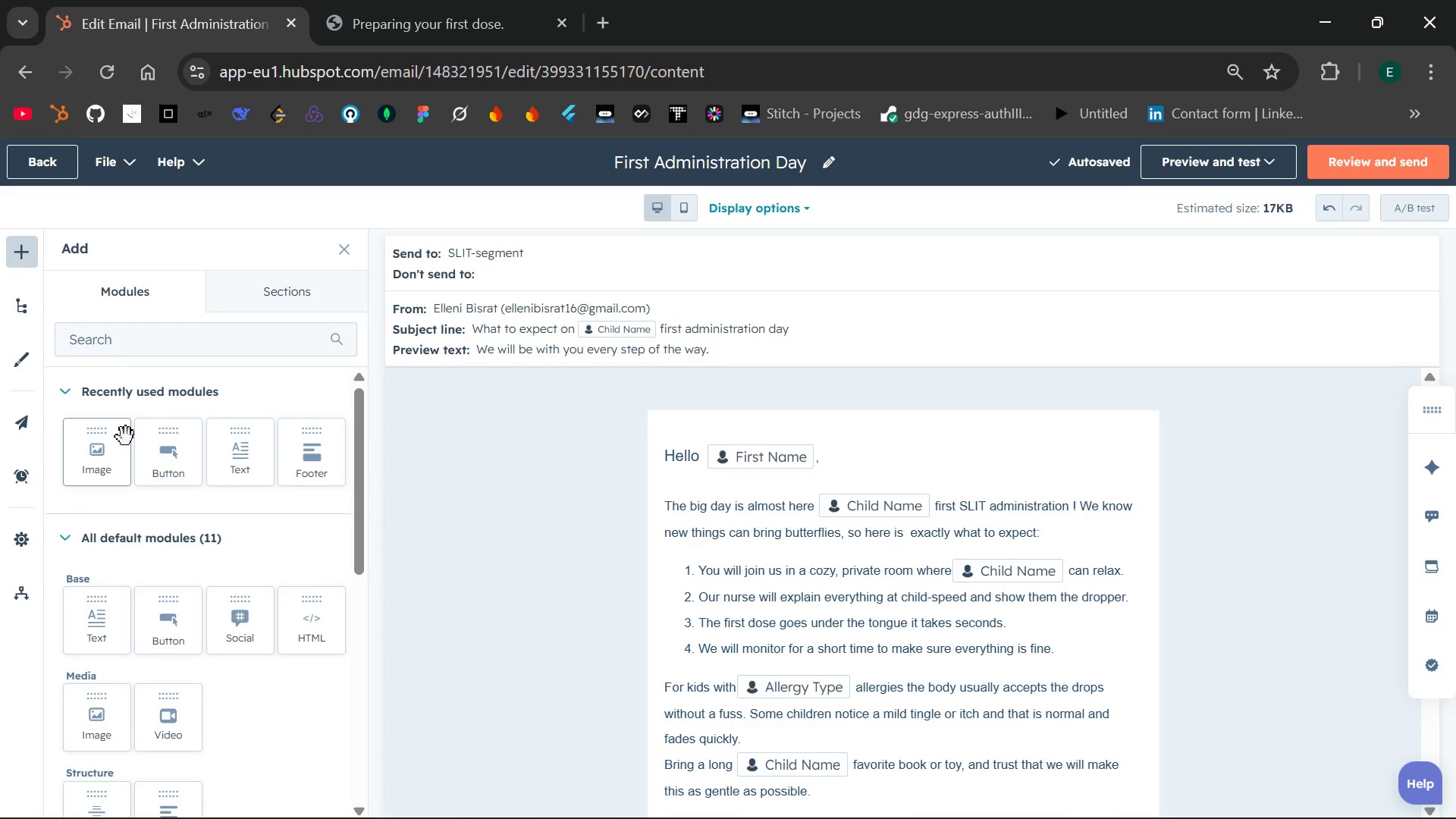 
left_click_drag(start_coordinate=[100, 452], to_coordinate=[799, 414])
 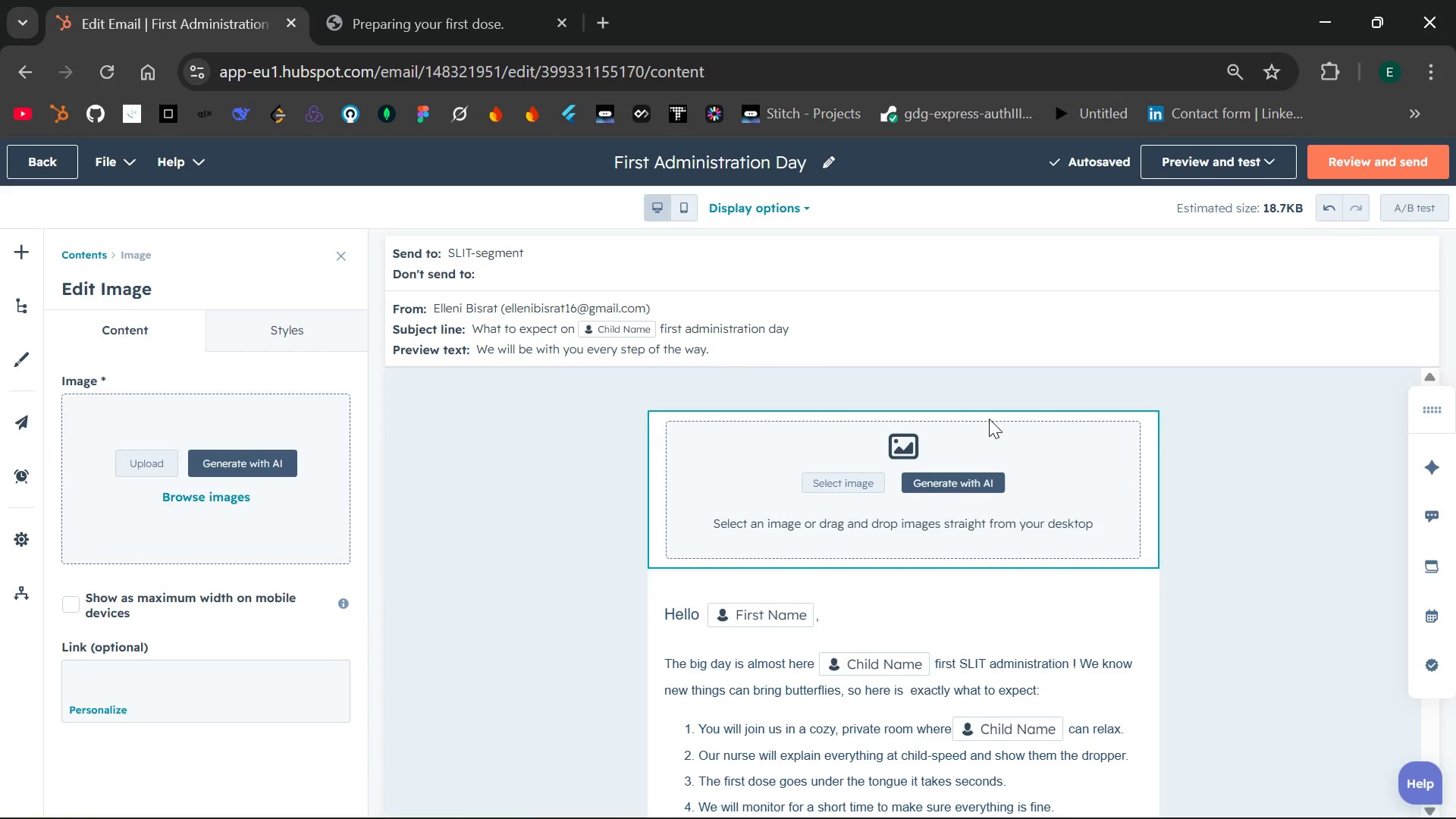 
wait(5.53)
 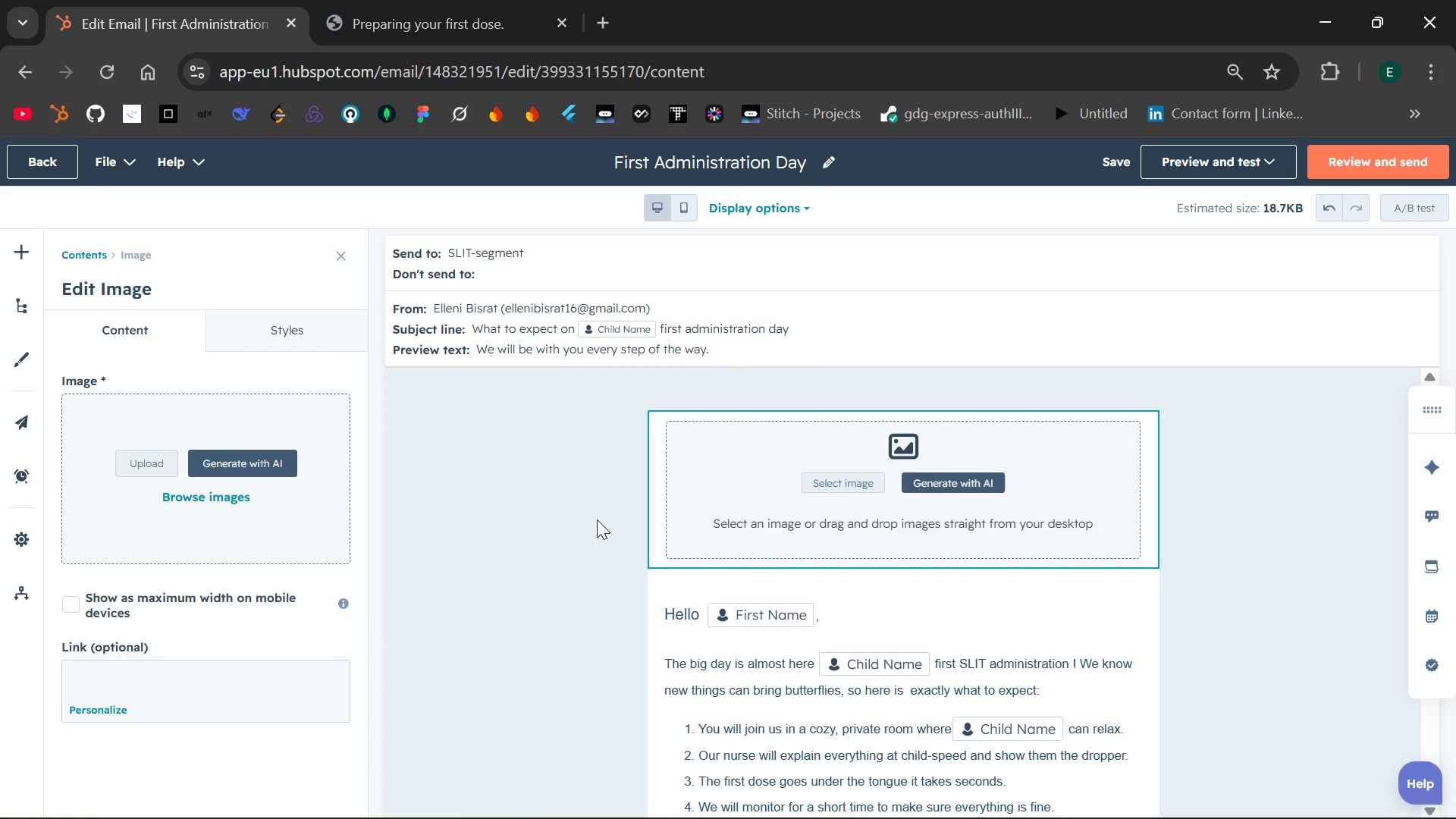 
left_click([834, 481])
 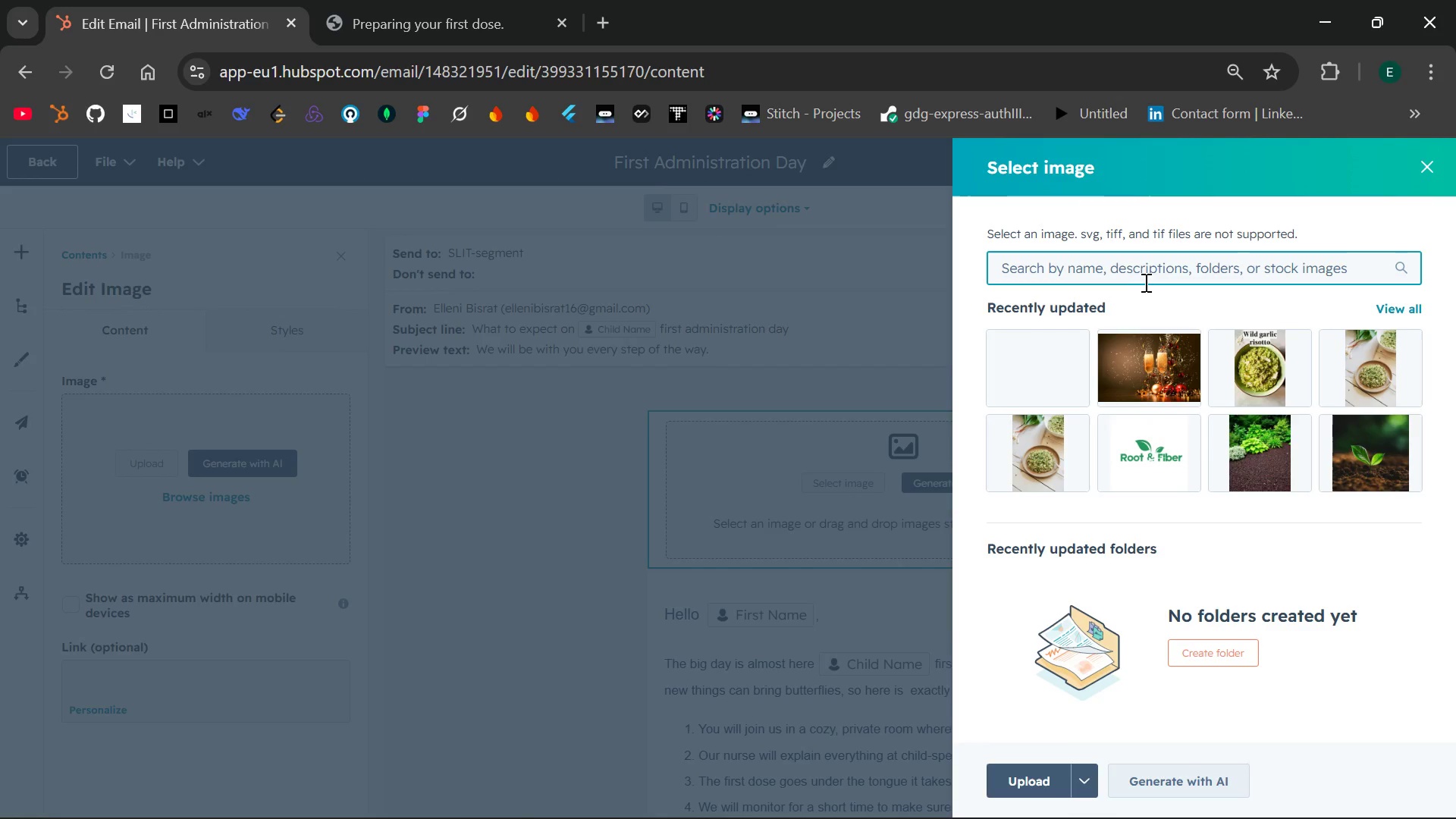 
wait(9.42)
 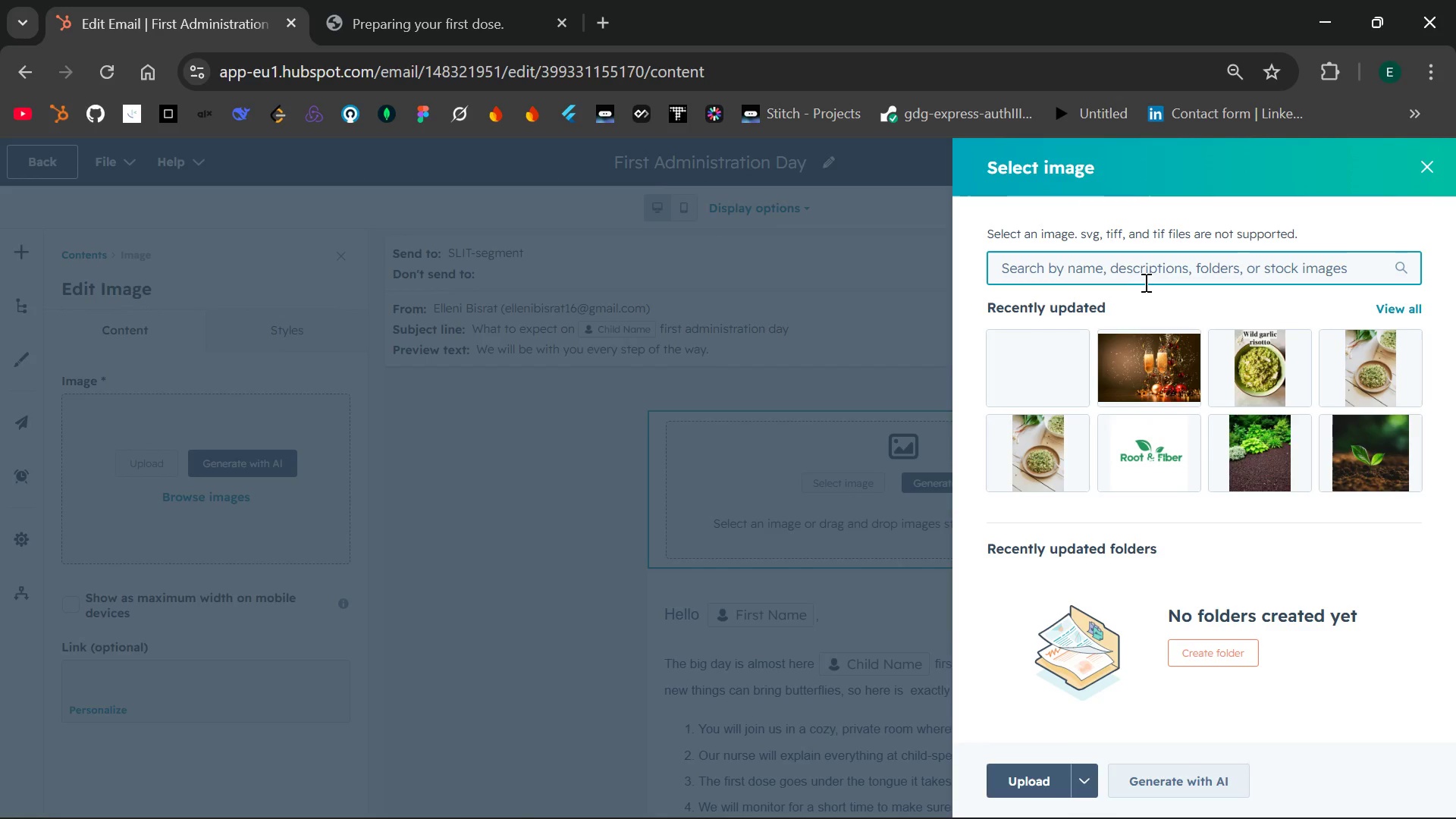 
key(H)
 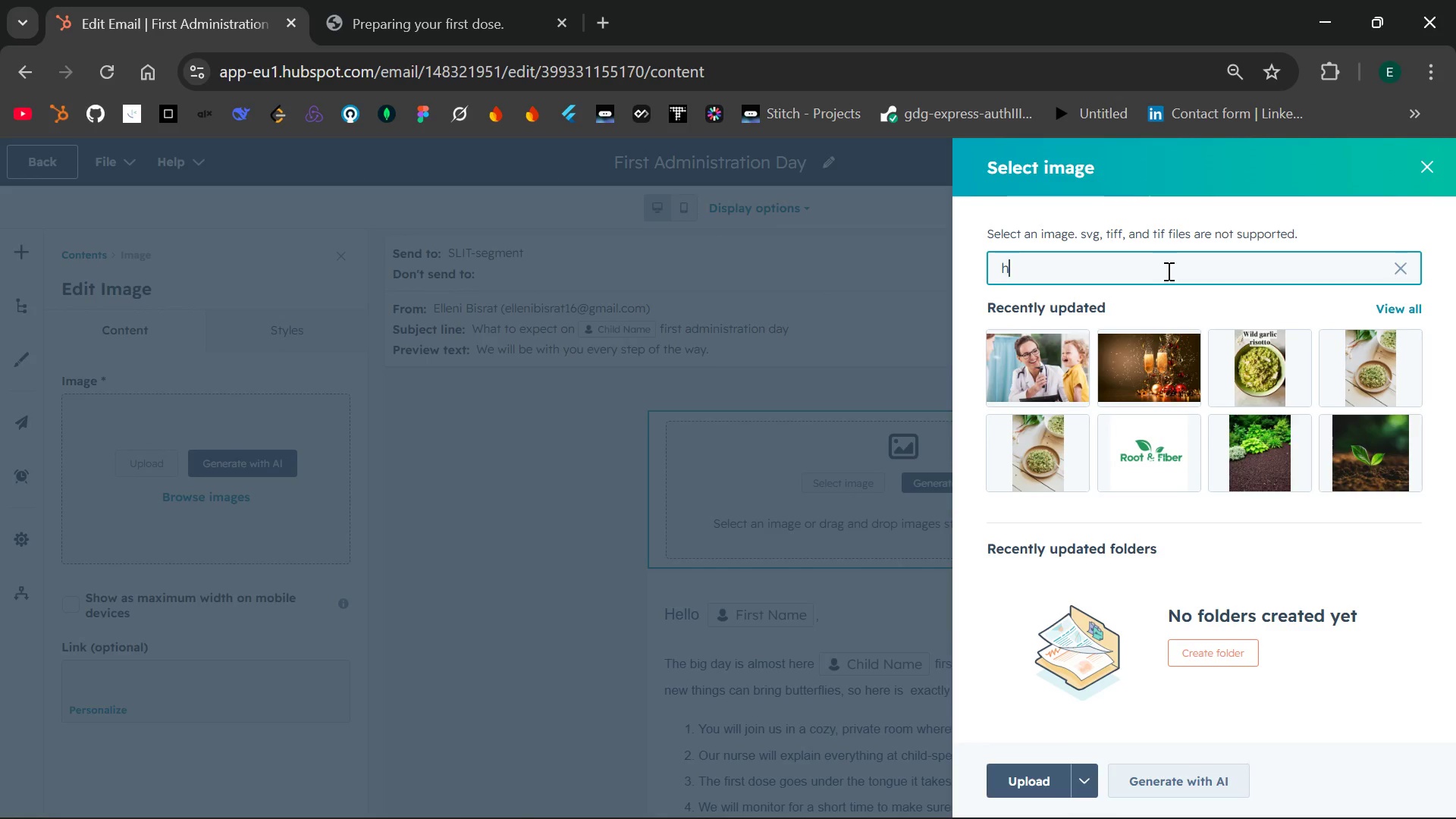 
key(Backspace)
 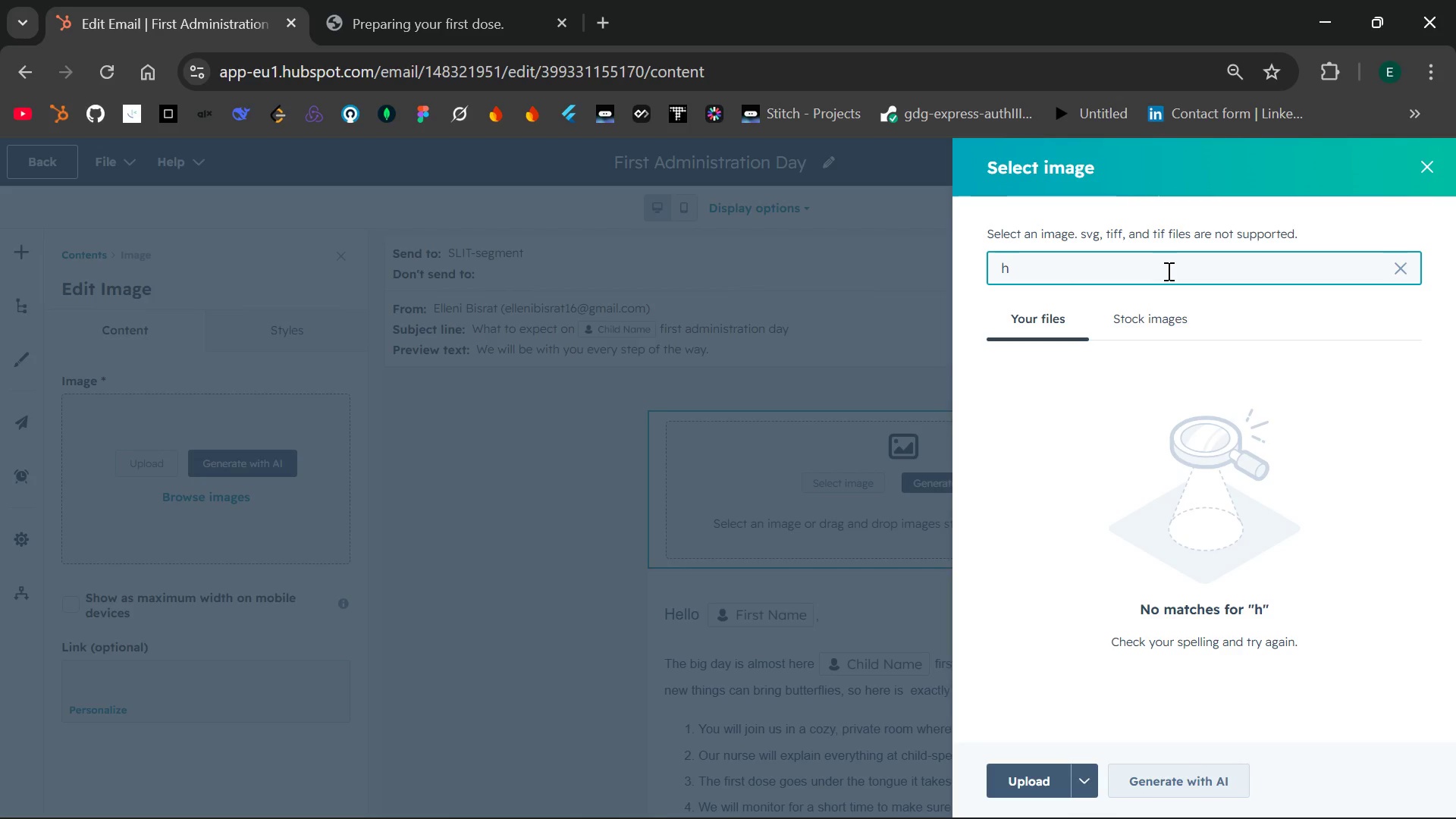 
wait(6.95)
 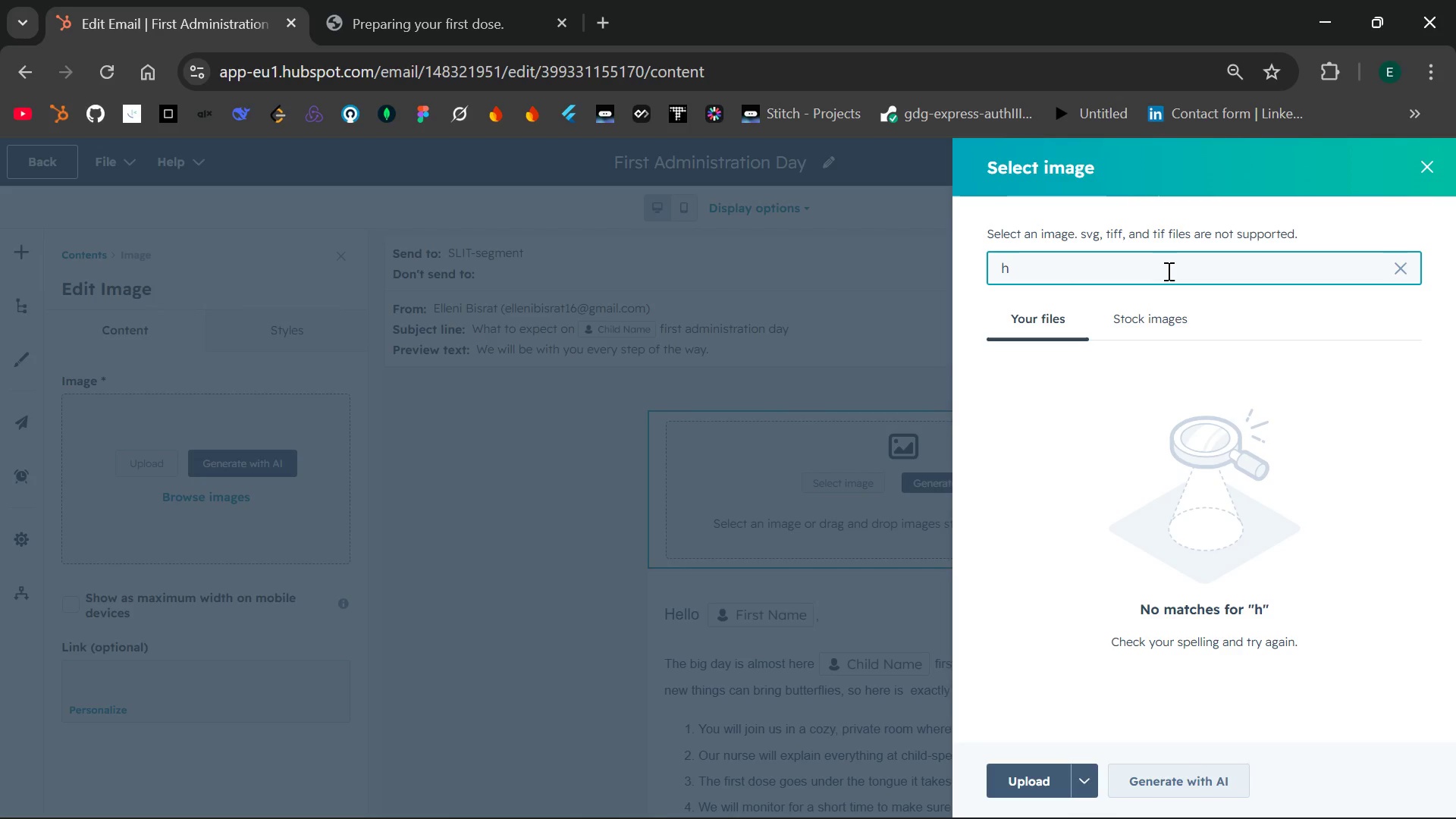 
type(chil)
key(Backspace)
key(Backspace)
key(Backspace)
key(Backspace)
key(Backspace)
type(chil)
 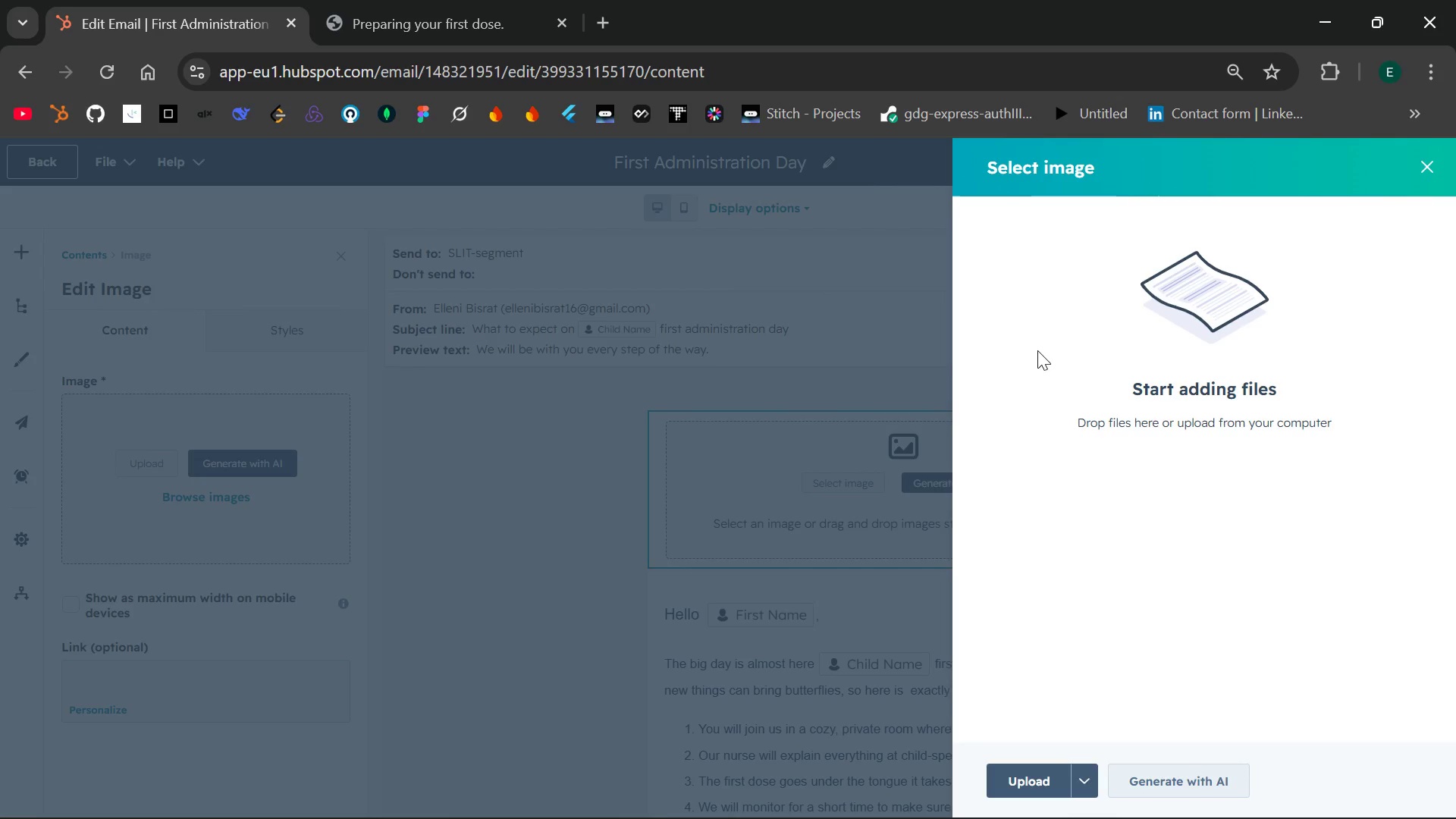 
wait(5.06)
 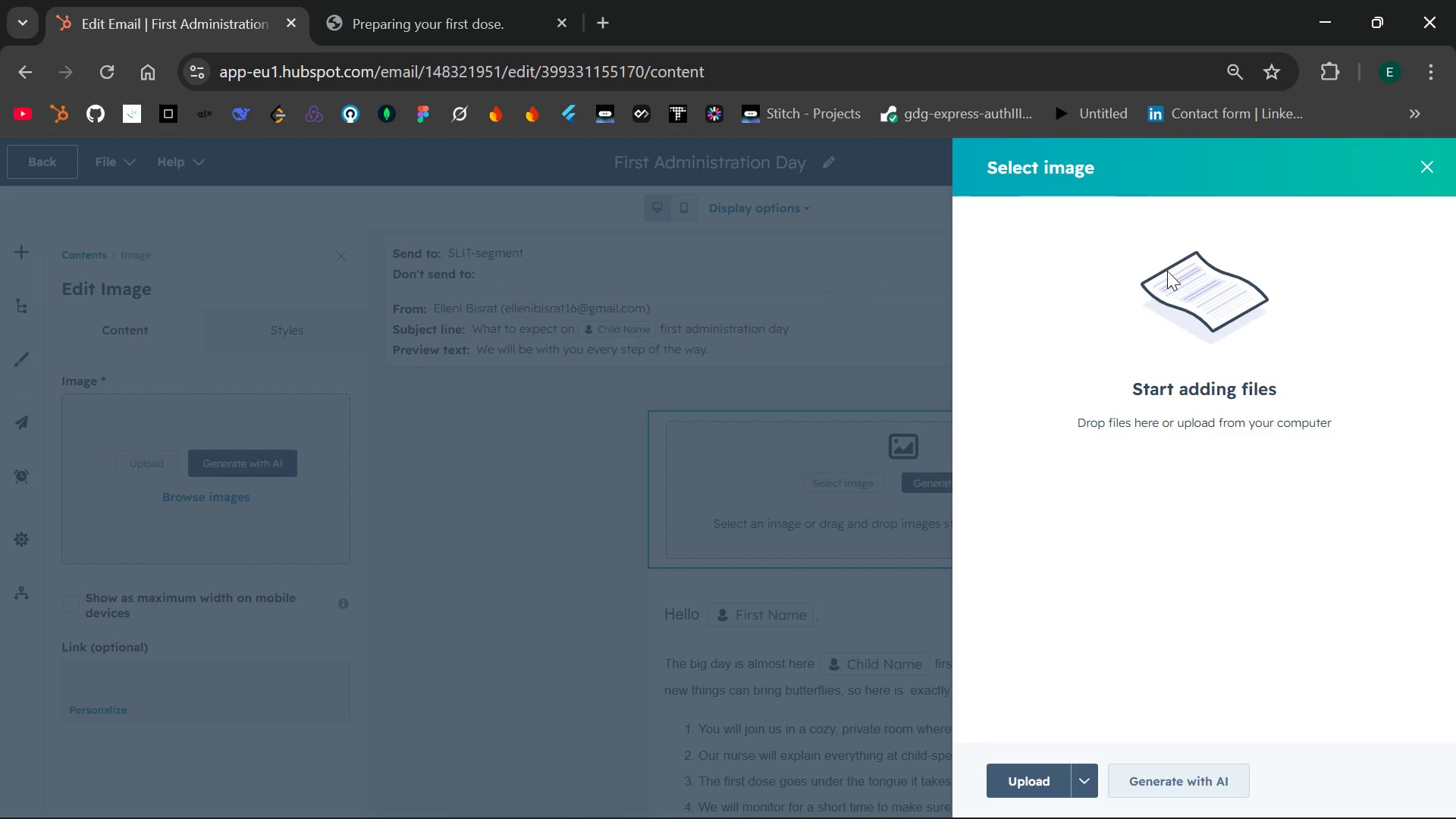 
left_click([1425, 174])
 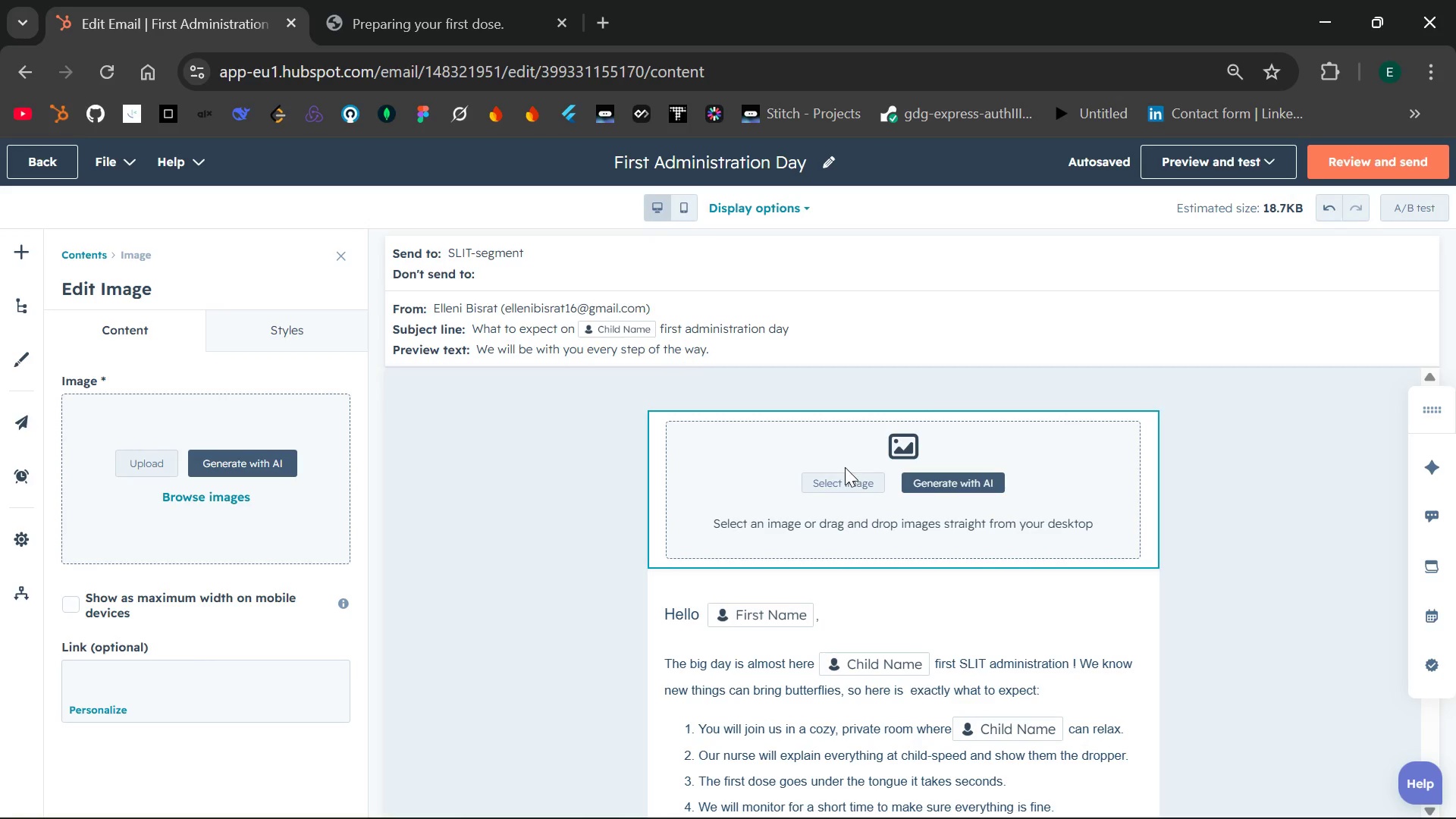 
left_click([839, 475])
 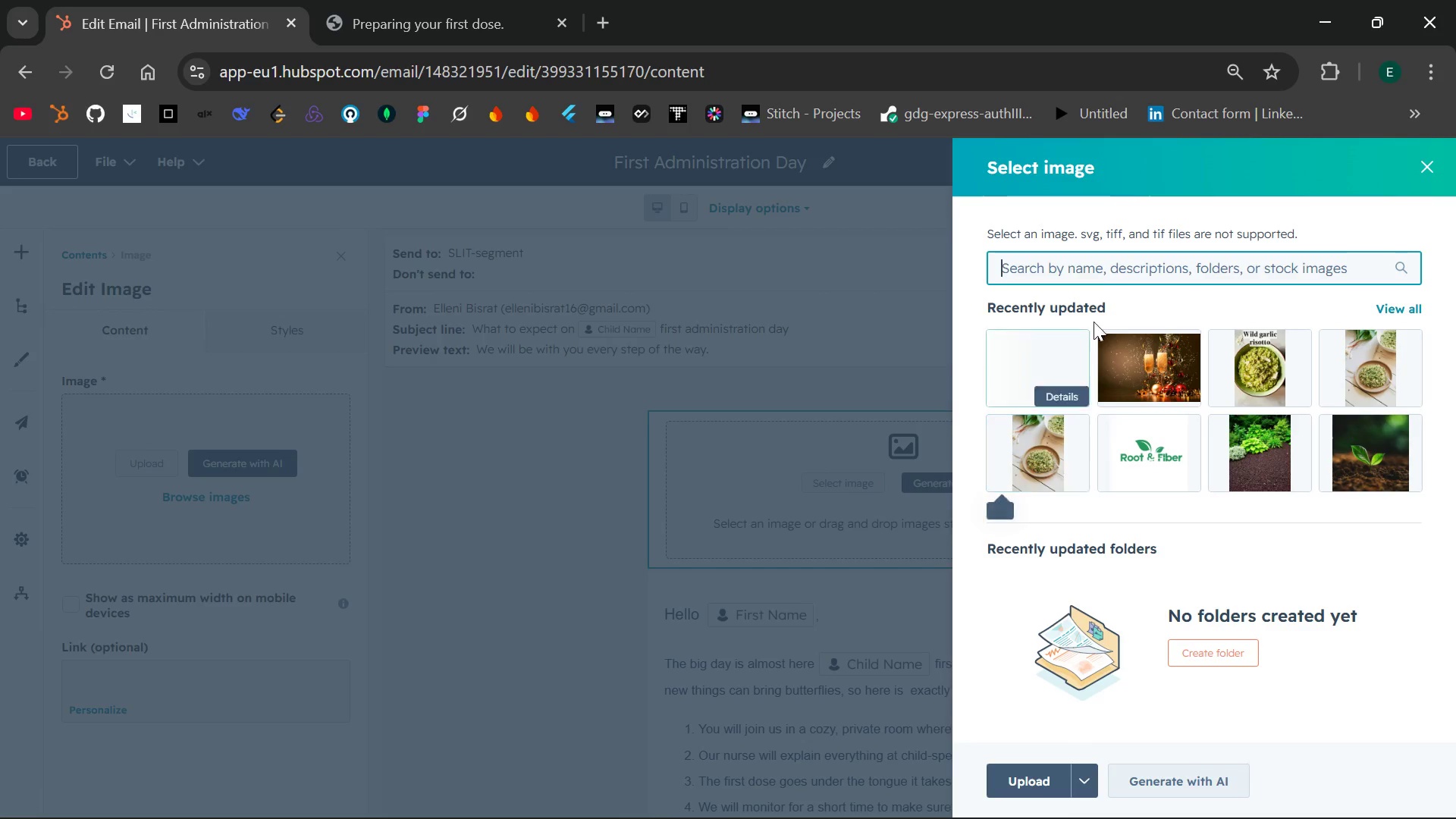 
left_click([1122, 267])
 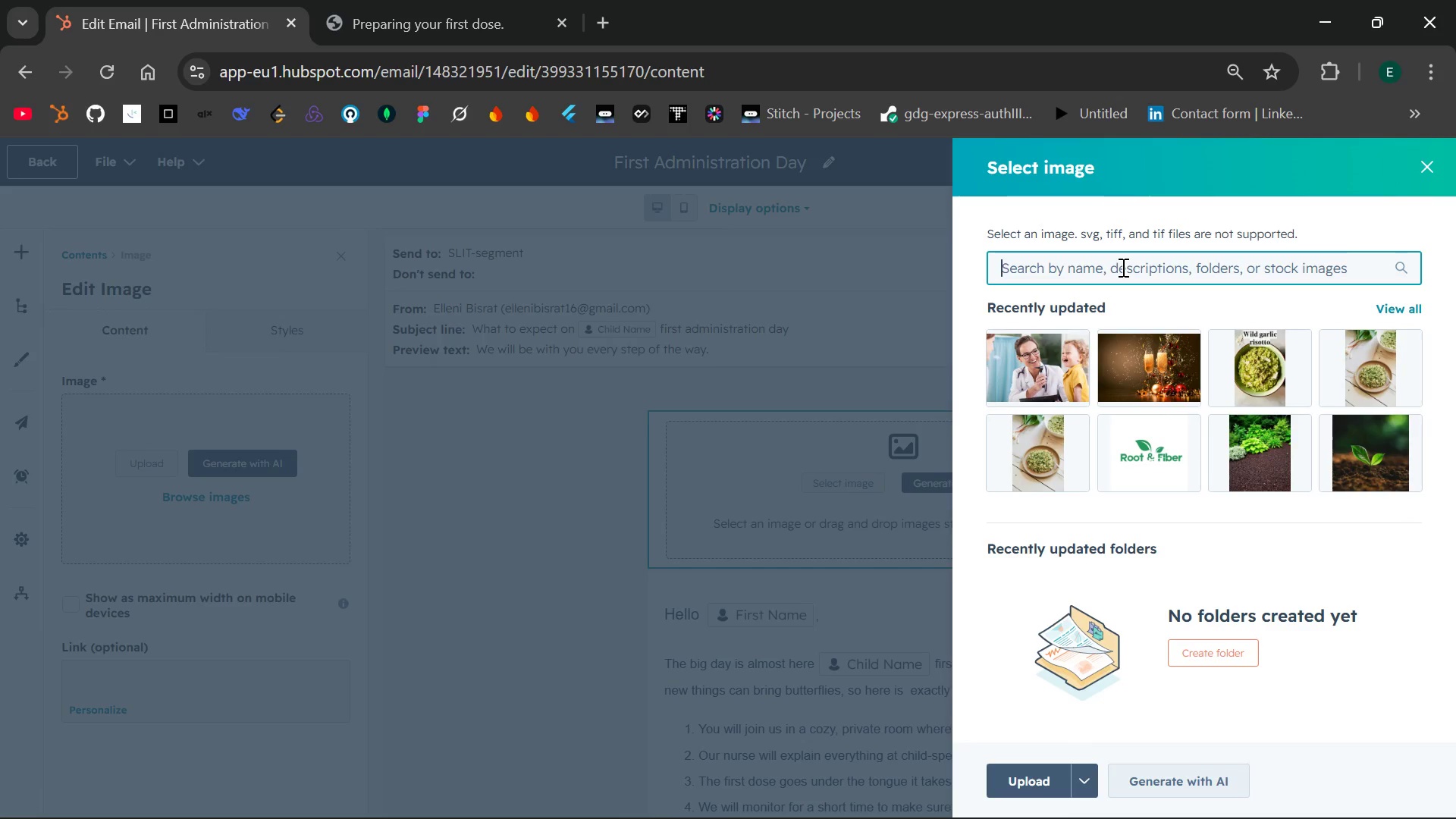 
type(child)
 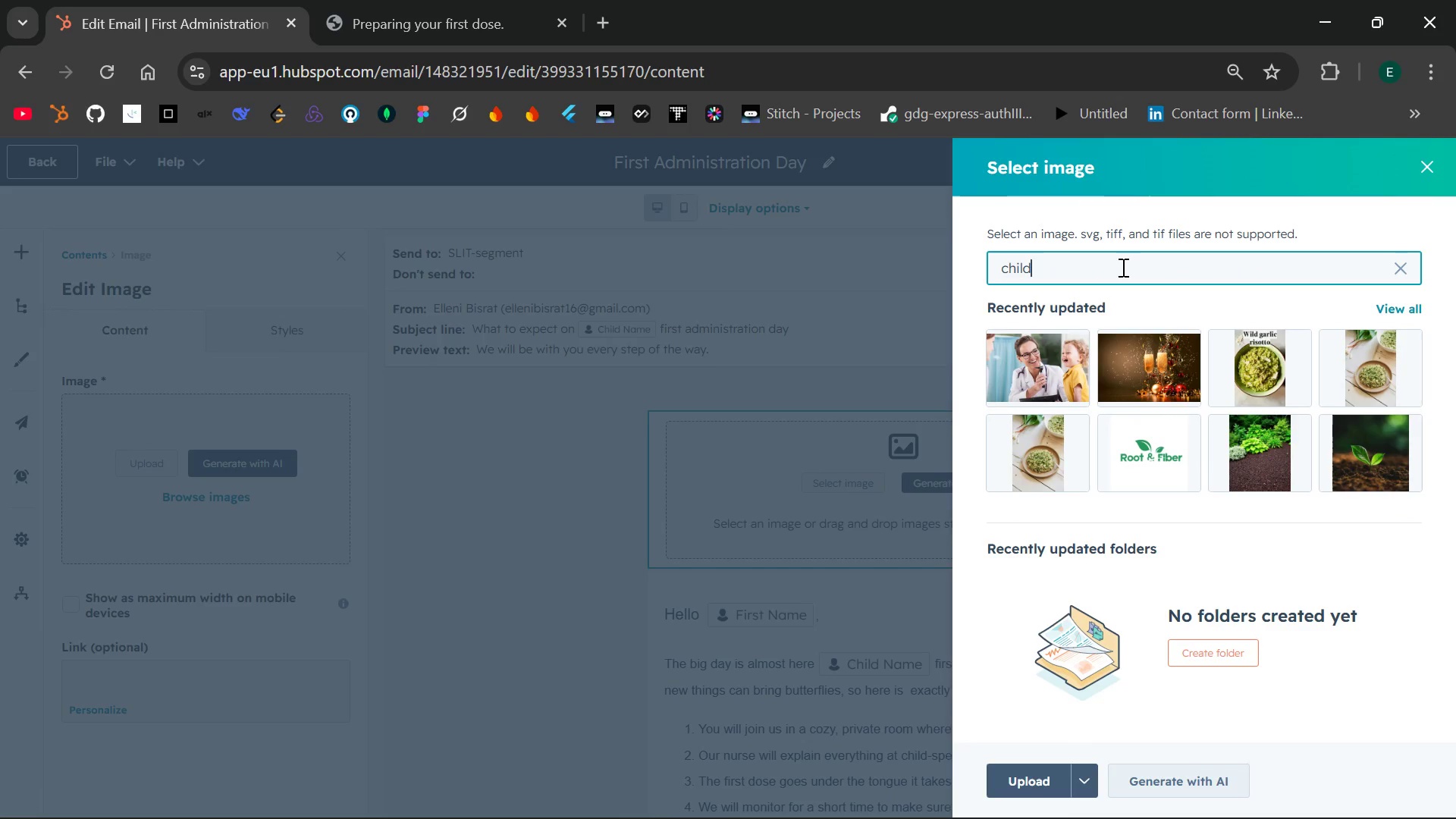 
key(Enter)
 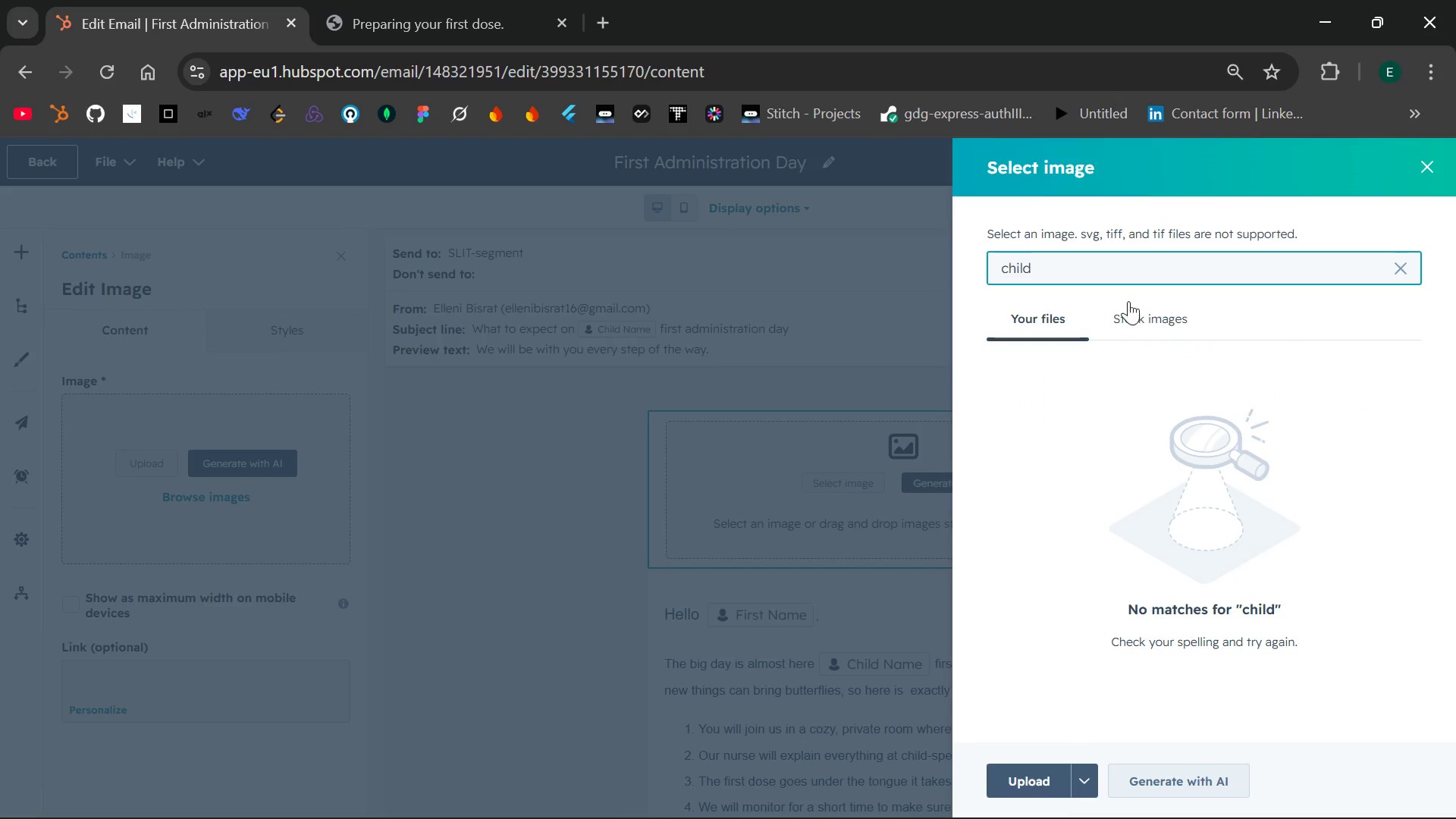 
left_click([1134, 309])
 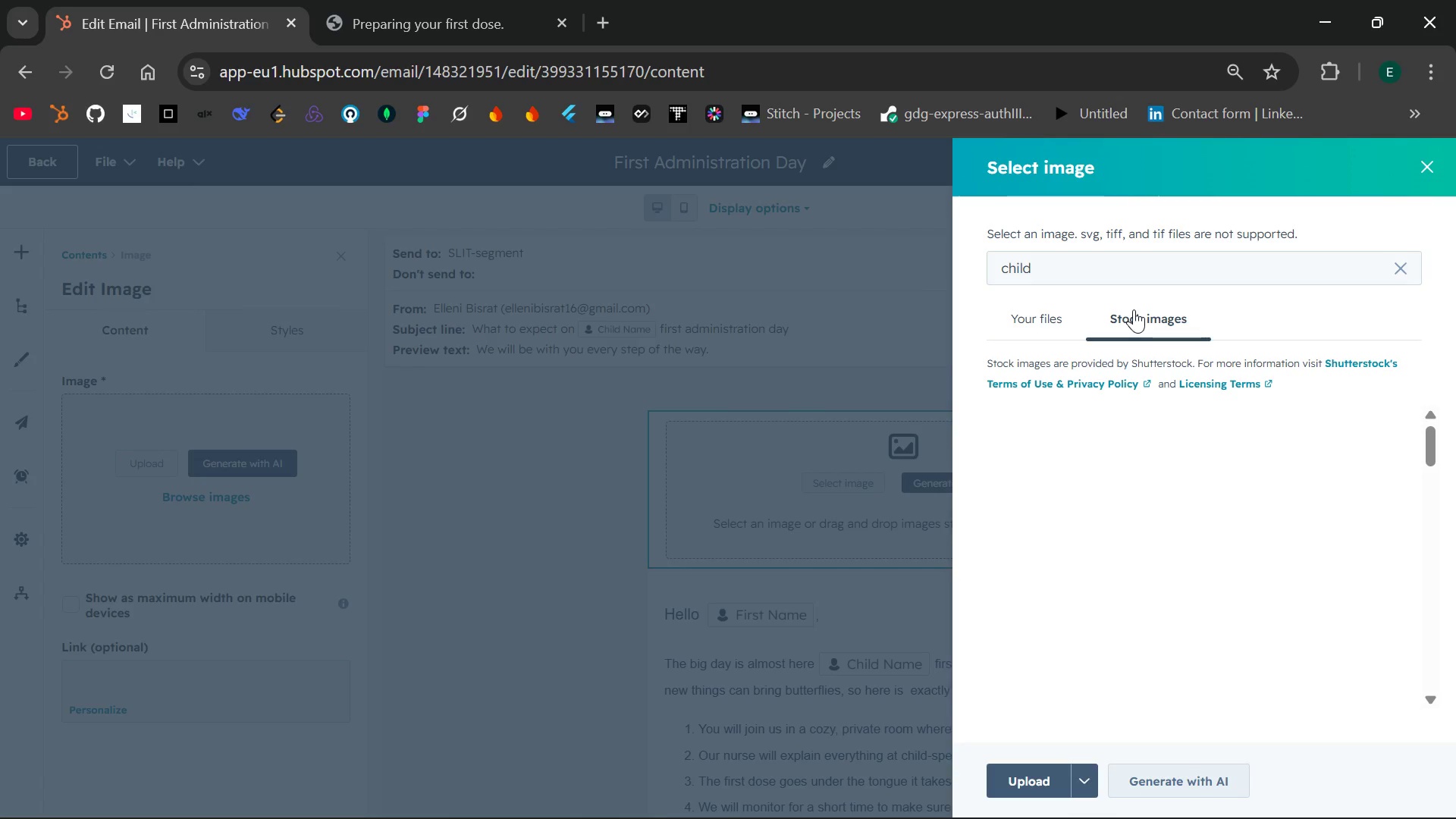 
mouse_move([1109, 300])
 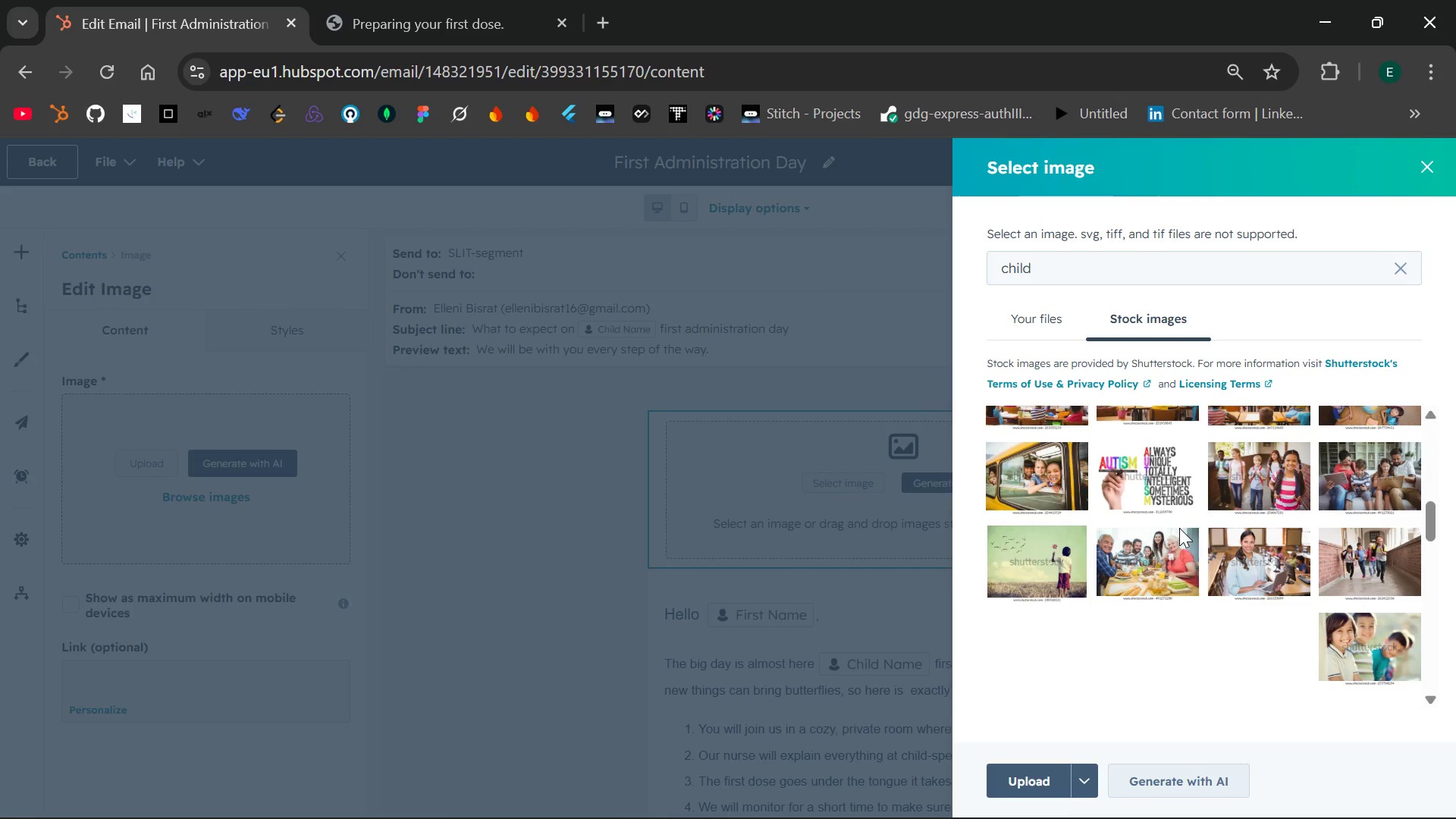 
wait(23.17)
 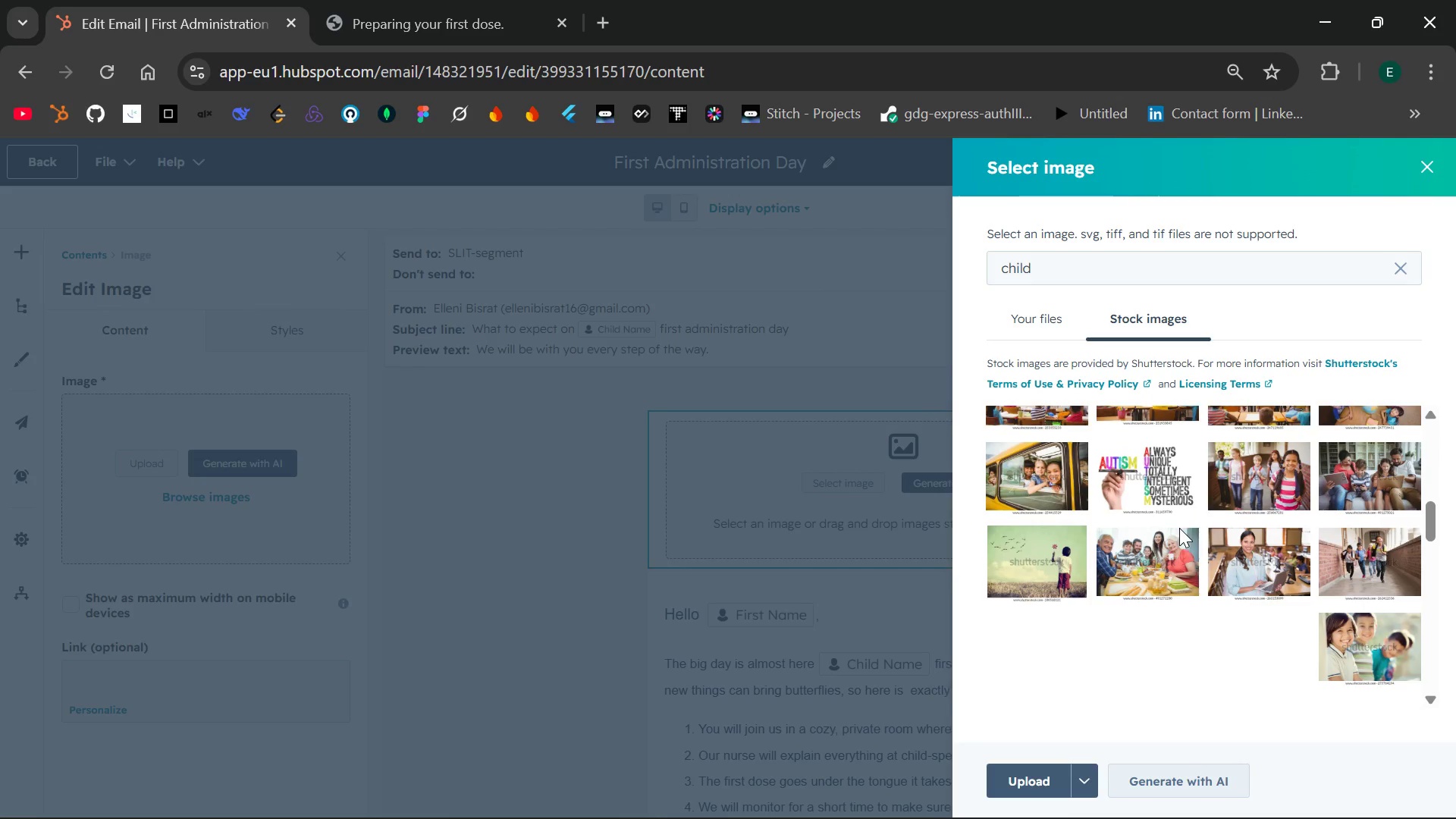 
left_click([1146, 438])
 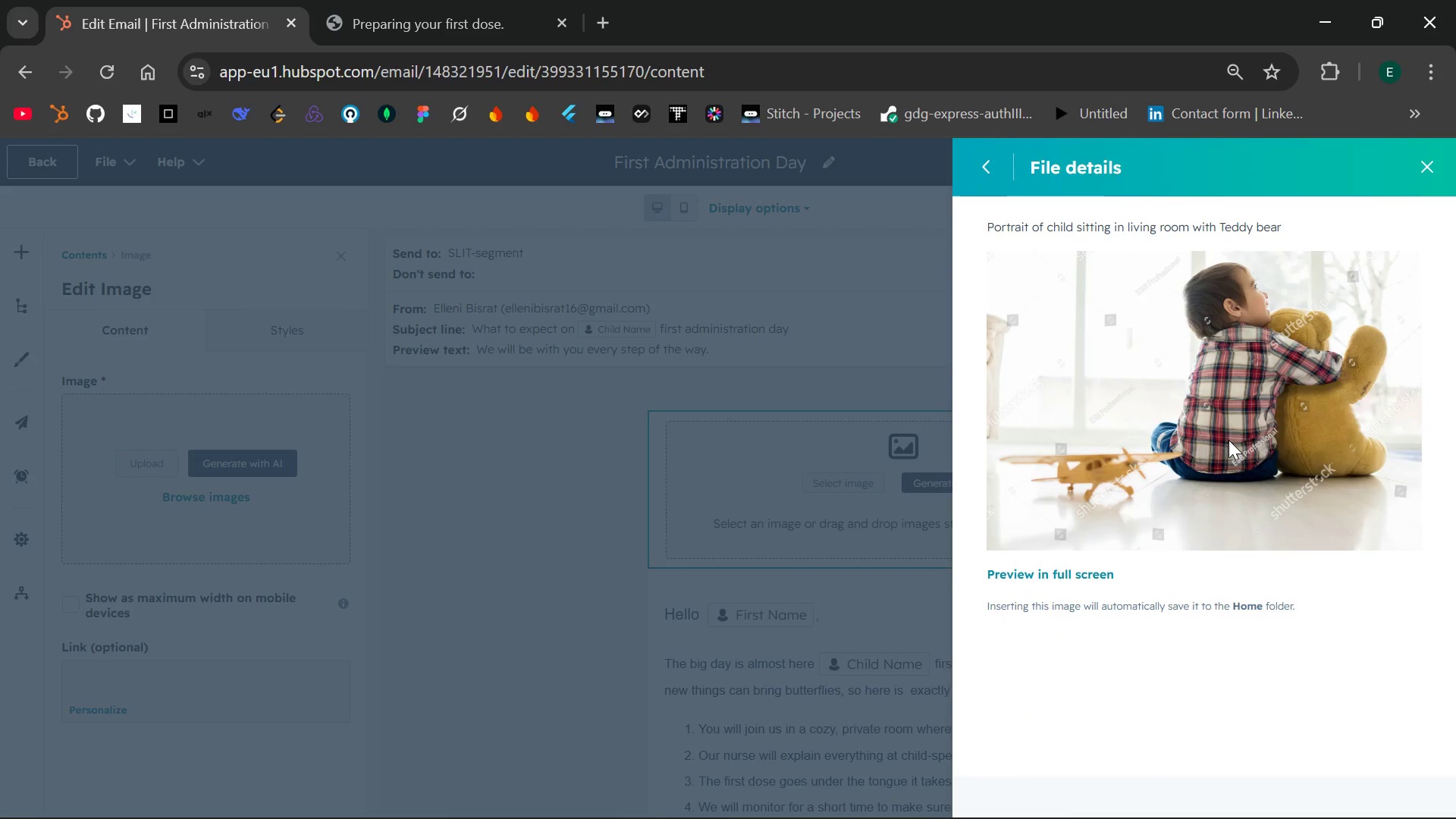 
wait(5.53)
 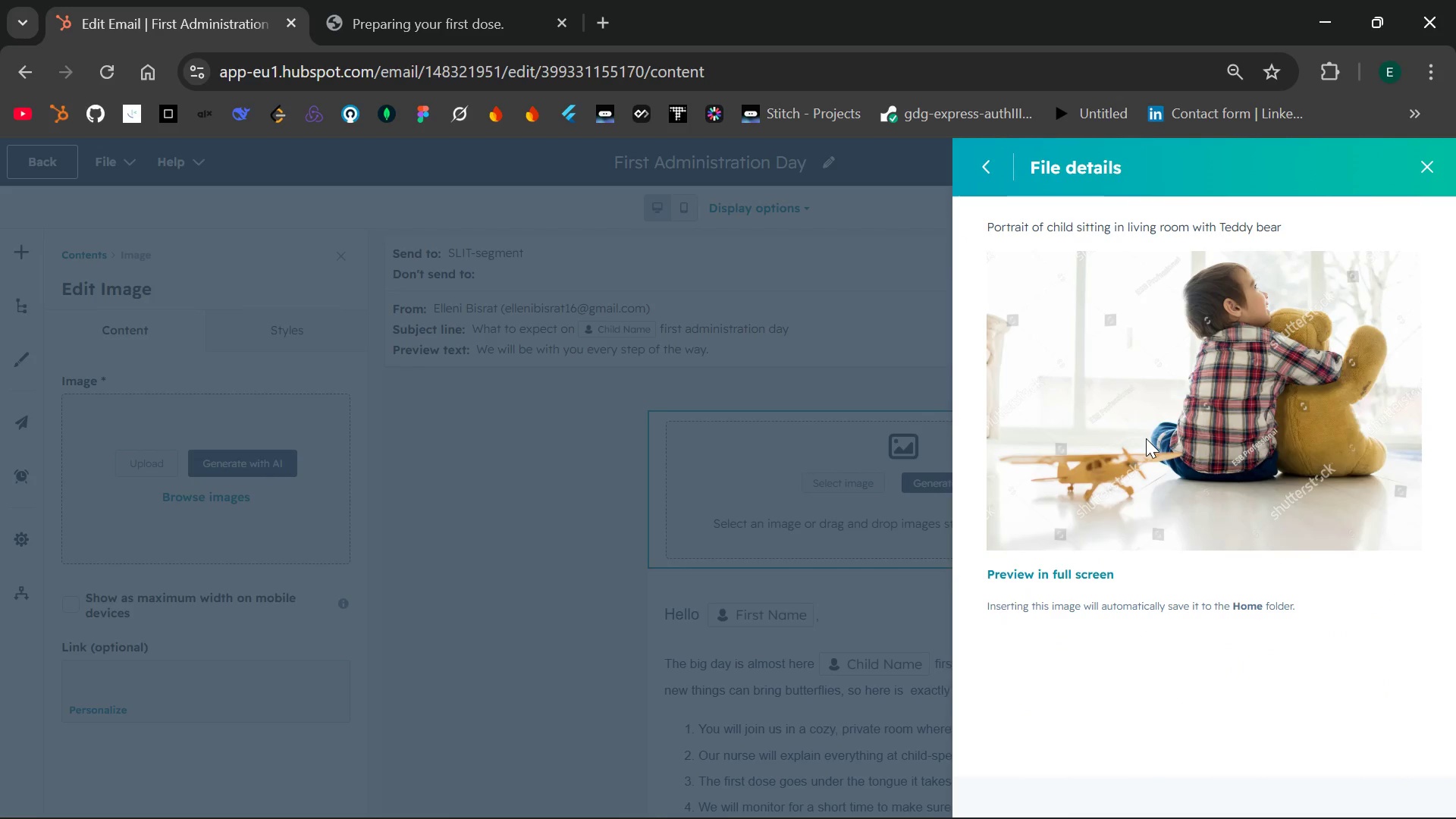 
left_click([1245, 424])
 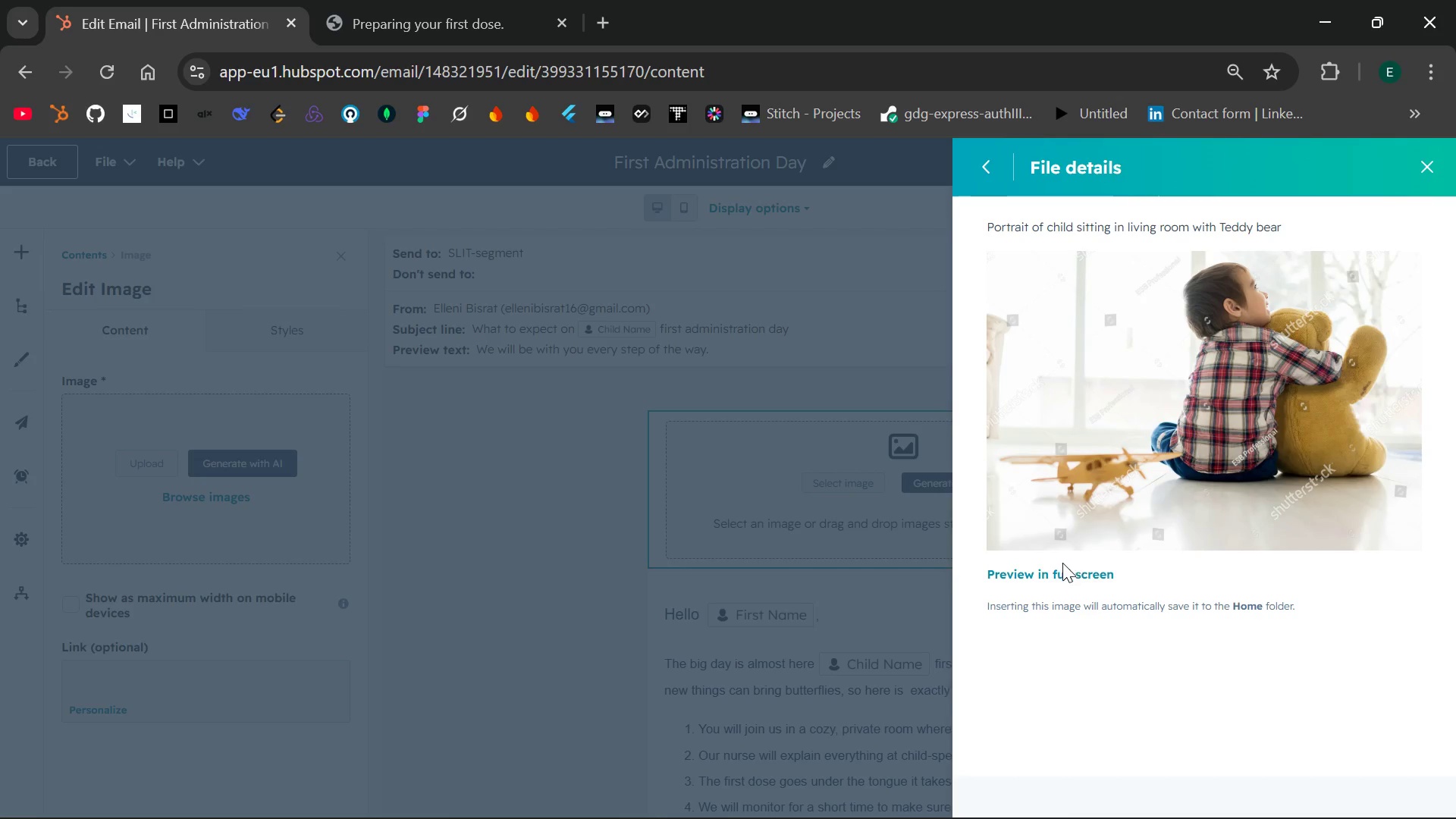 
left_click([1040, 570])
 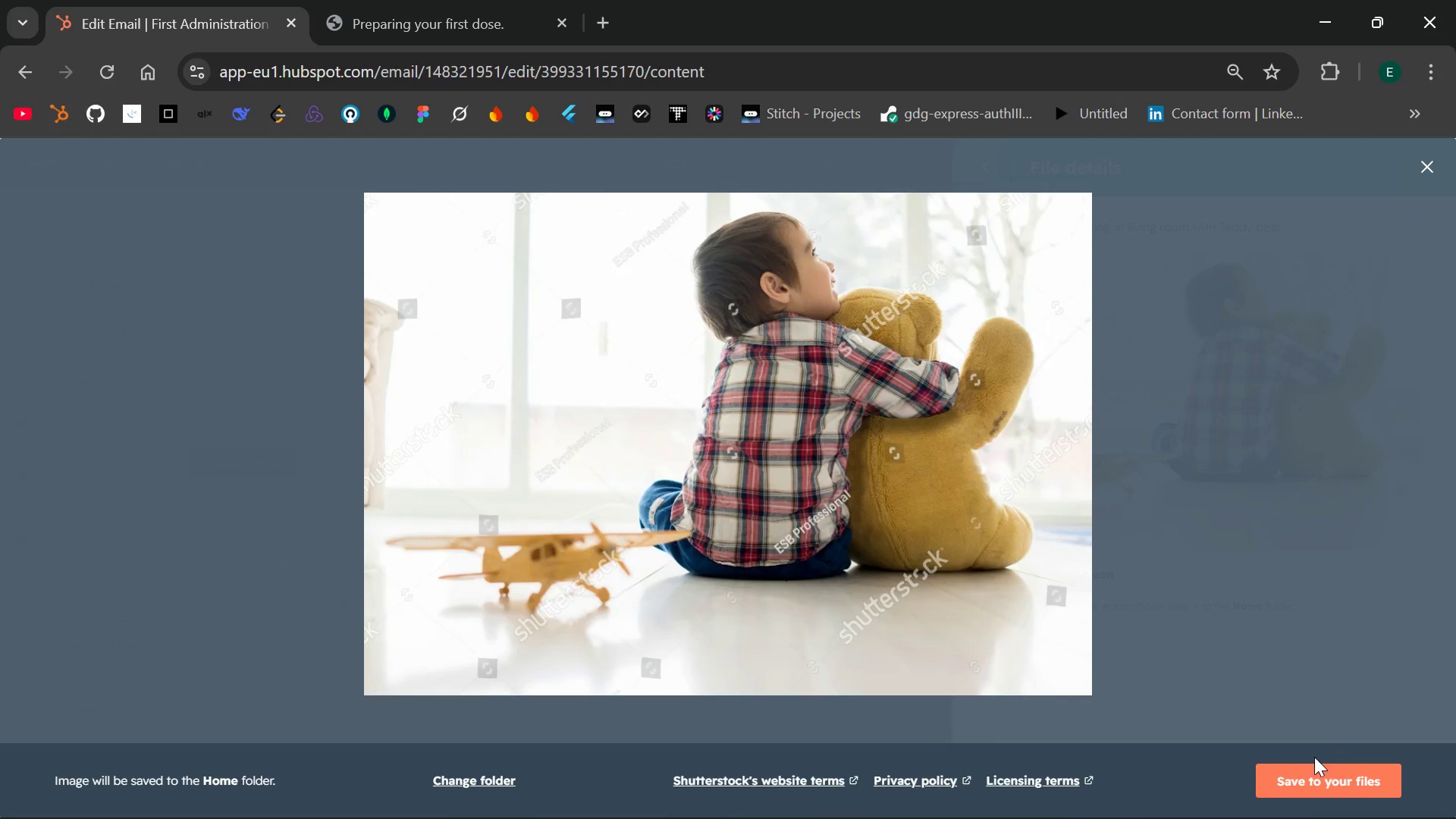 
wait(5.19)
 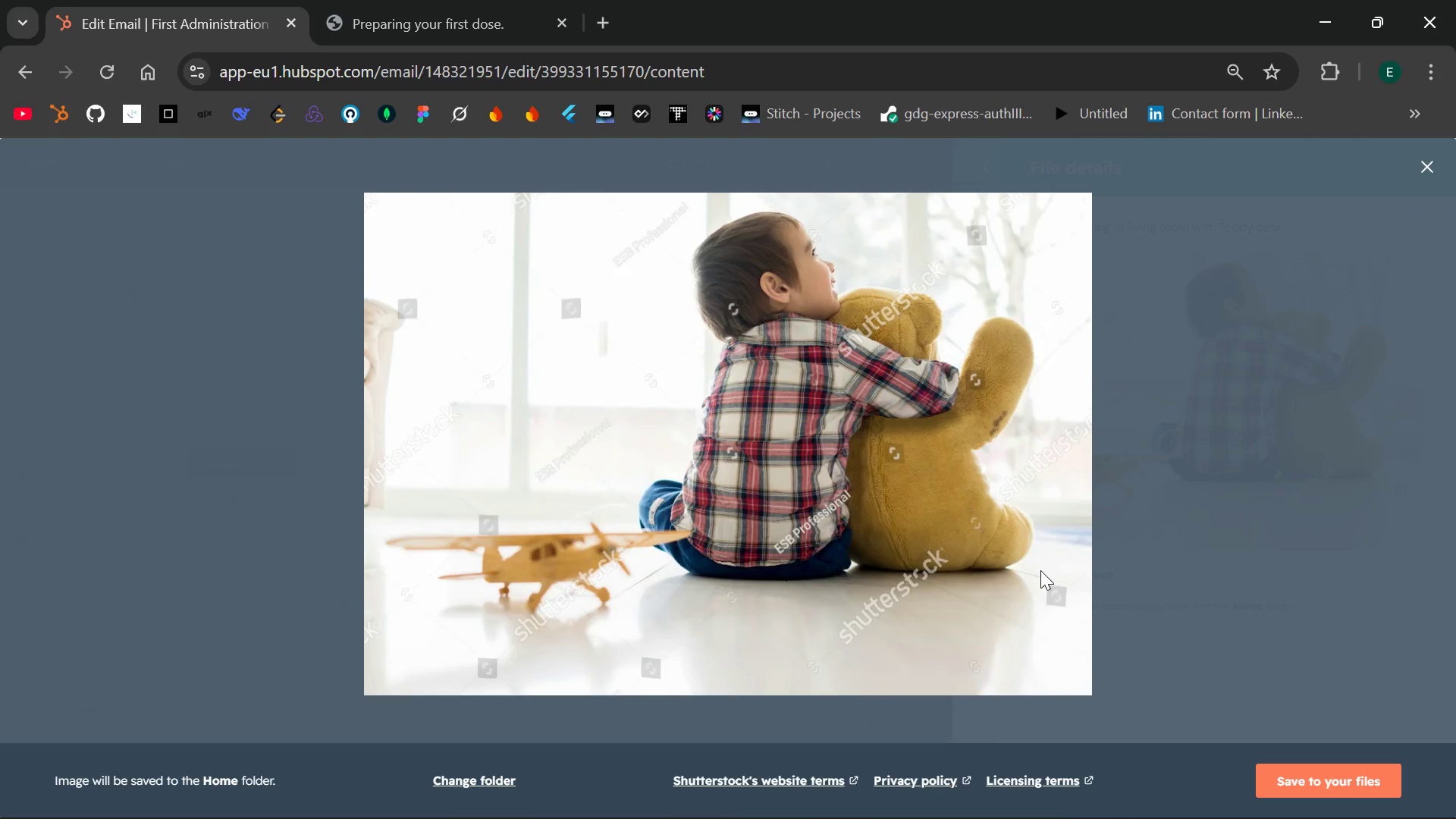 
left_click([1306, 783])
 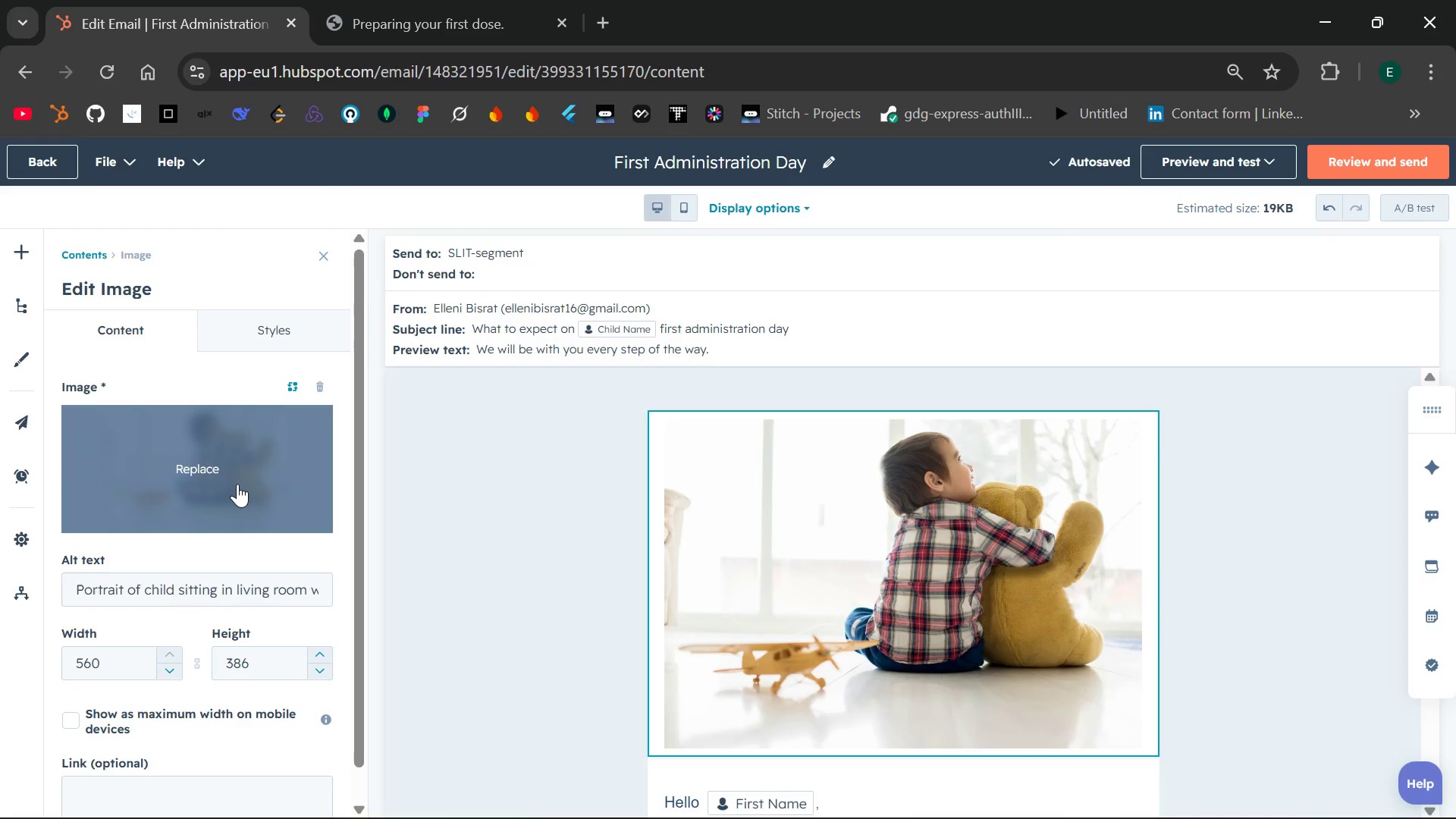 
wait(14.59)
 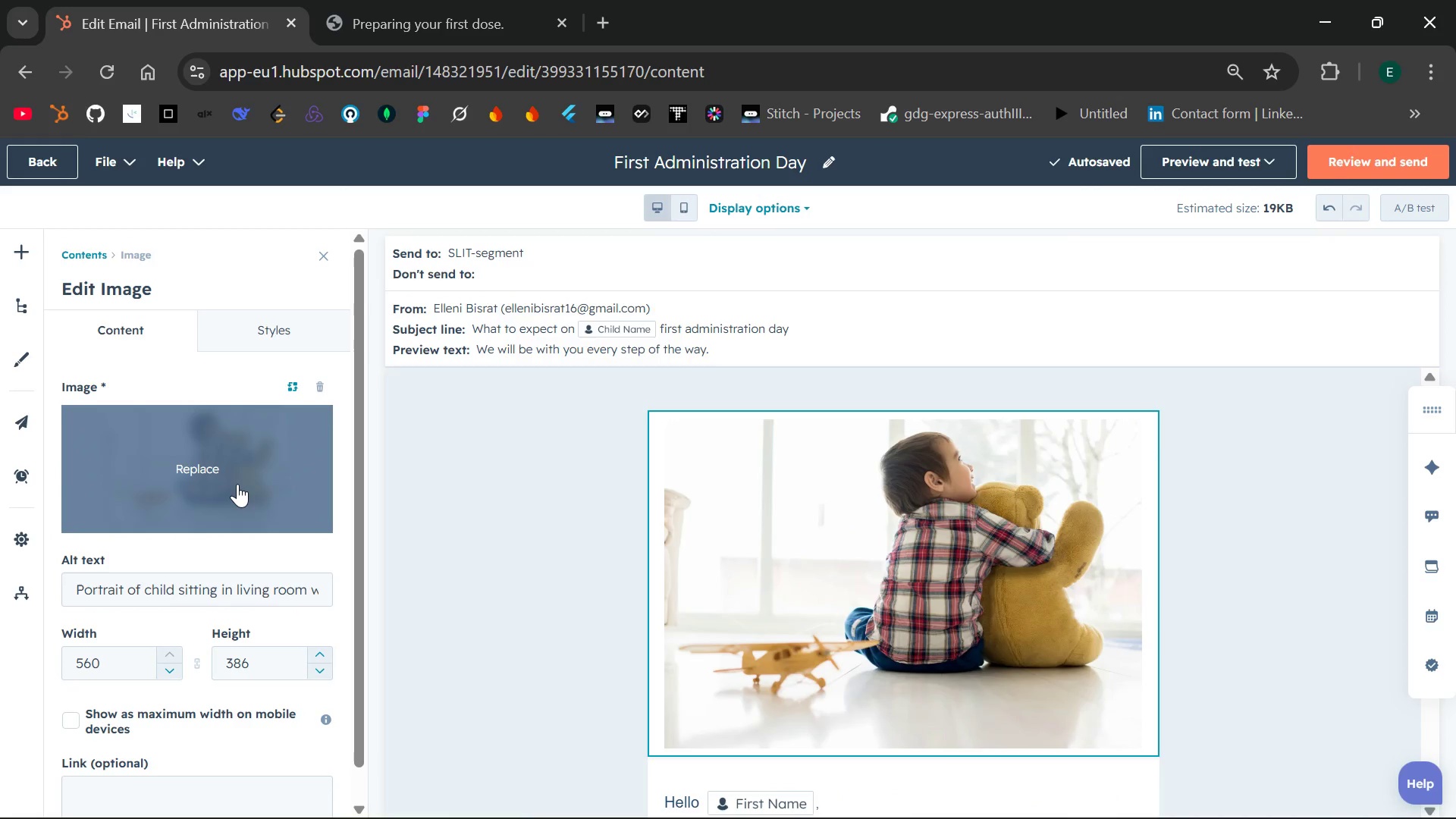 
left_click([255, 632])
 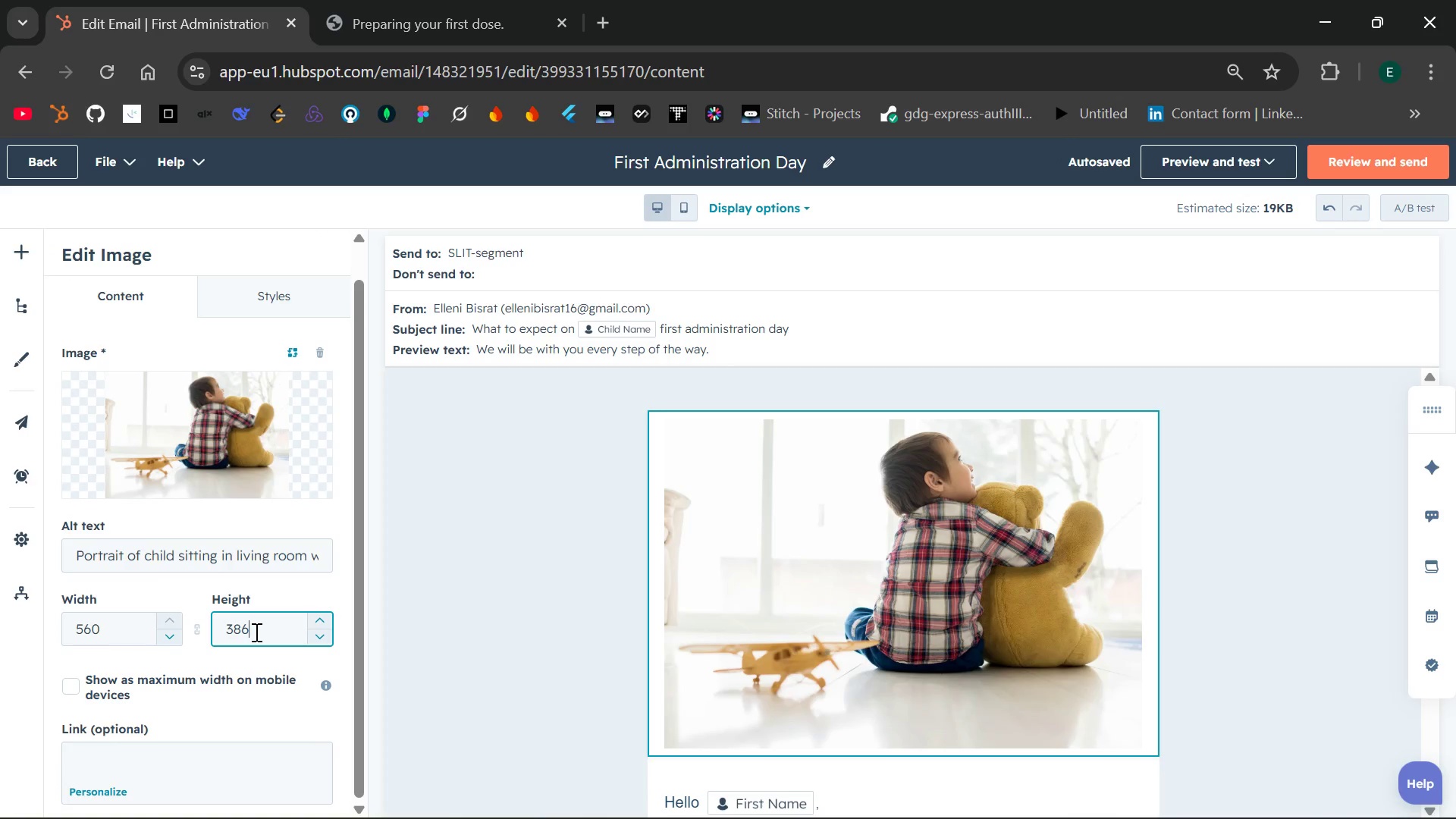 
key(Backspace)
key(Backspace)
key(Backspace)
type(300)
 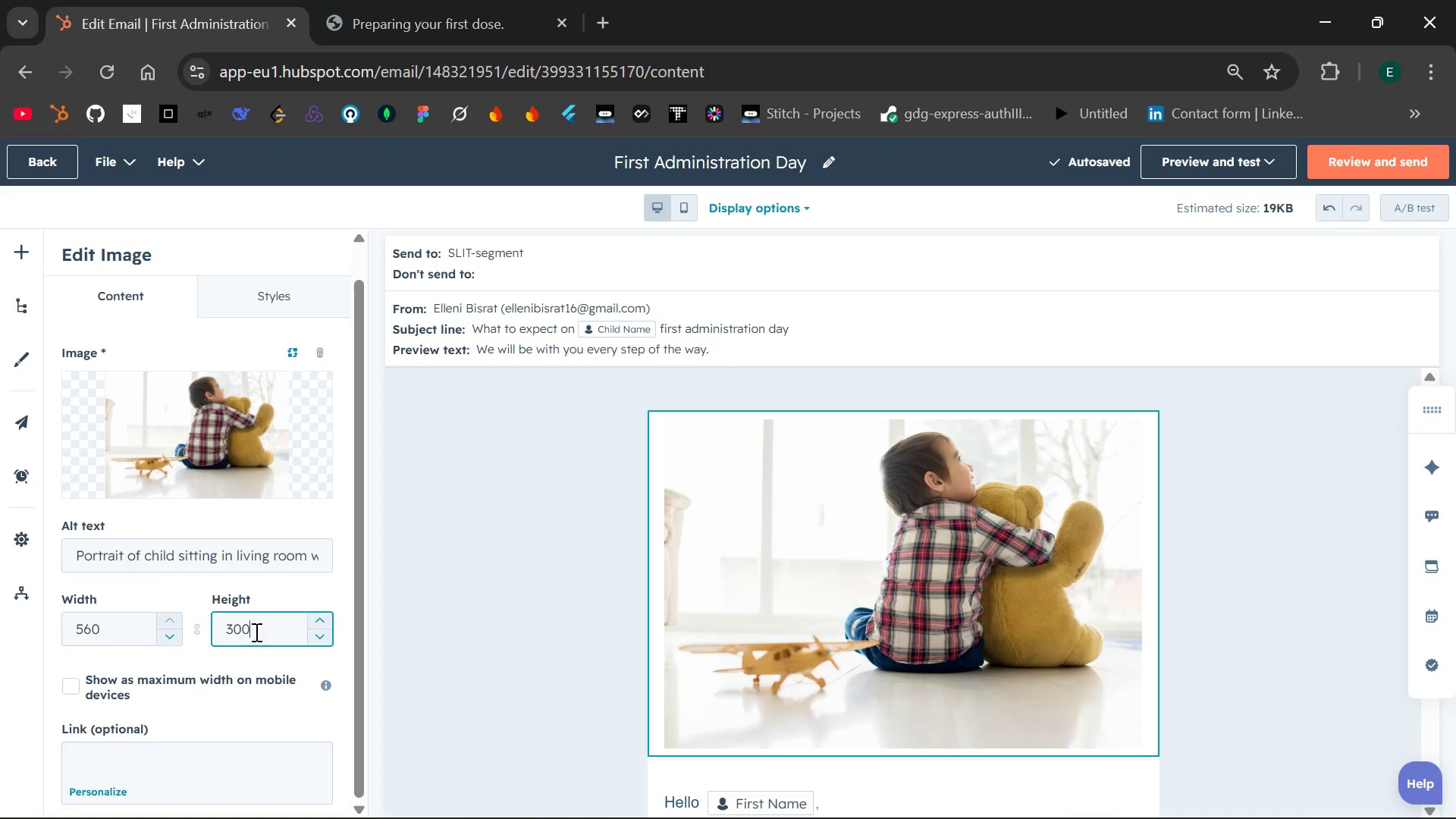 
wait(9.36)
 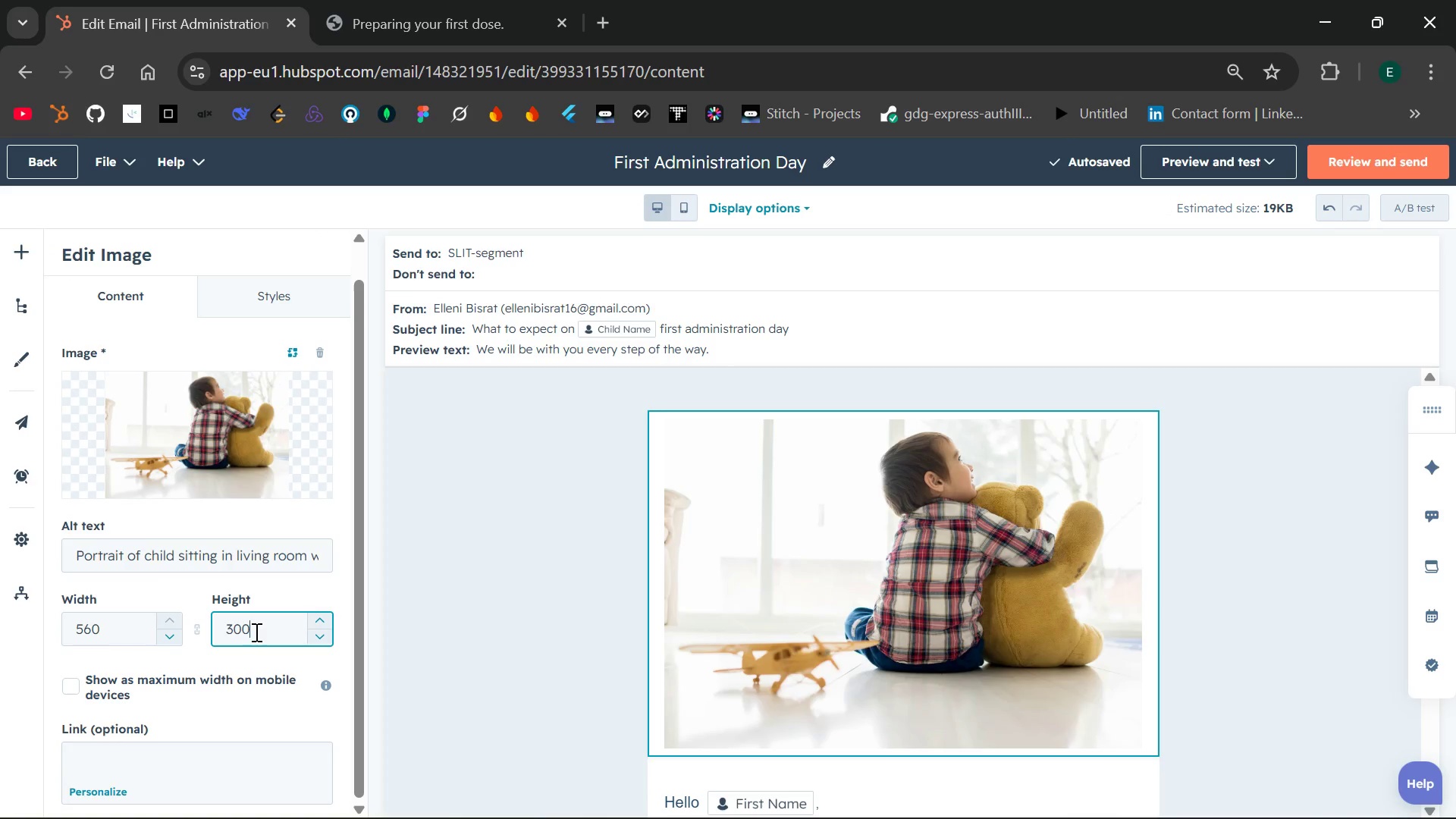 
left_click([454, 604])
 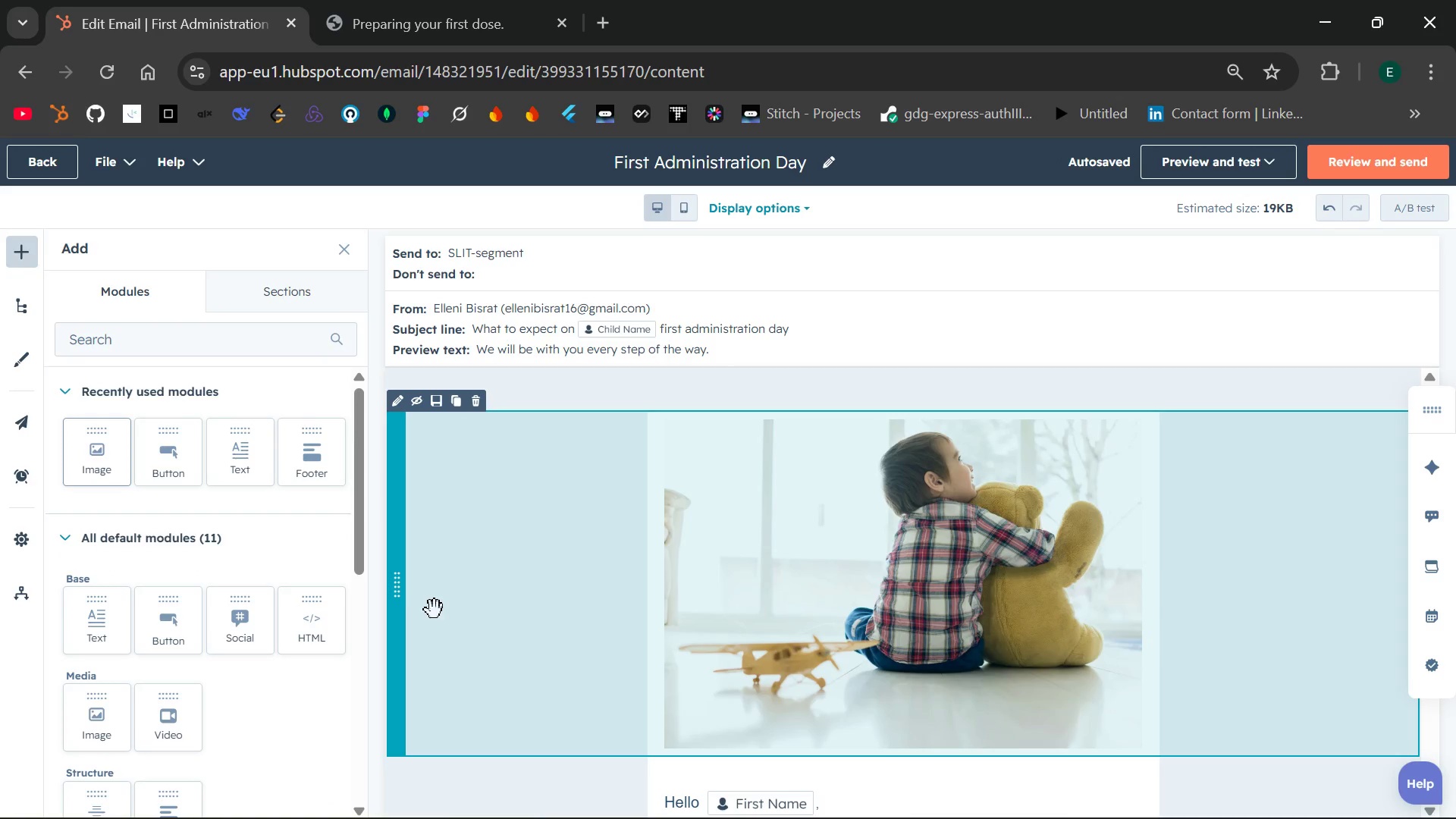 
left_click([507, 610])
 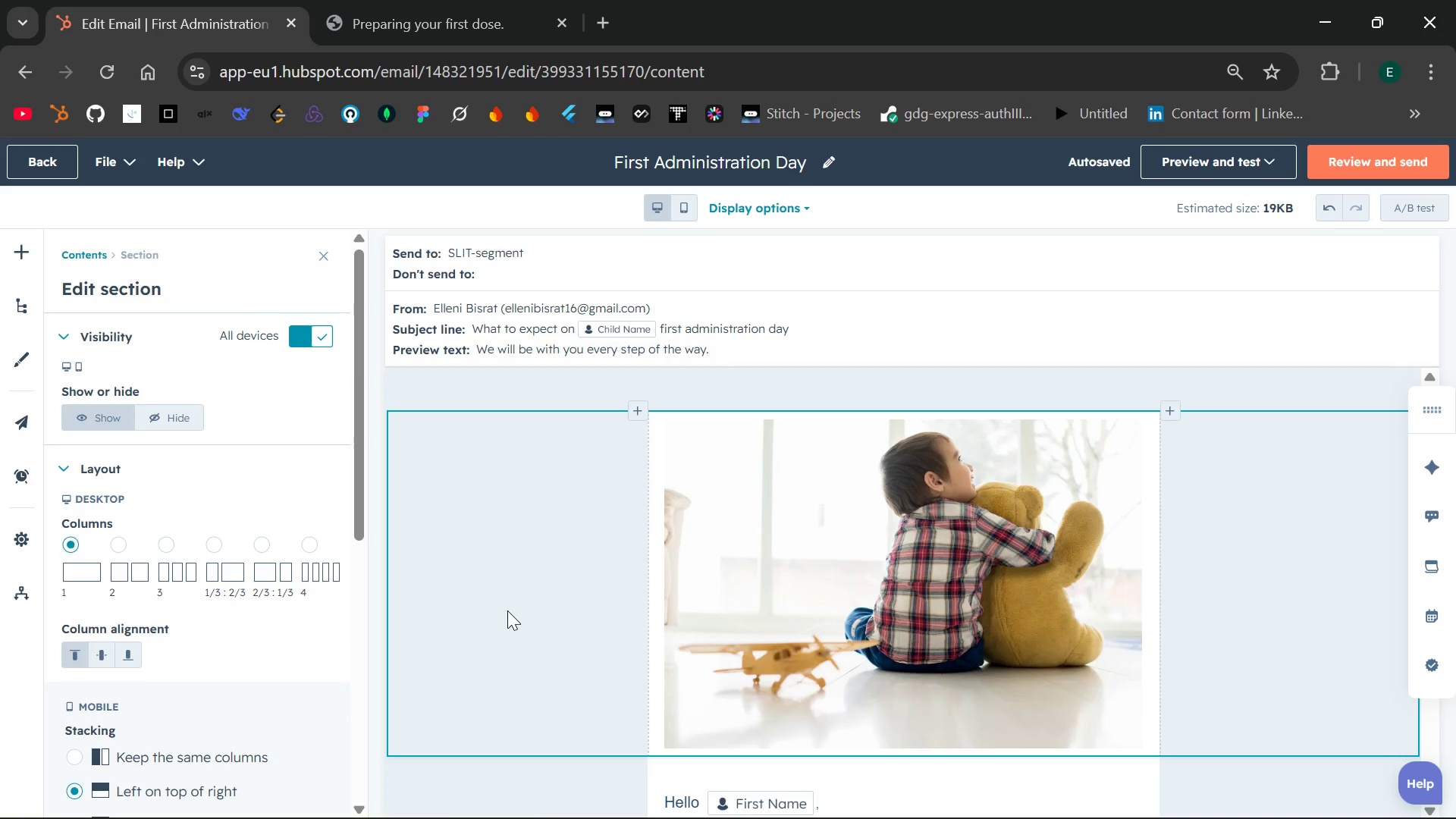 
left_click([714, 604])
 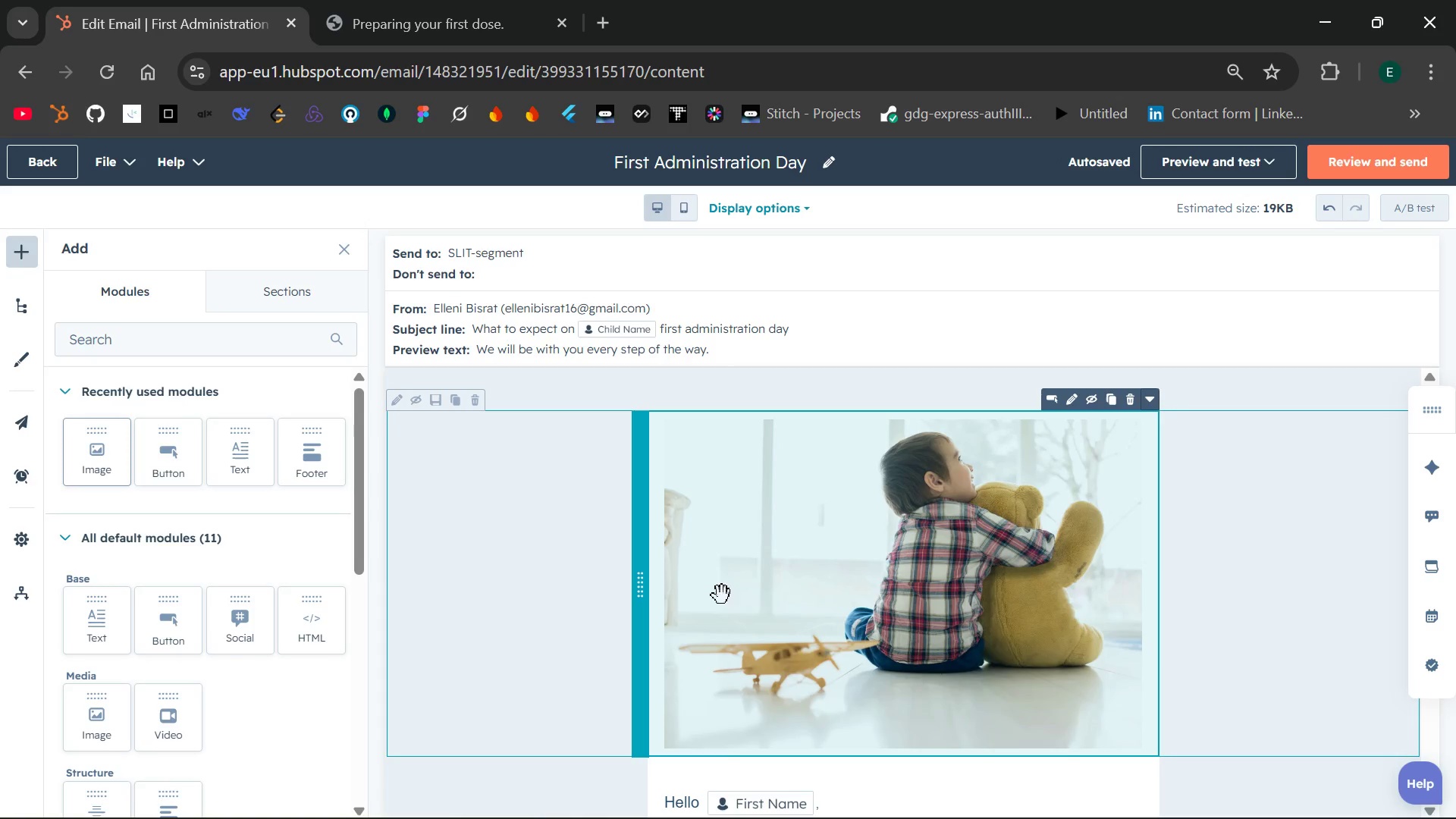 
left_click([735, 588])
 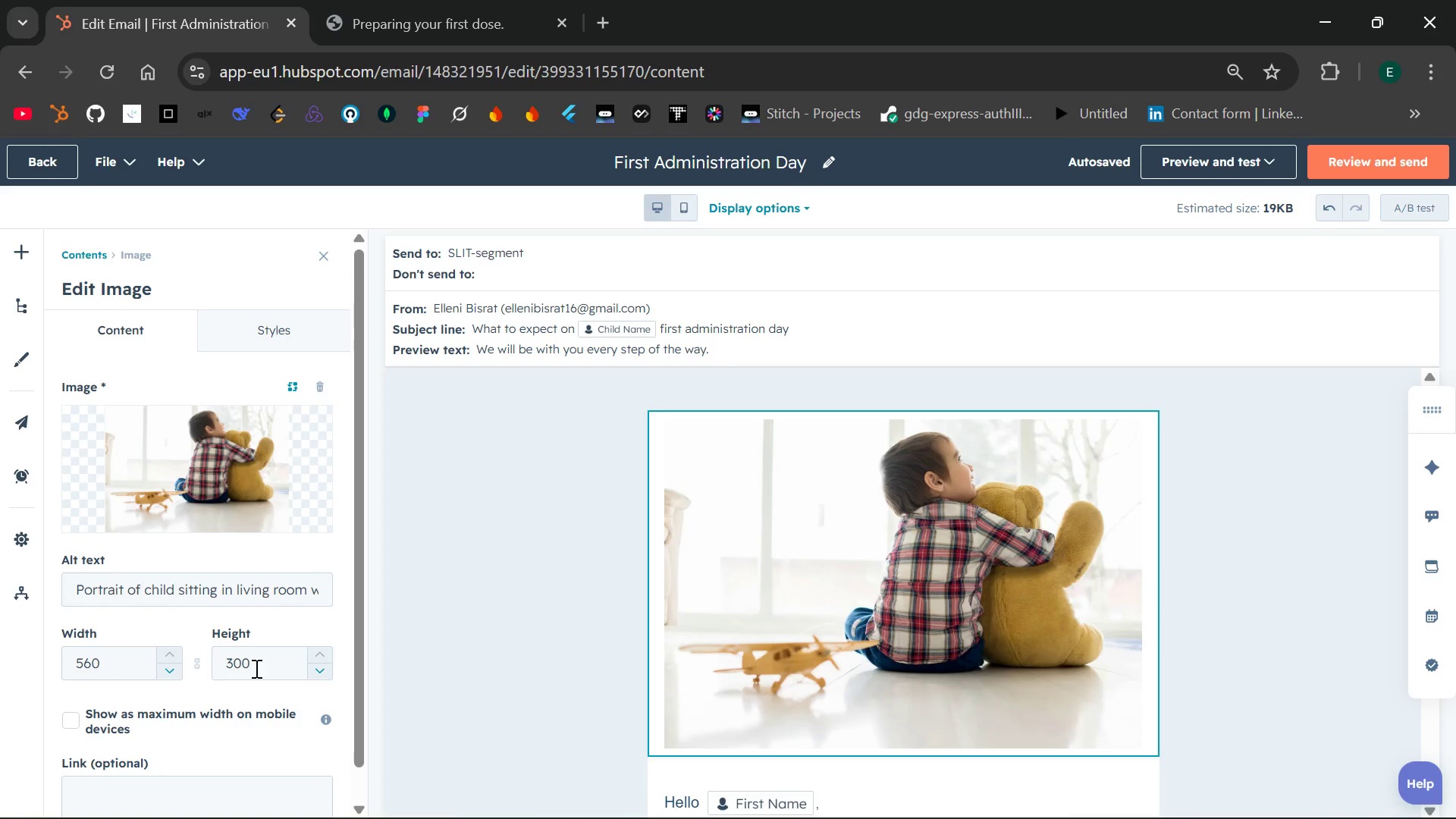 
left_click([255, 668])
 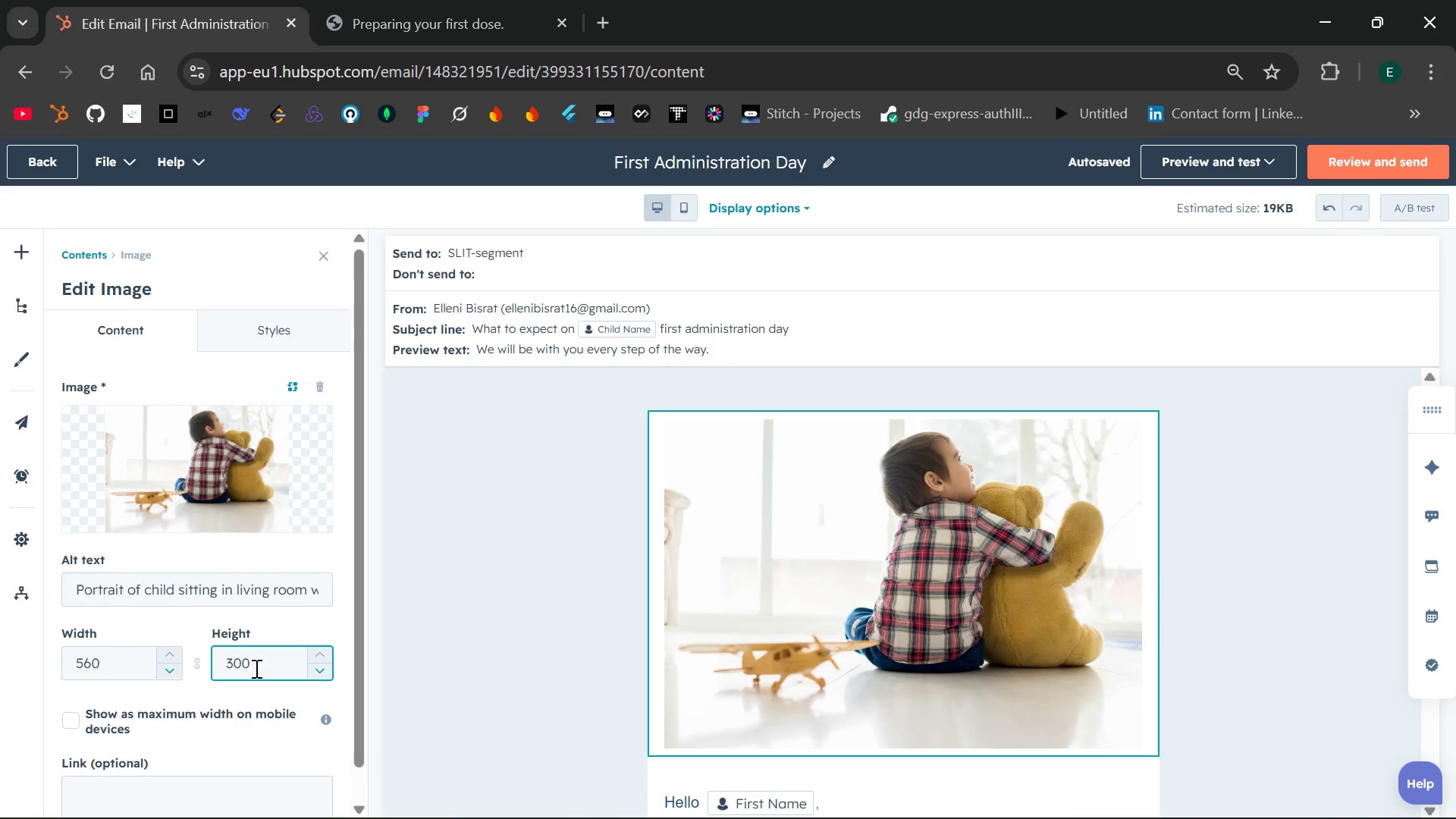 
key(Backspace)
key(Backspace)
key(Backspace)
key(Backspace)
type(200)
 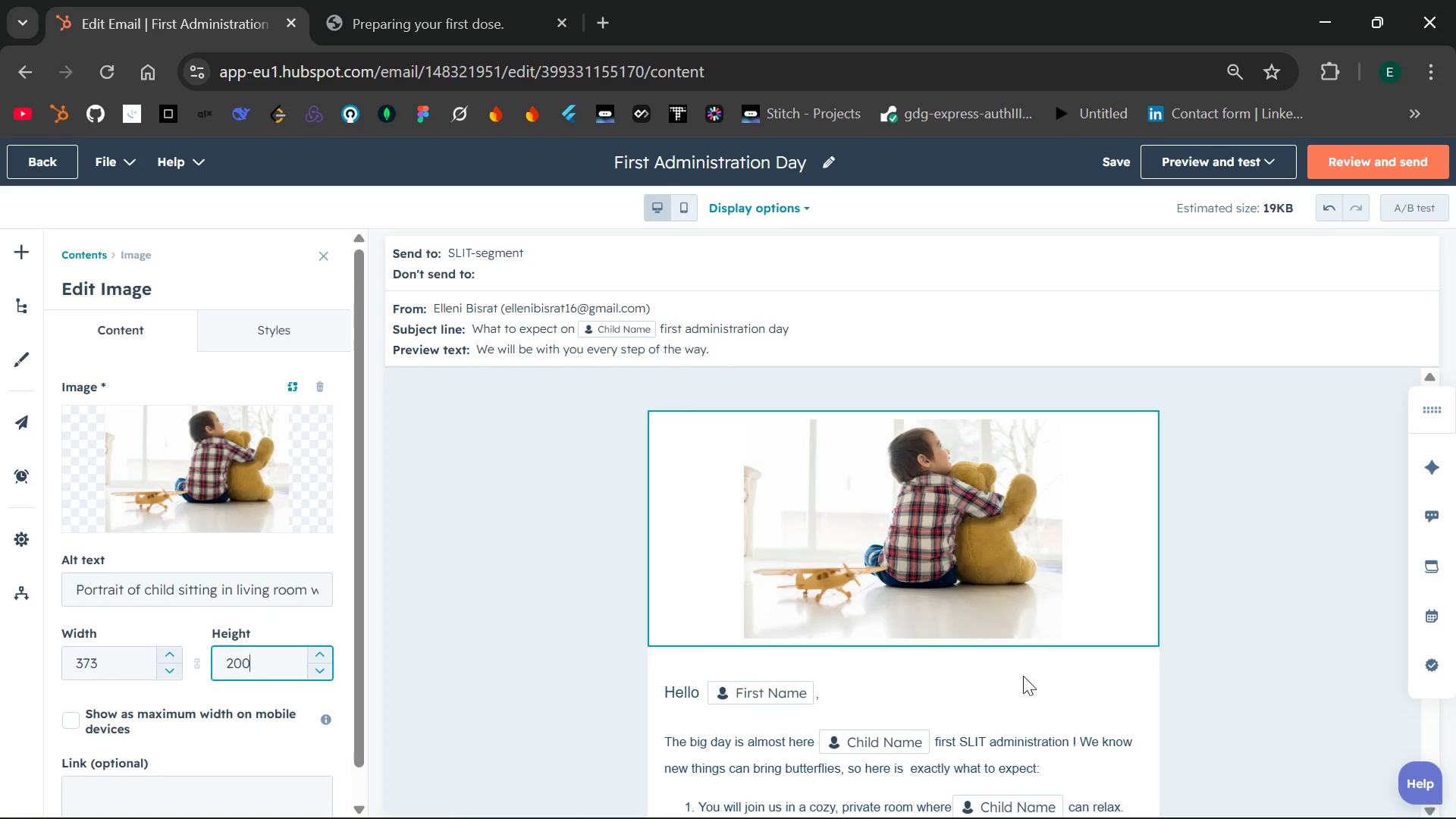 
left_click([1216, 610])
 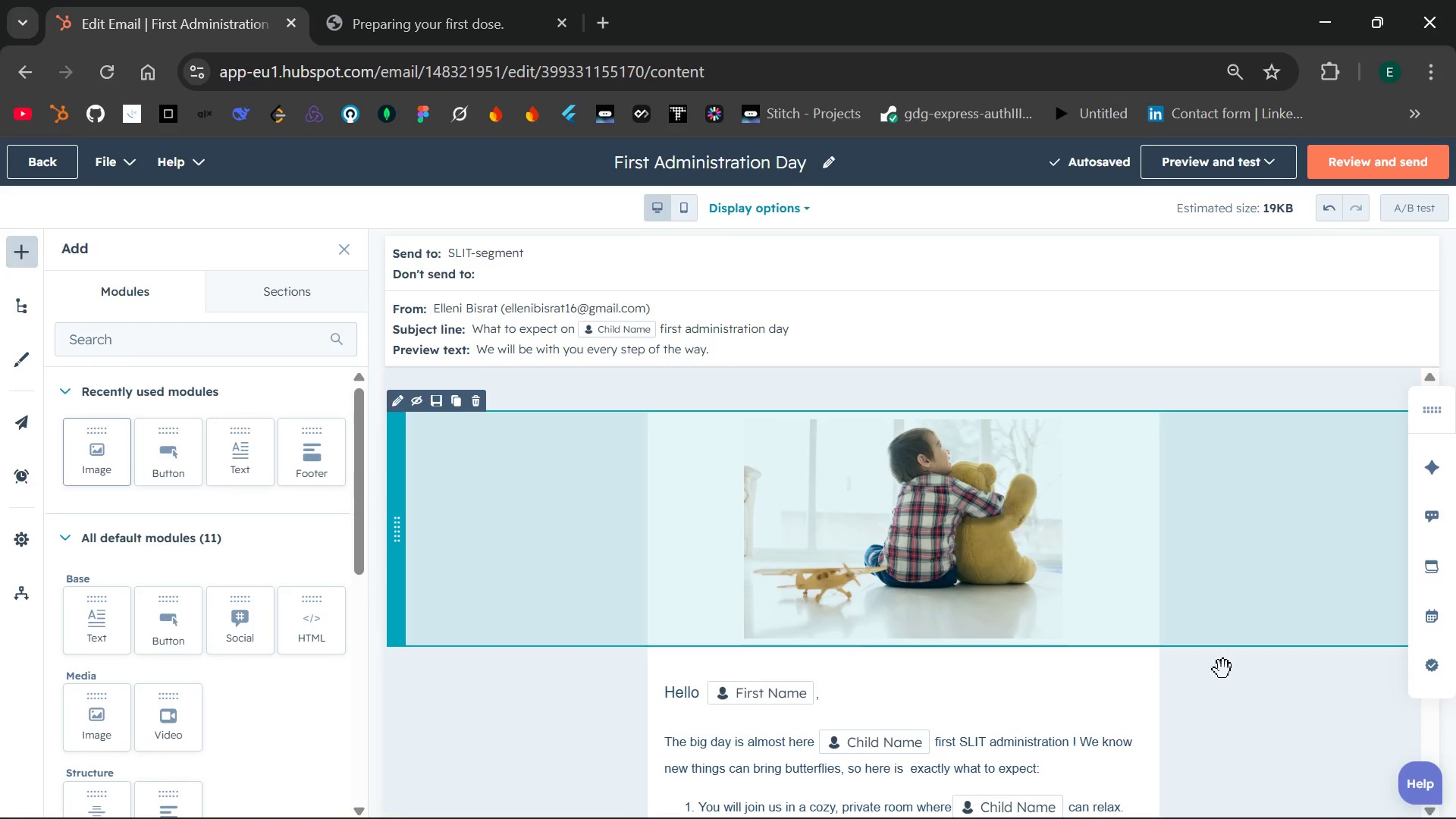 
left_click([1228, 722])
 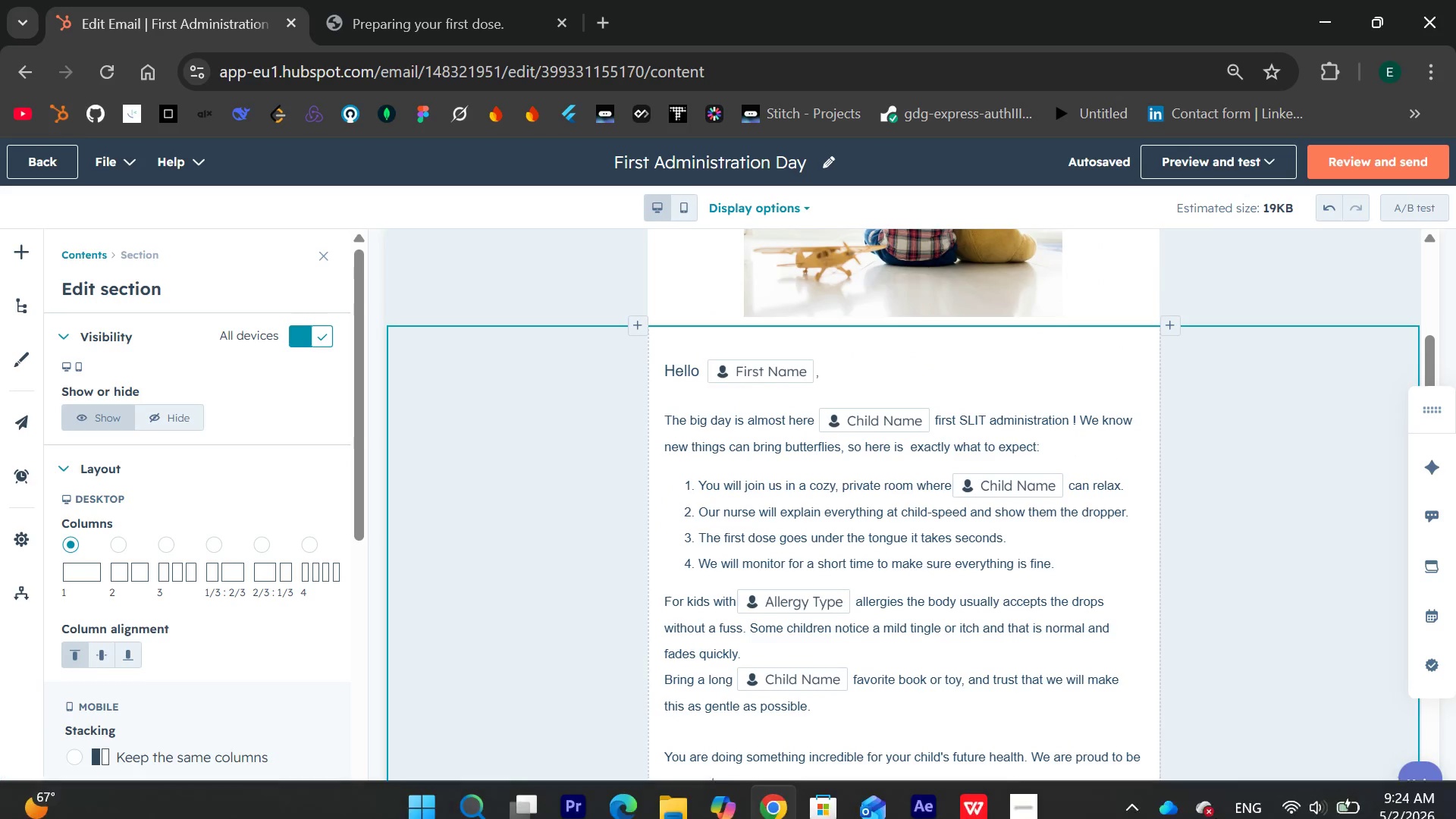 
wait(15.22)
 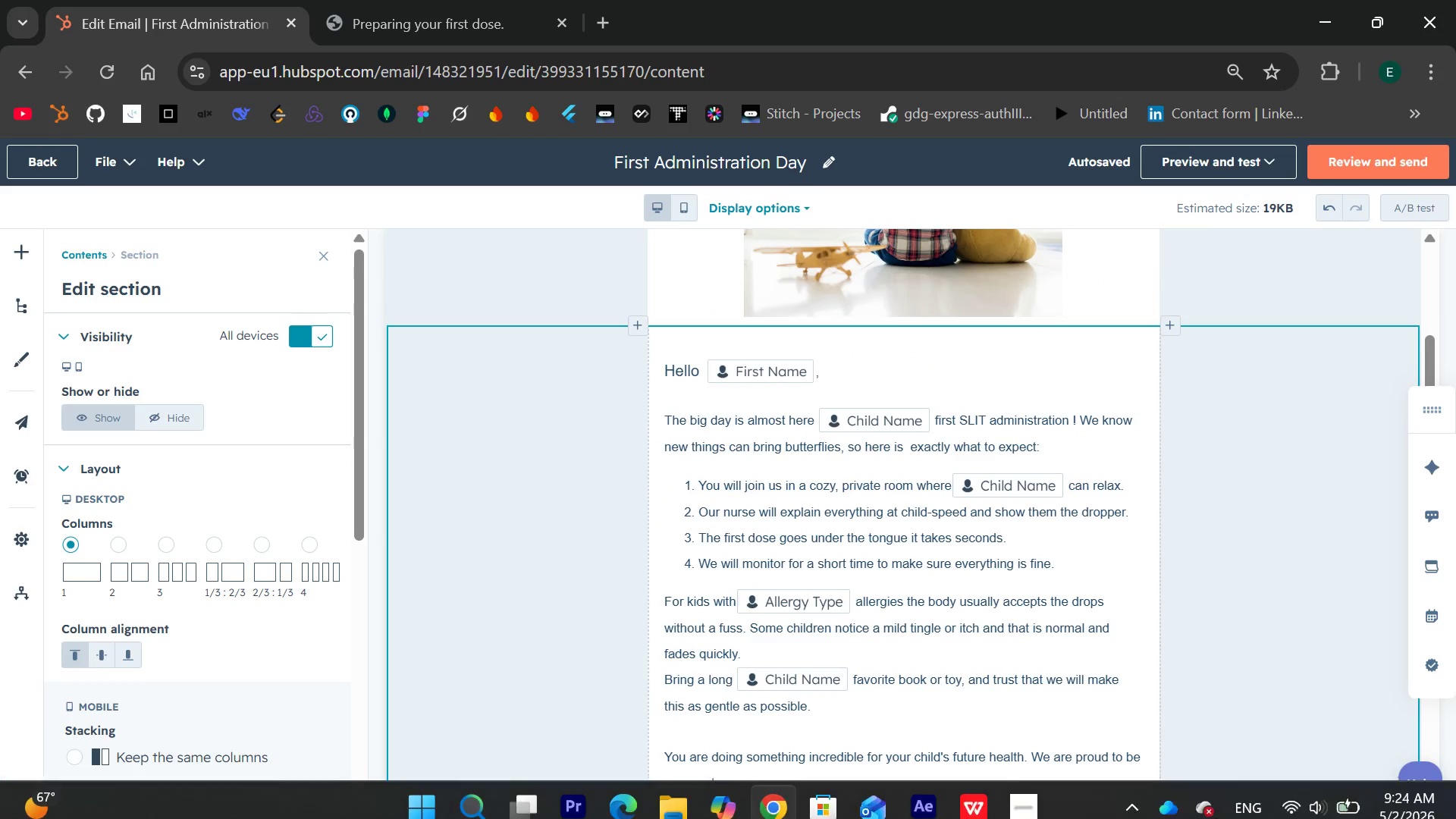 
left_click([1274, 453])
 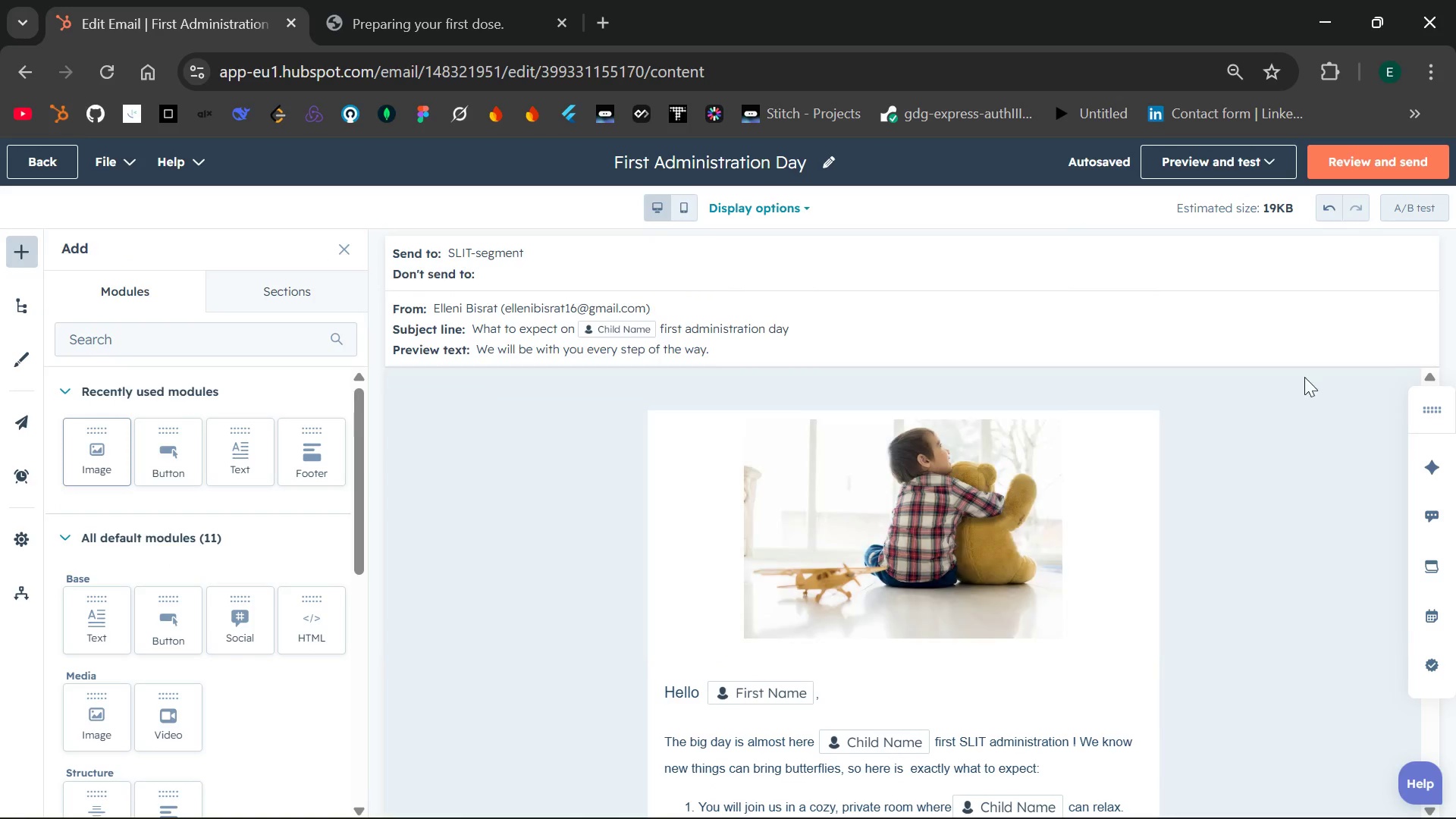 
left_click([1329, 343])
 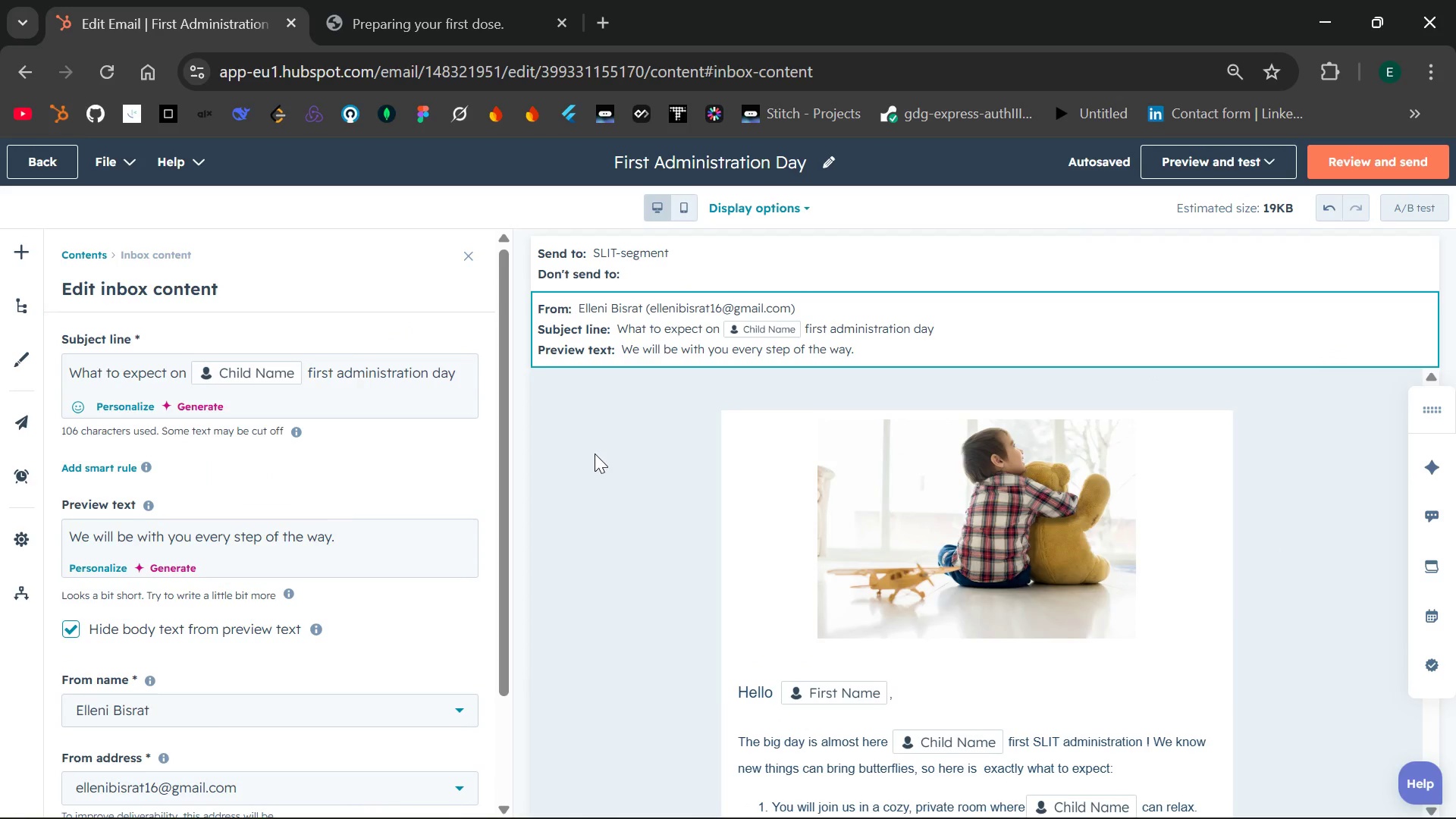 
left_click([669, 507])
 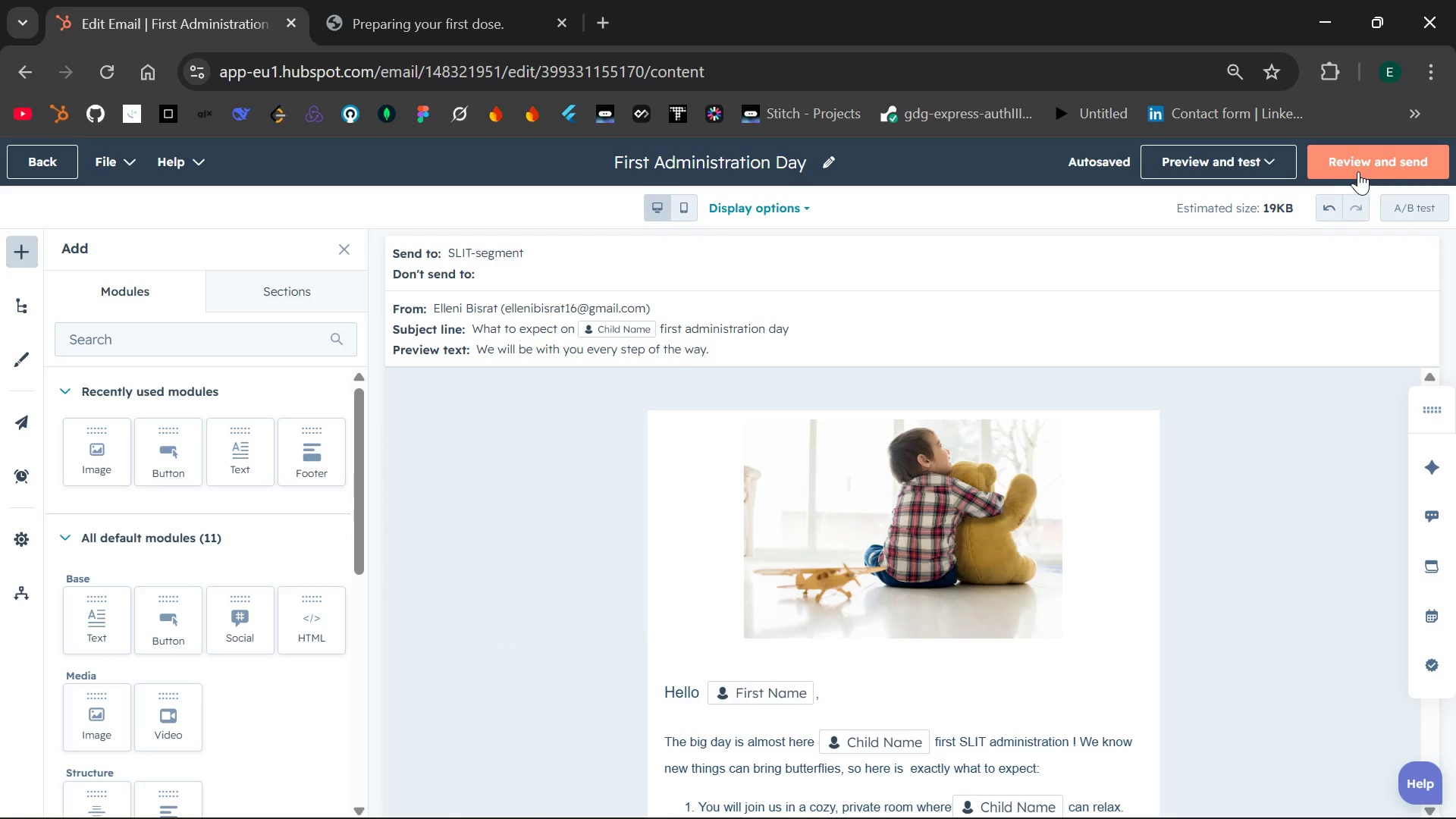 
left_click([1245, 166])
 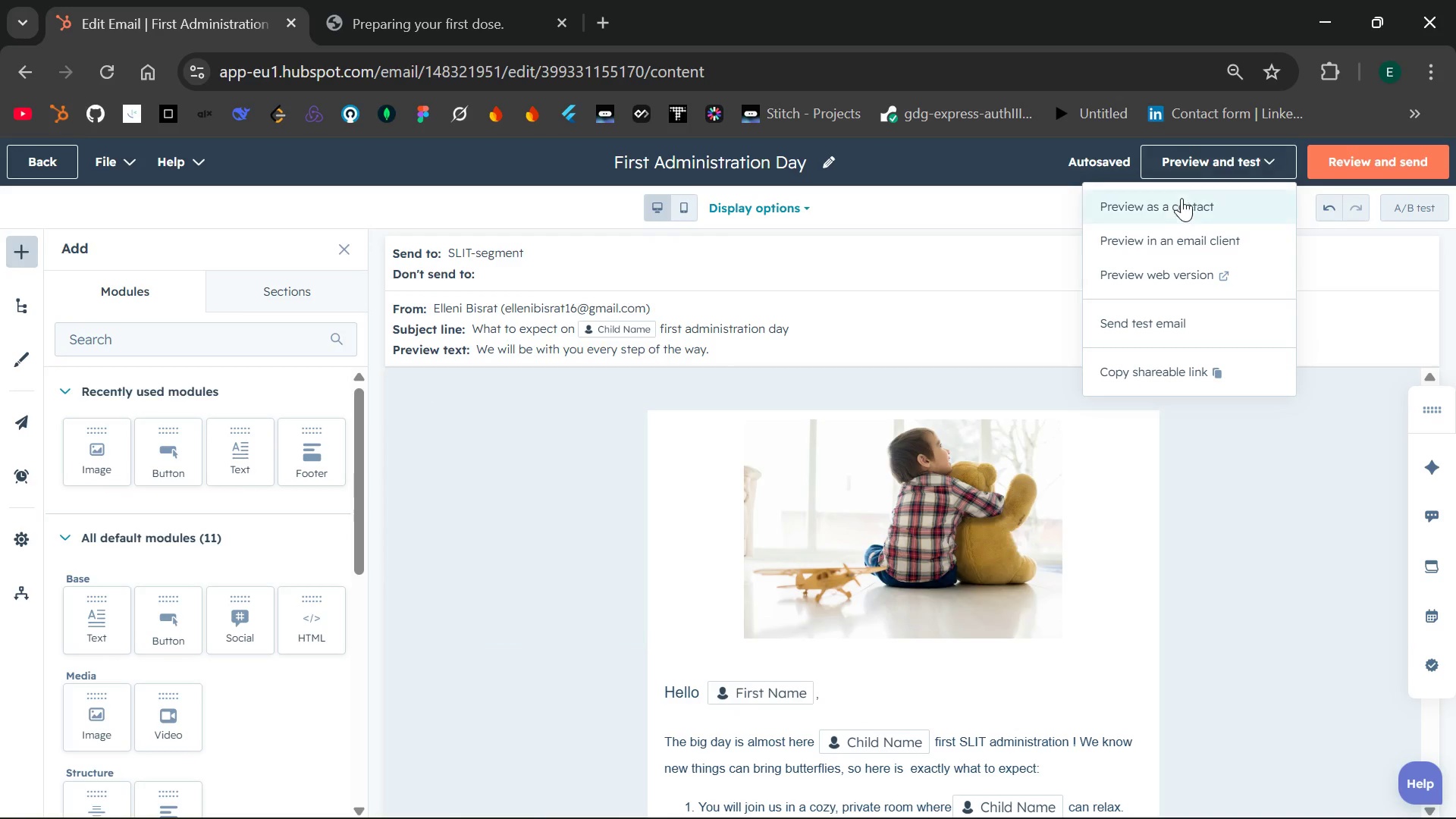 
left_click([1176, 198])
 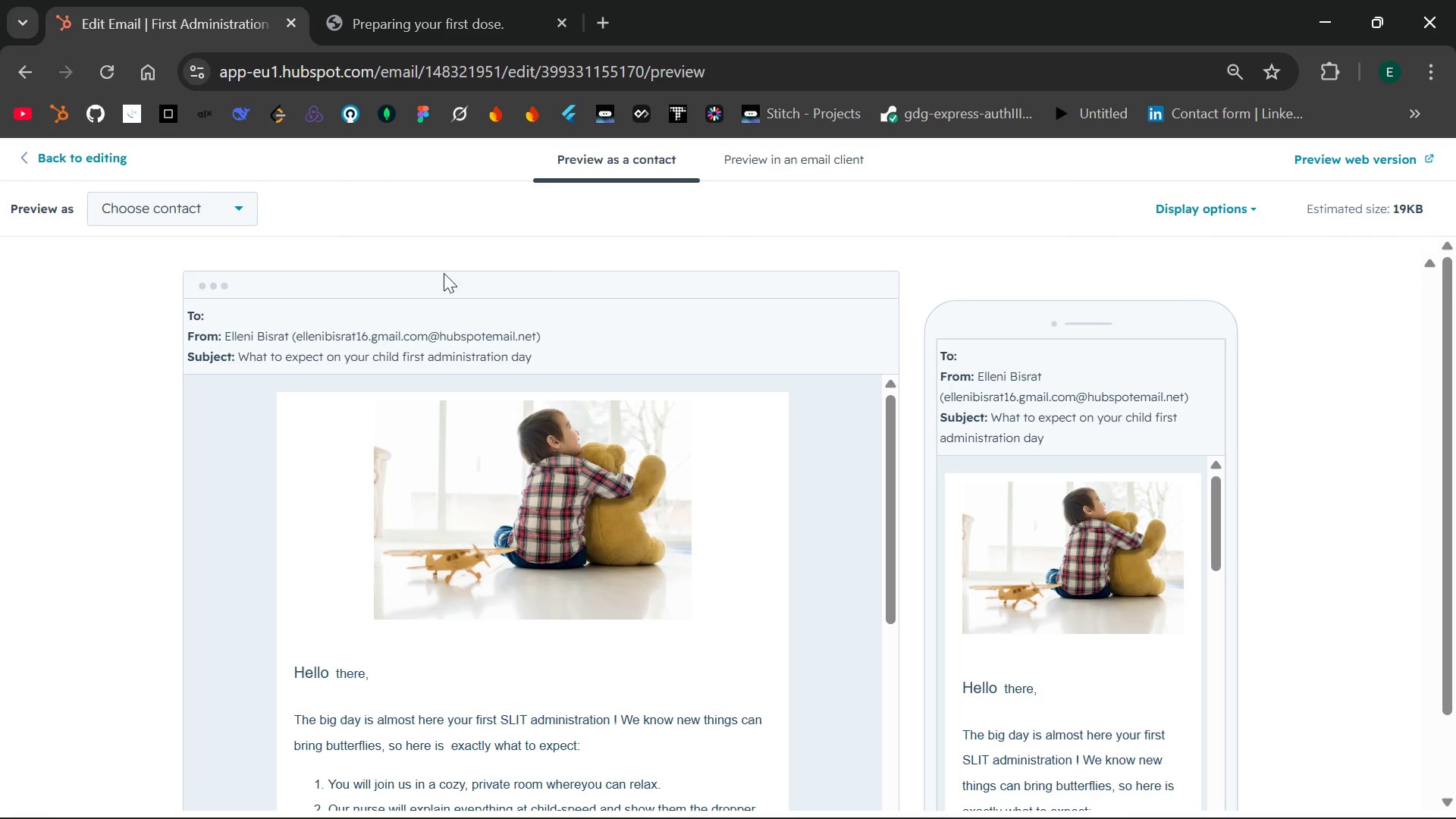 
wait(6.77)
 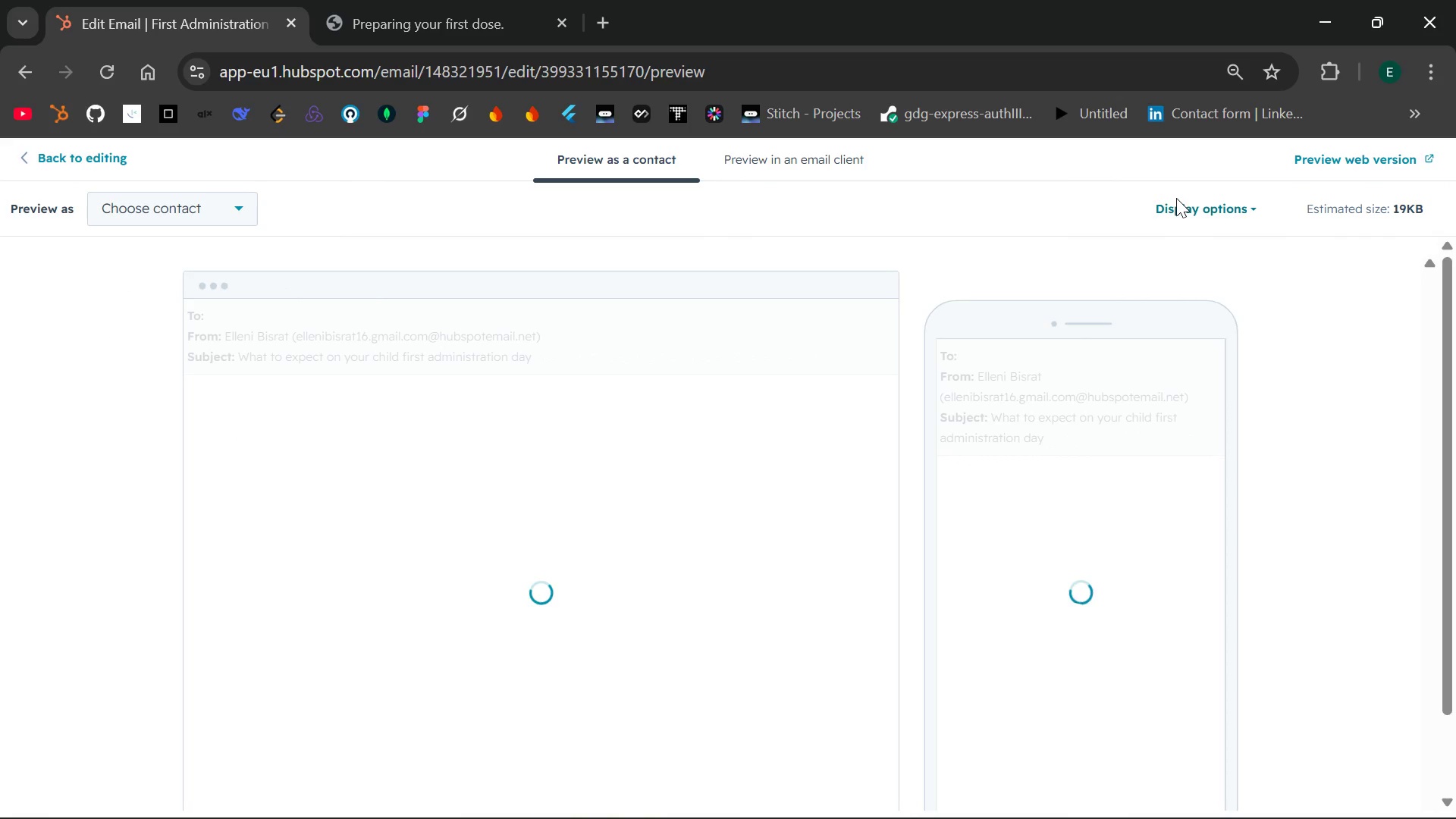 
left_click([240, 212])
 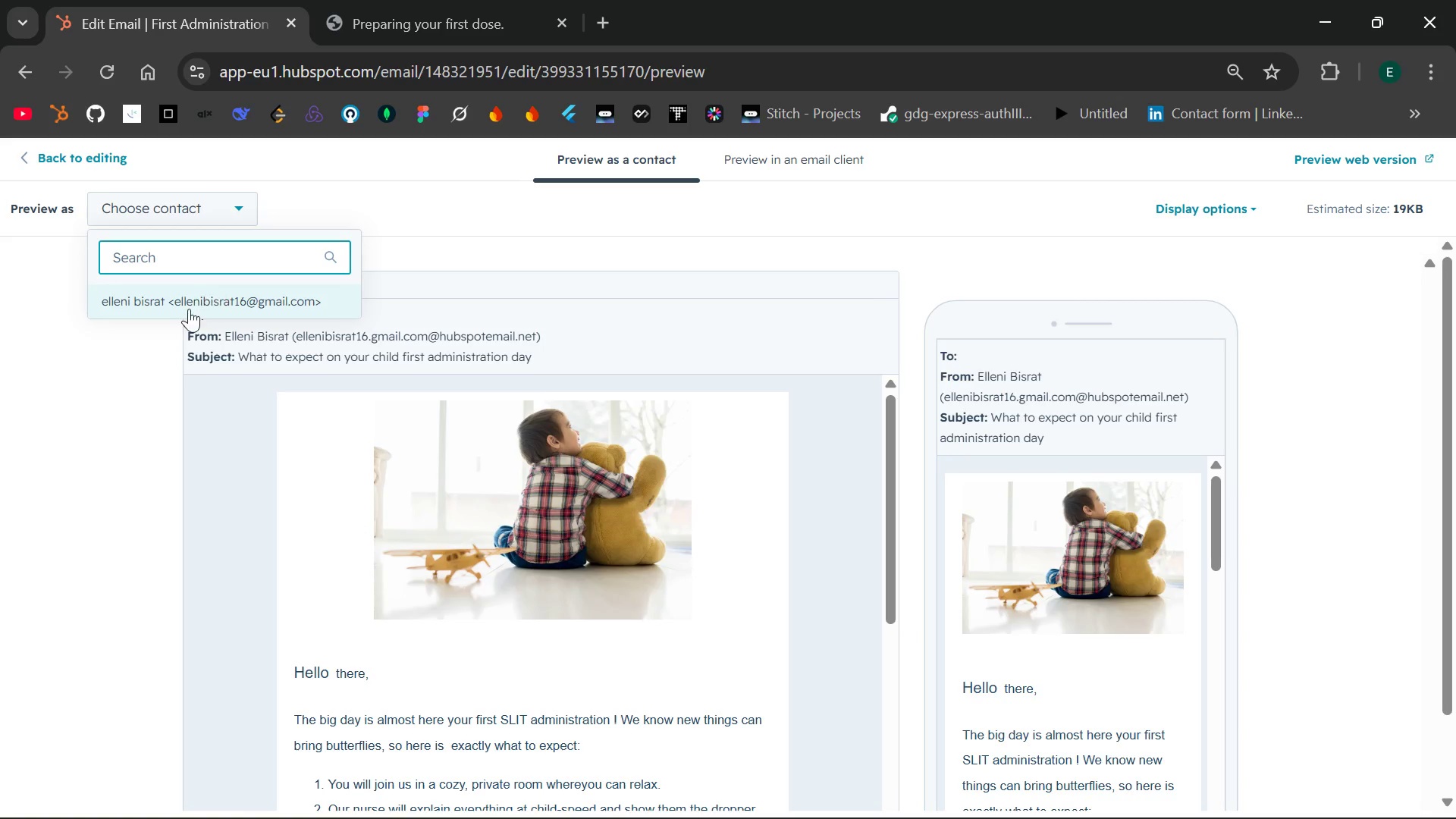 
left_click([187, 309])
 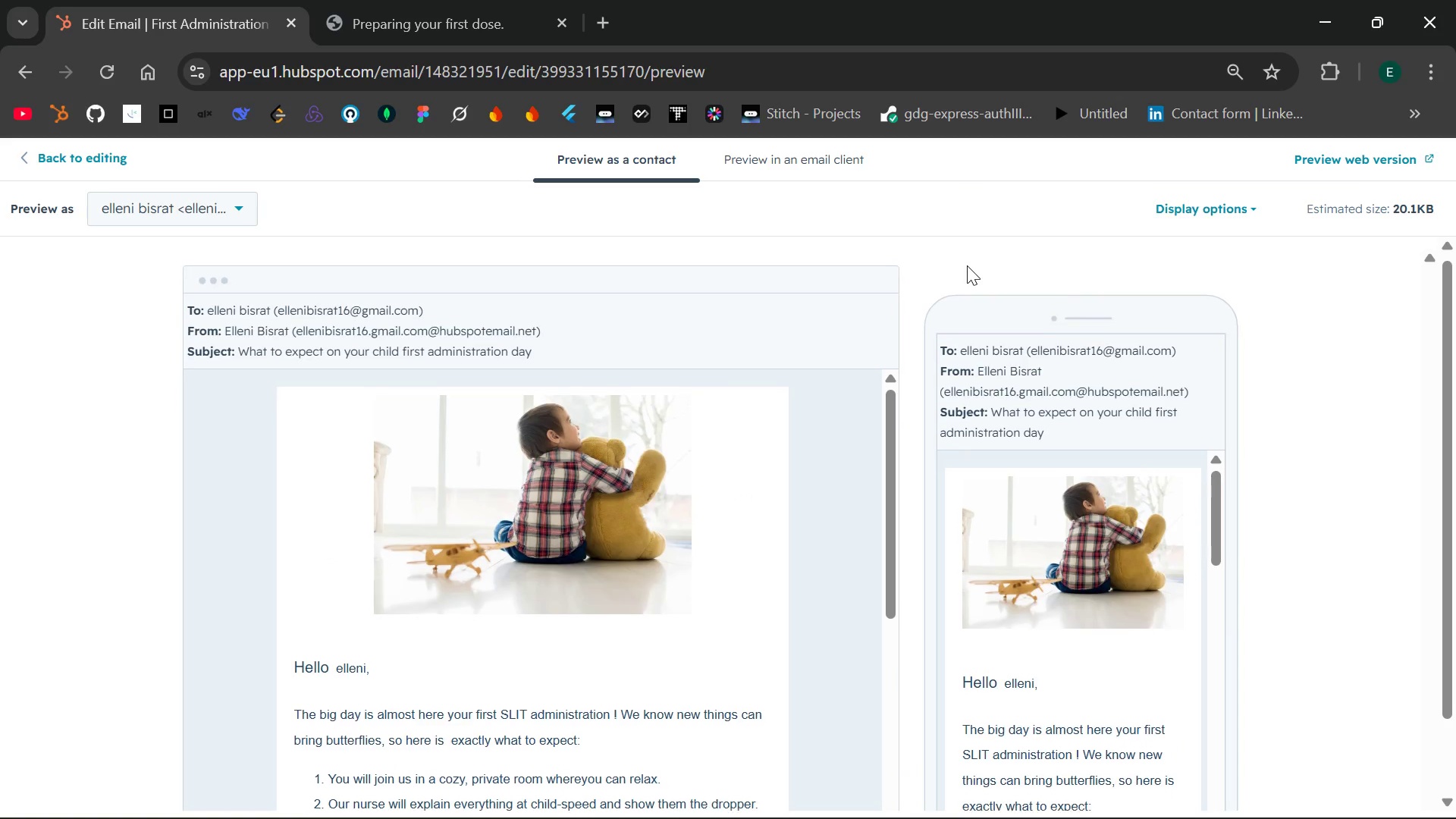 
wait(20.39)
 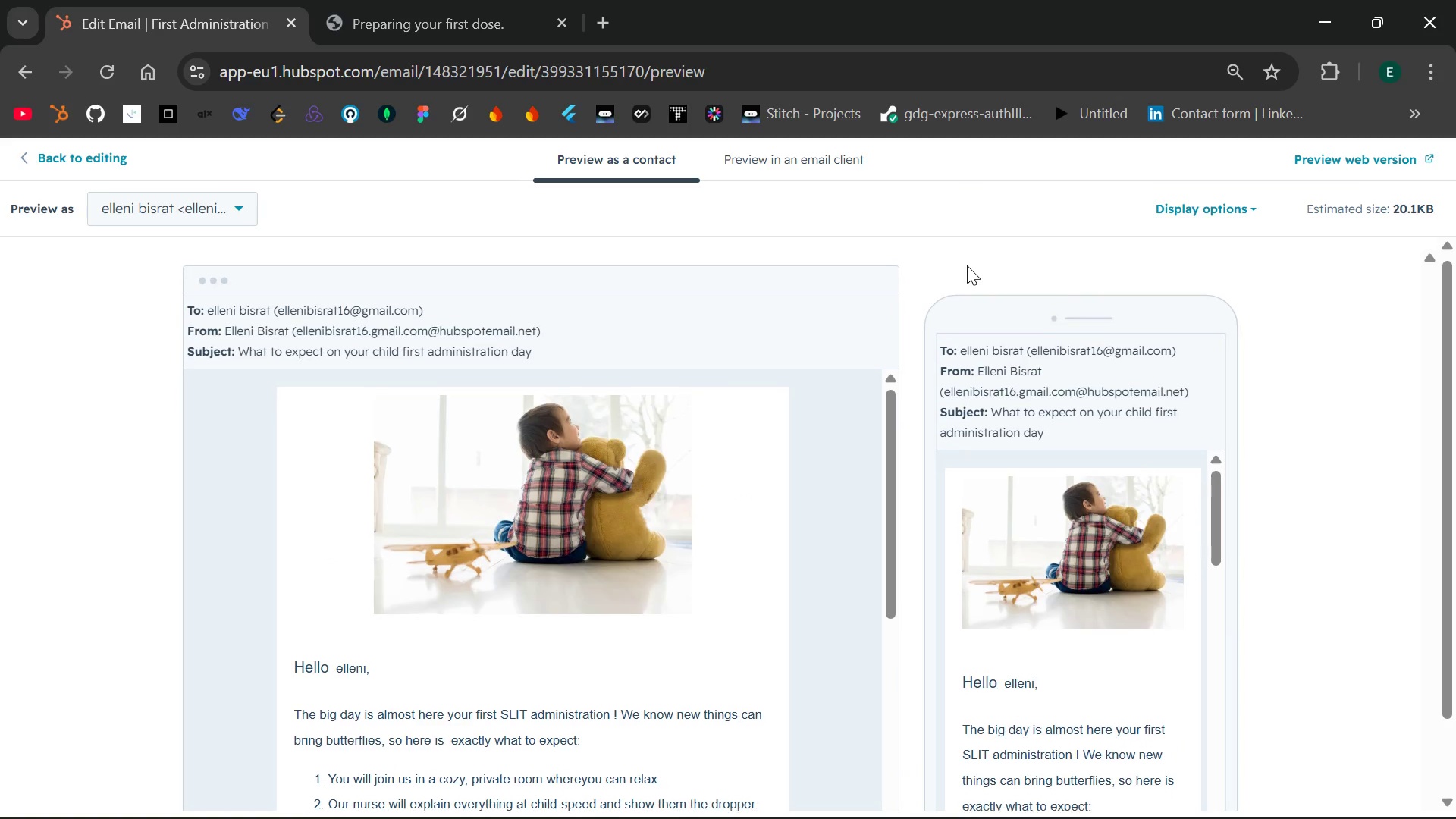 
key(PrintScreen)
 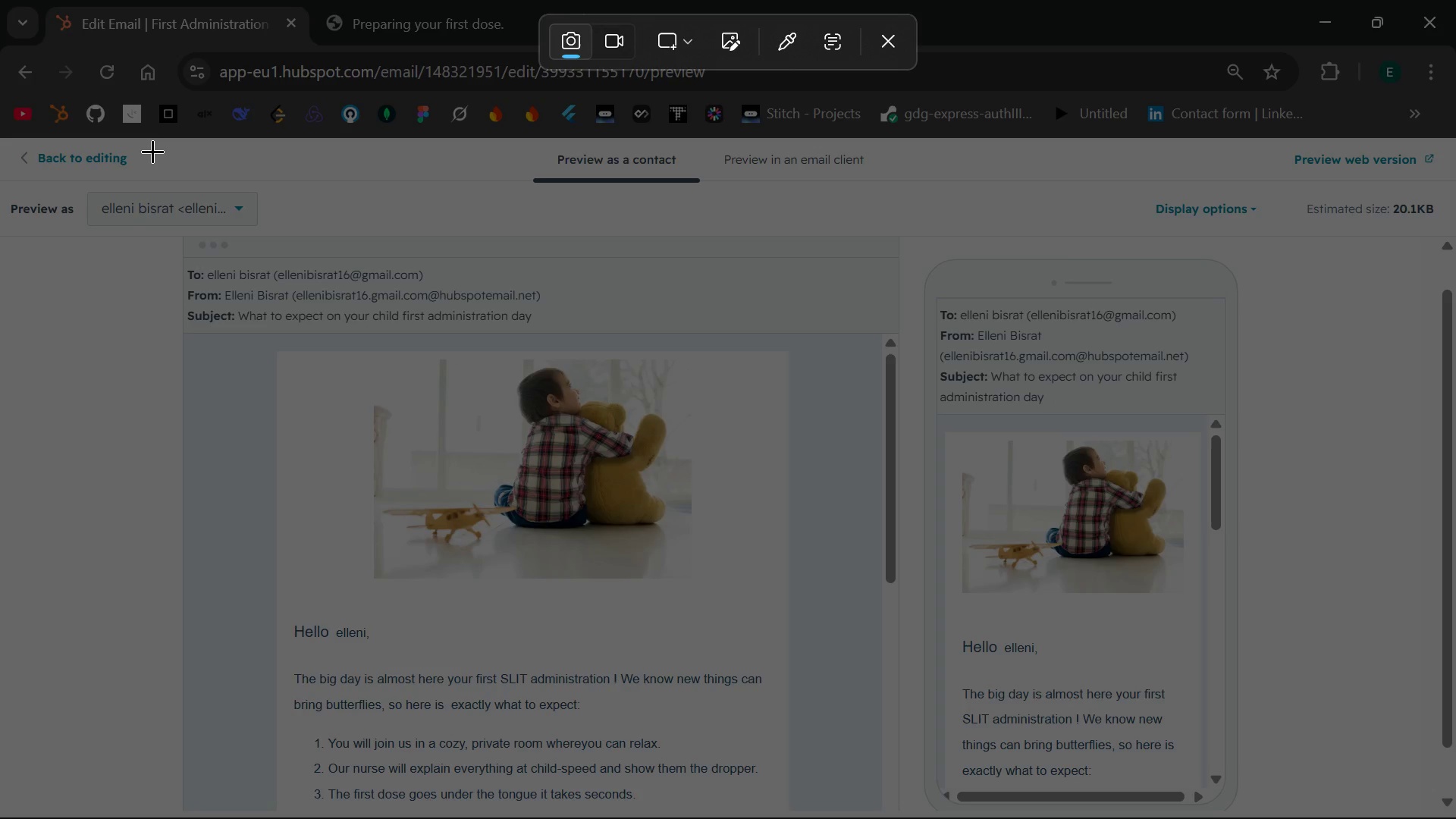 
wait(17.95)
 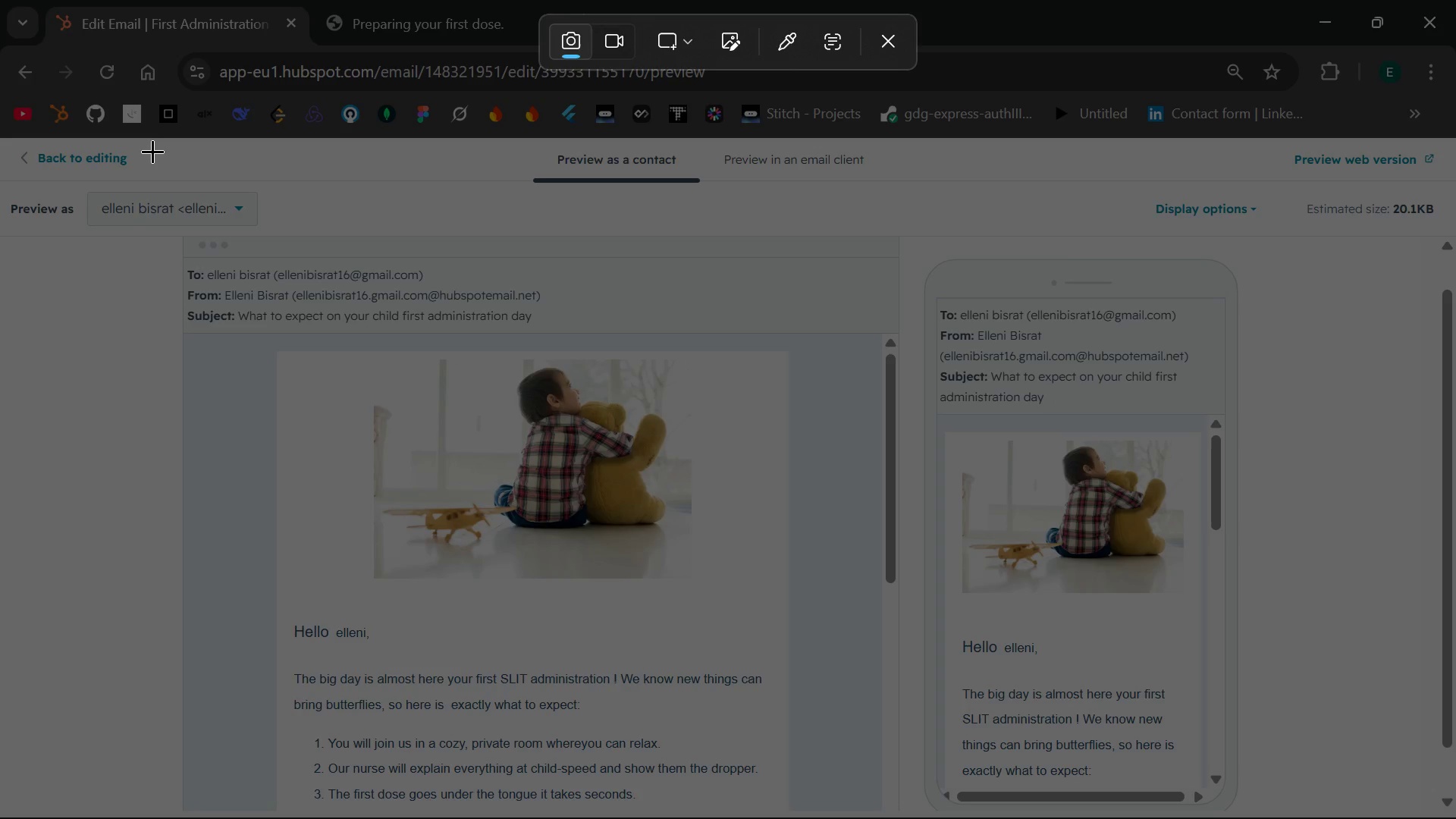 
left_click_drag(start_coordinate=[0, 138], to_coordinate=[1392, 818])
 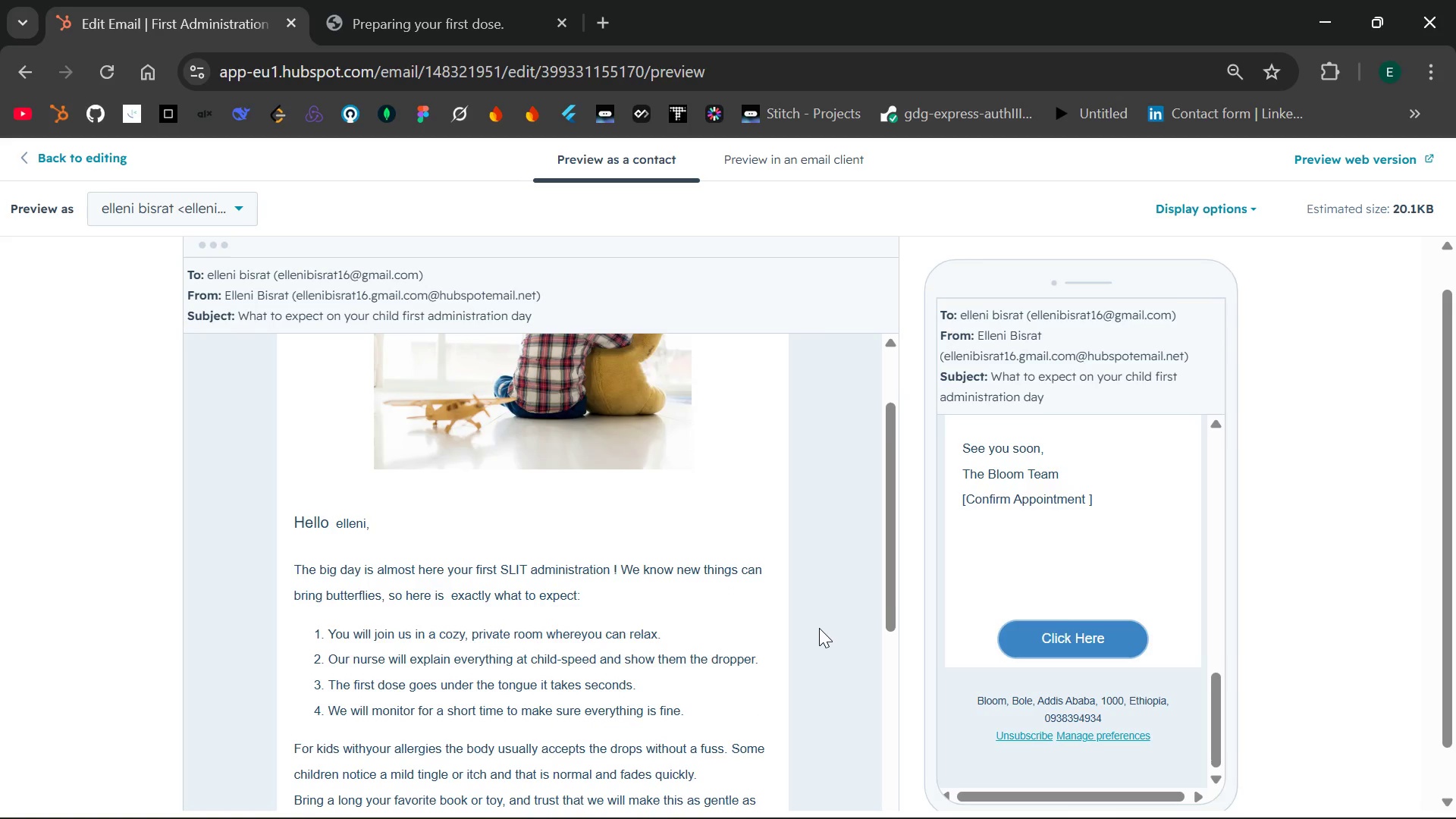 
wait(25.8)
 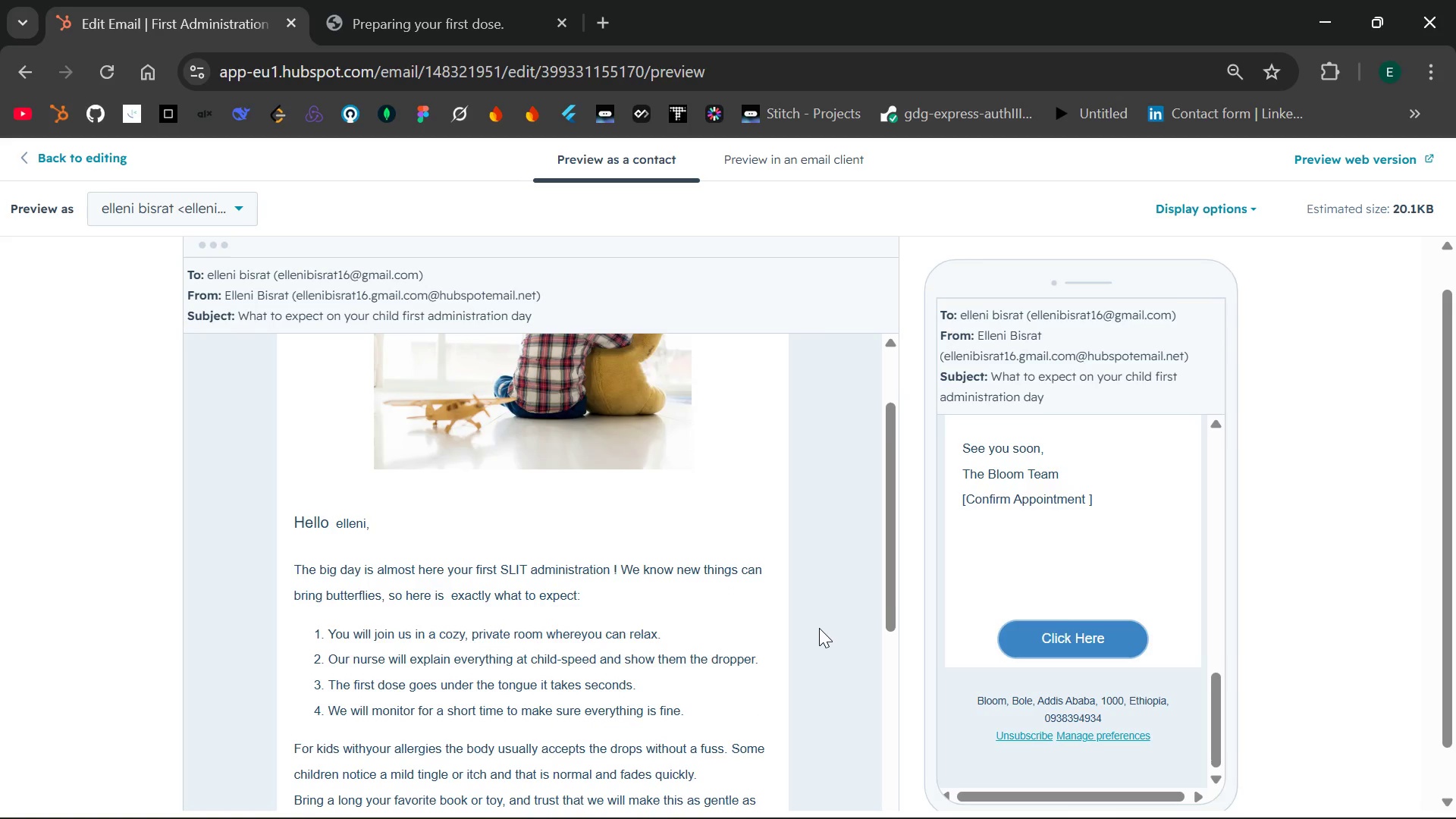 
key(PrintScreen)
 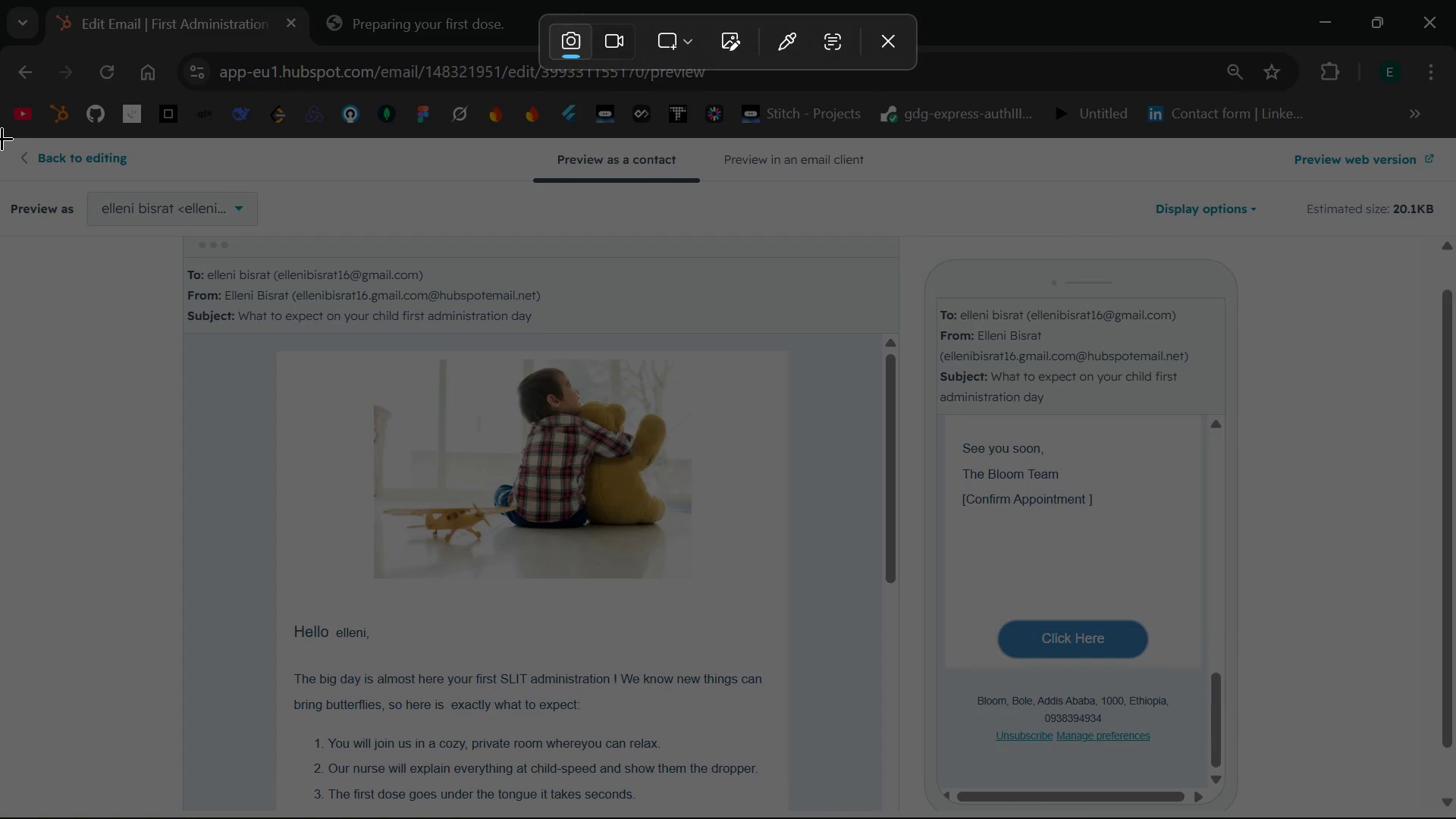 
left_click_drag(start_coordinate=[2, 138], to_coordinate=[1455, 815])
 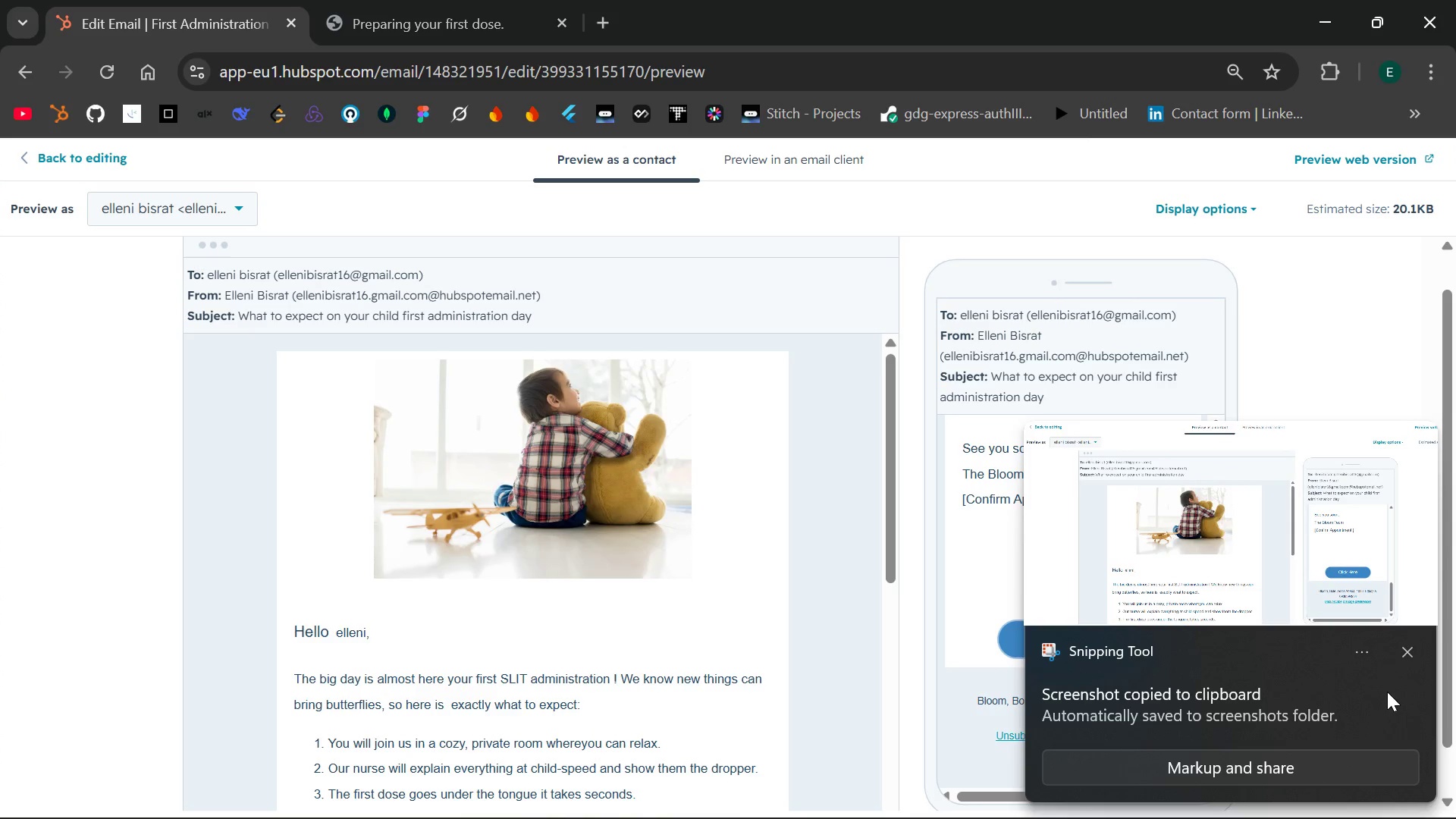 
wait(5.7)
 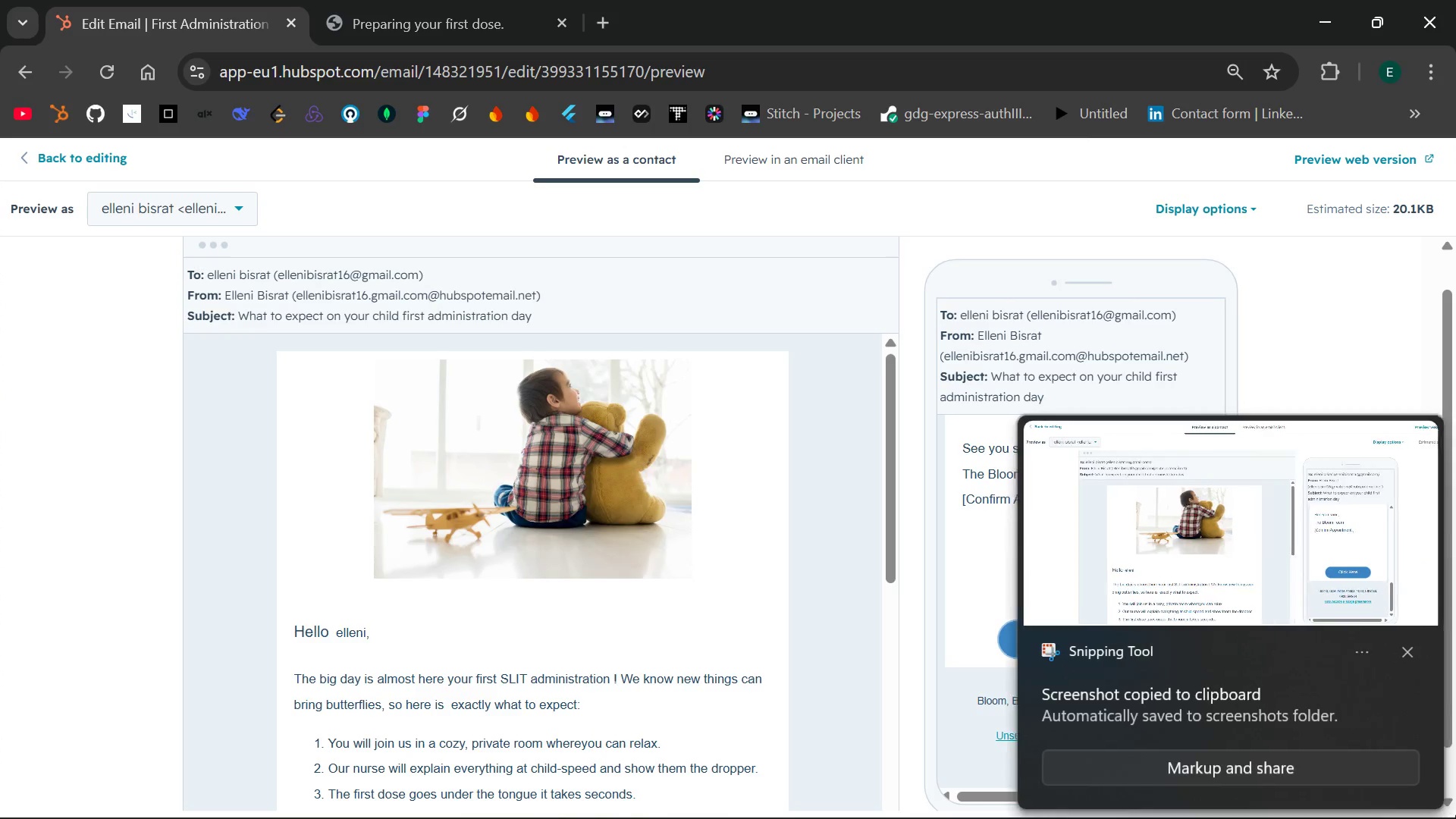 
left_click([1409, 658])
 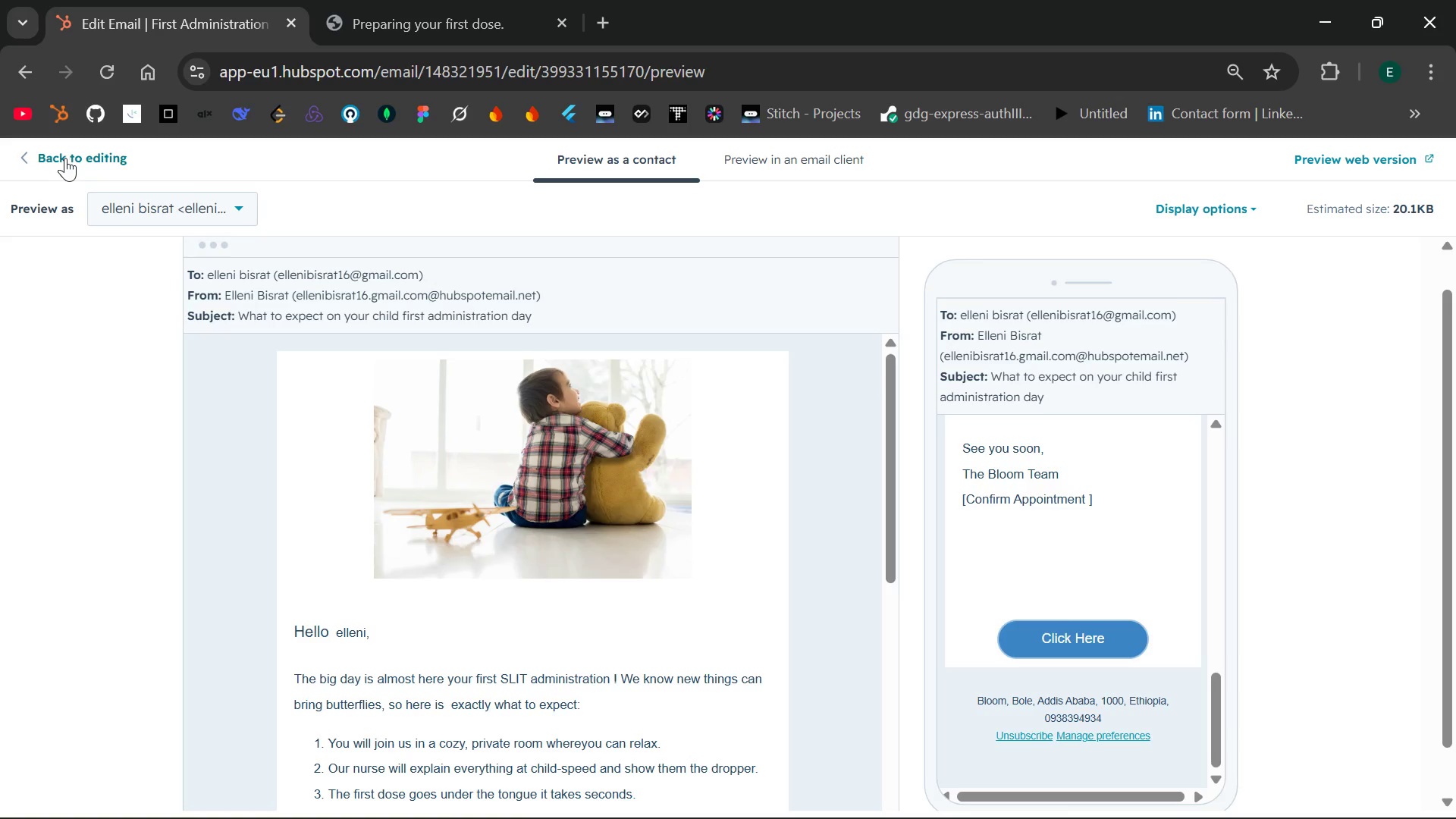 
wait(5.86)
 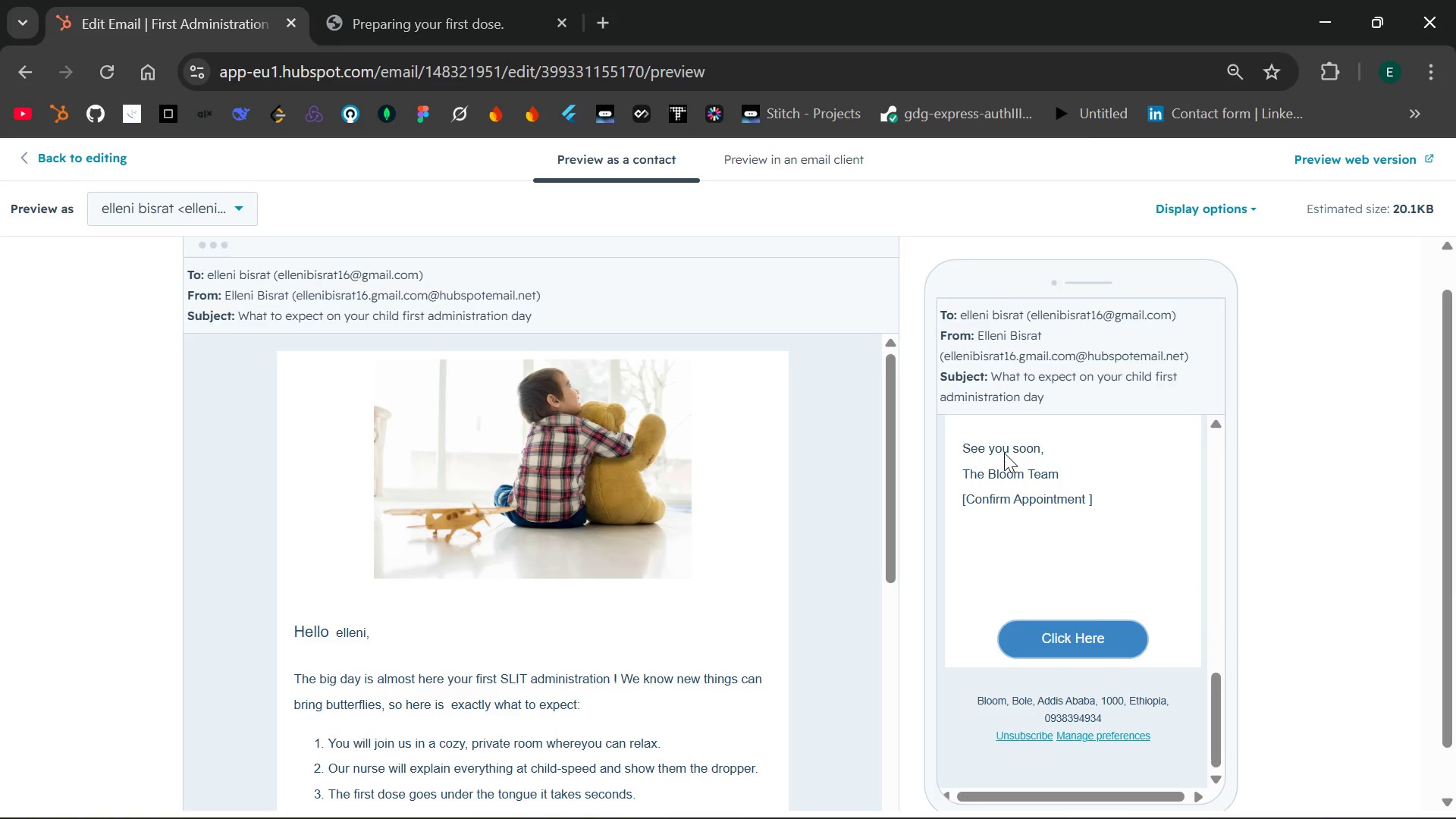 
left_click([65, 158])
 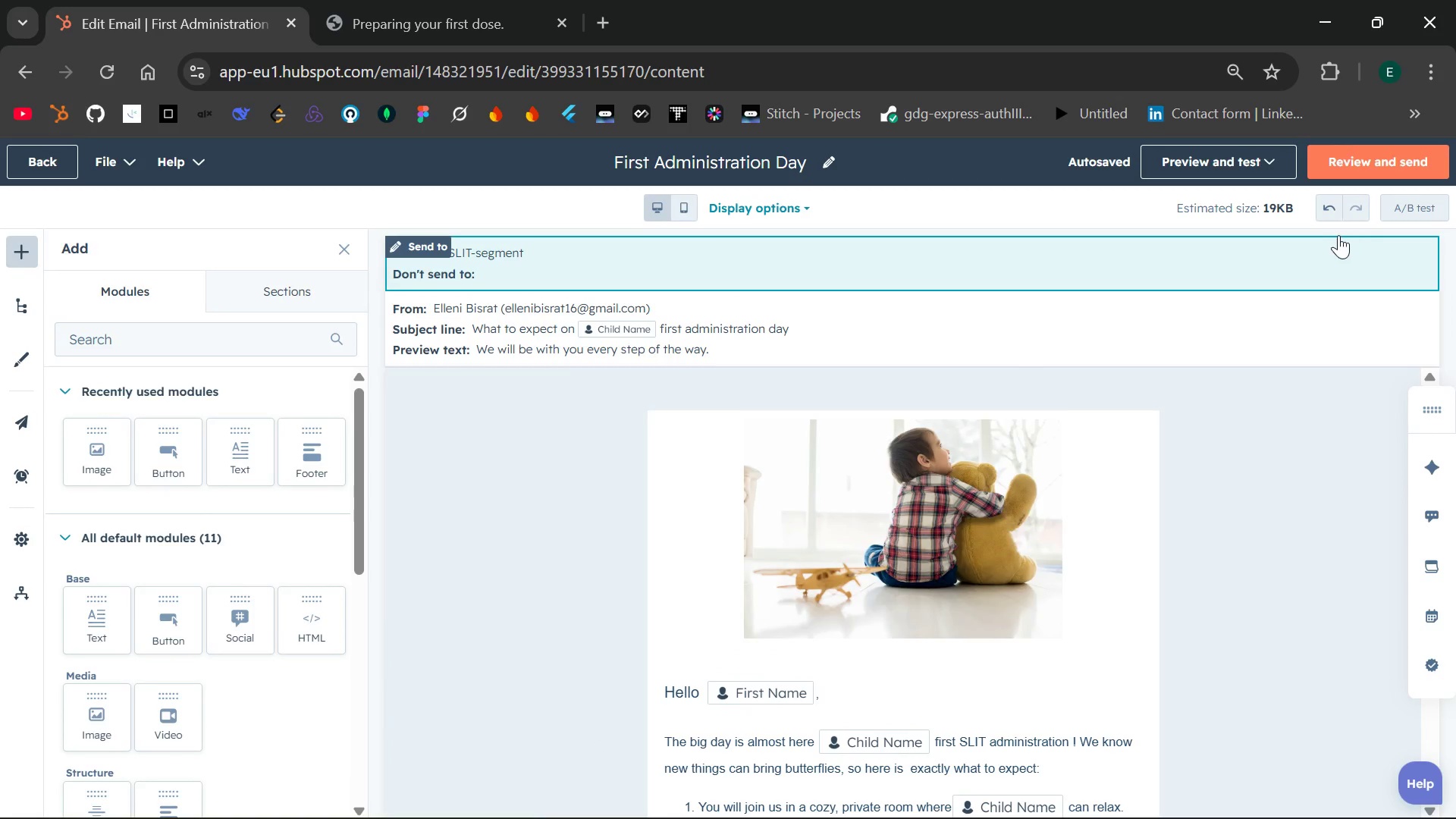 
wait(7.34)
 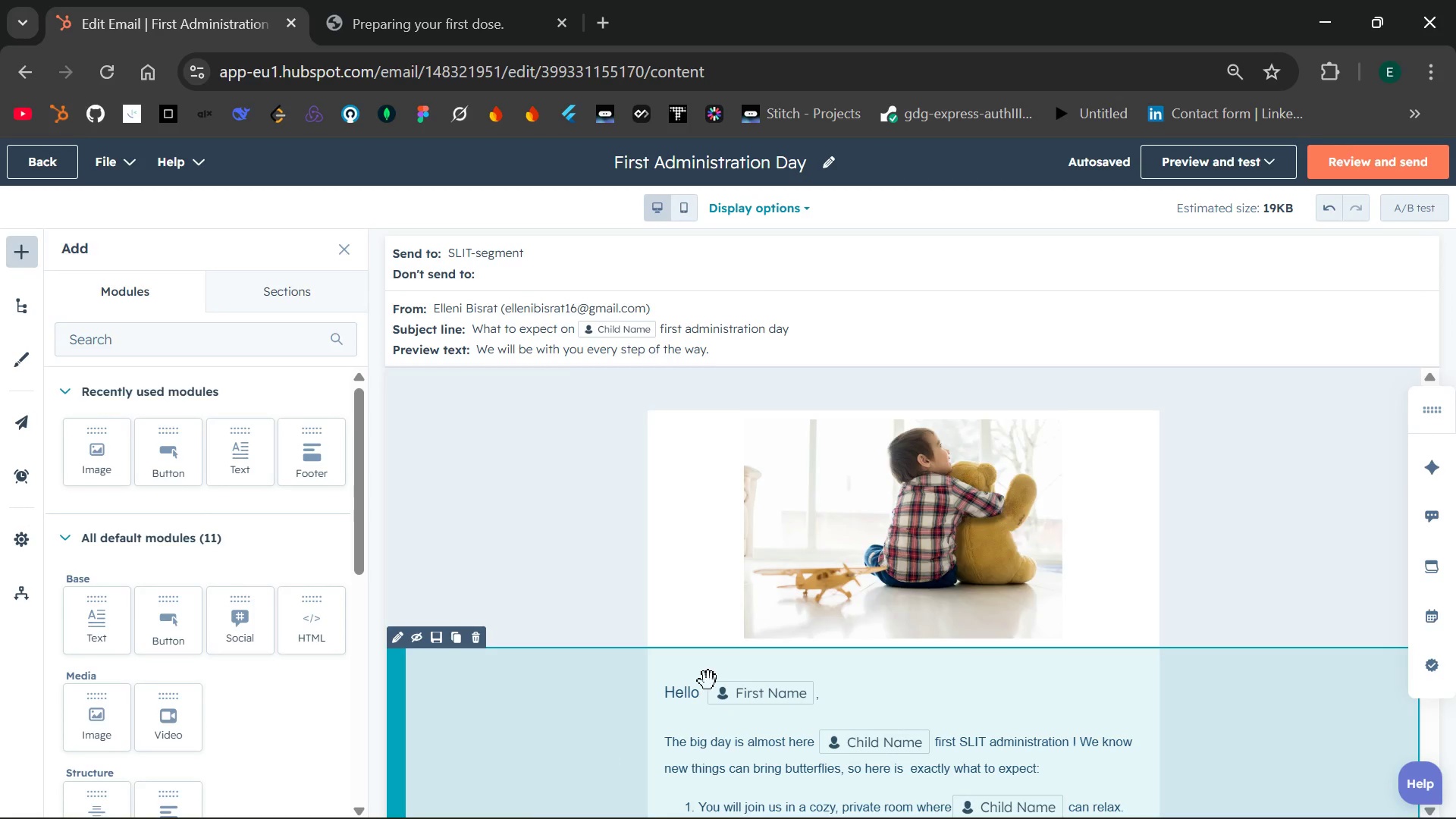 
left_click([1413, 215])
 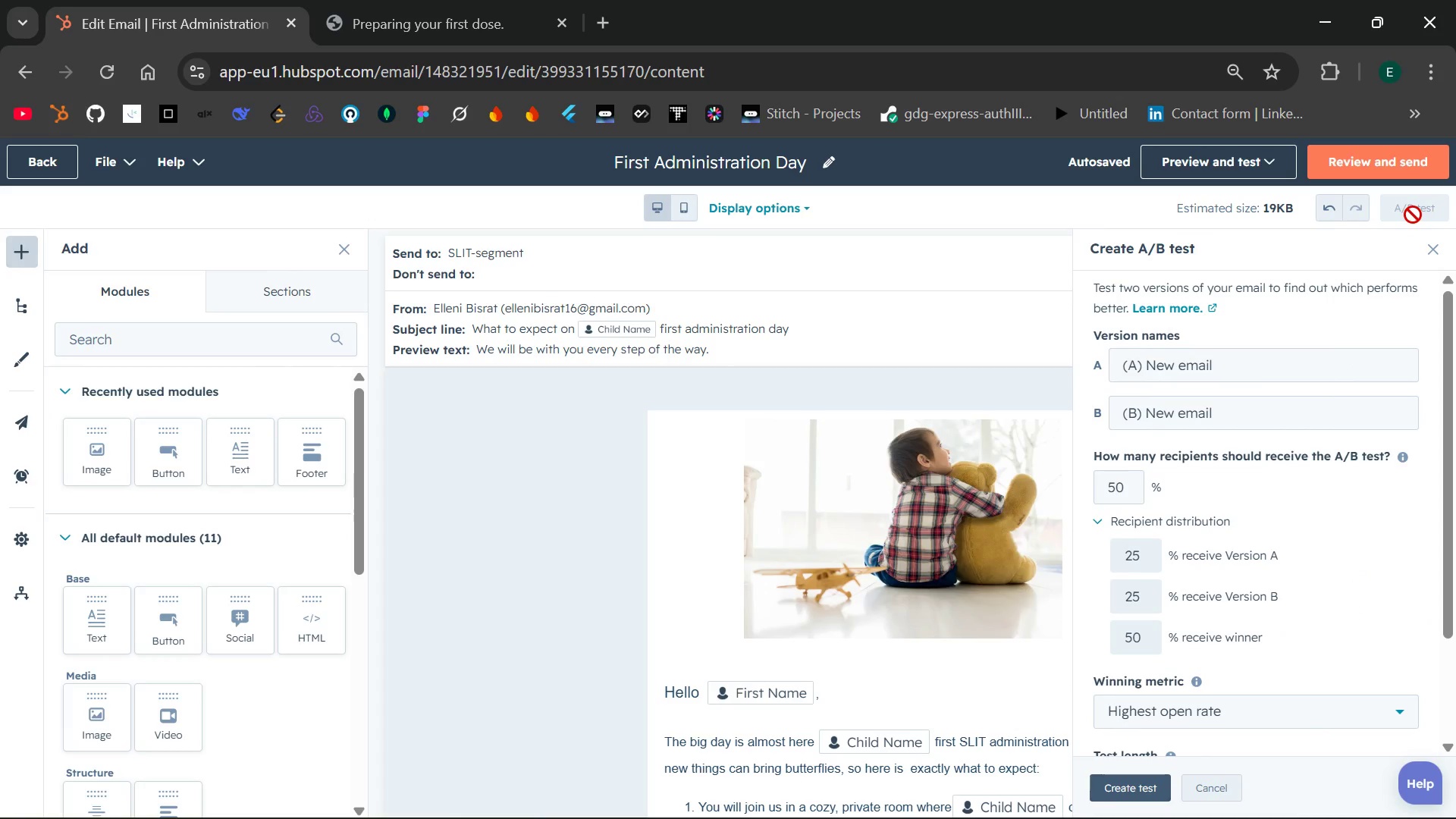 
left_click([1413, 215])
 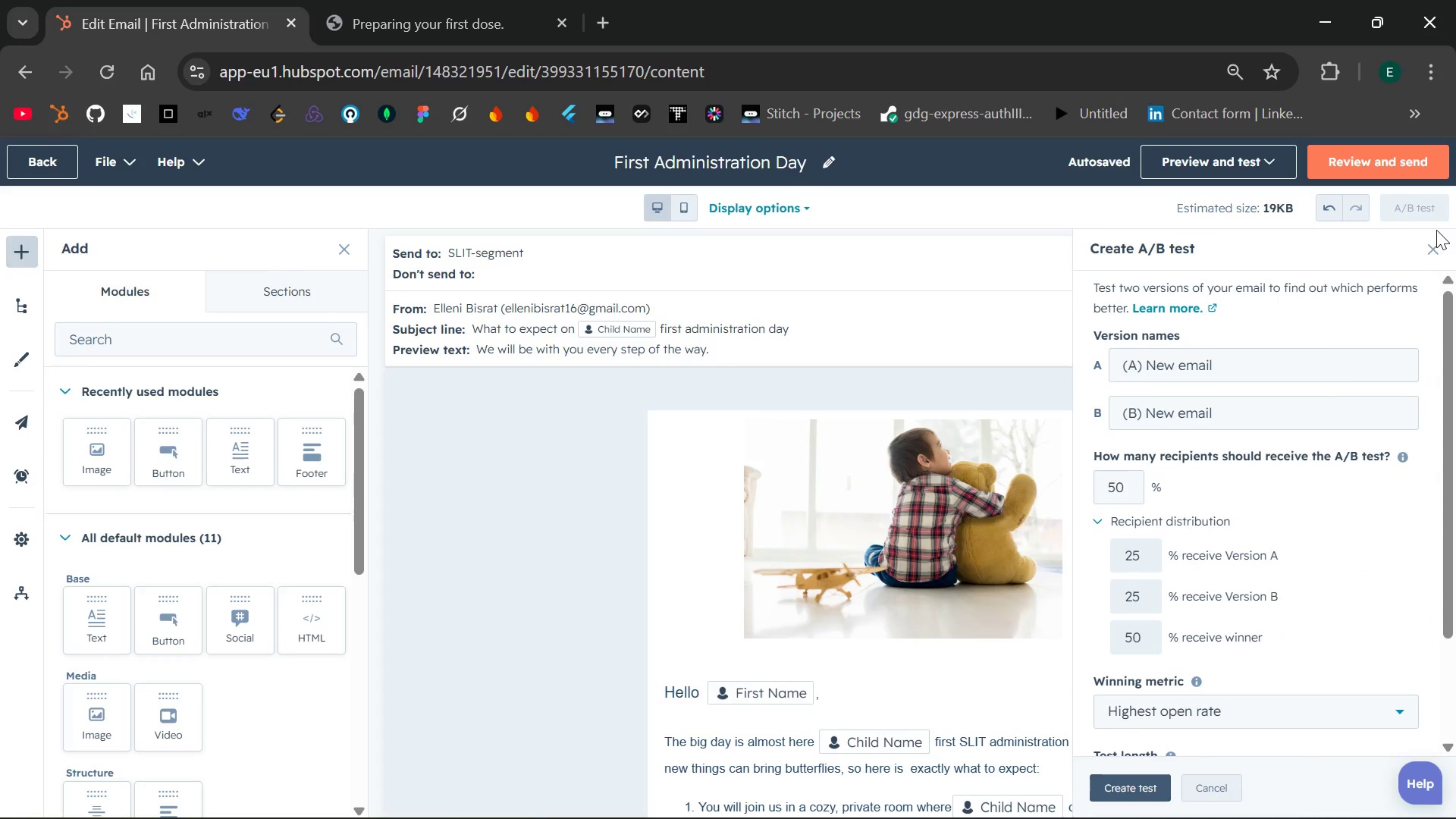 
left_click([1439, 259])
 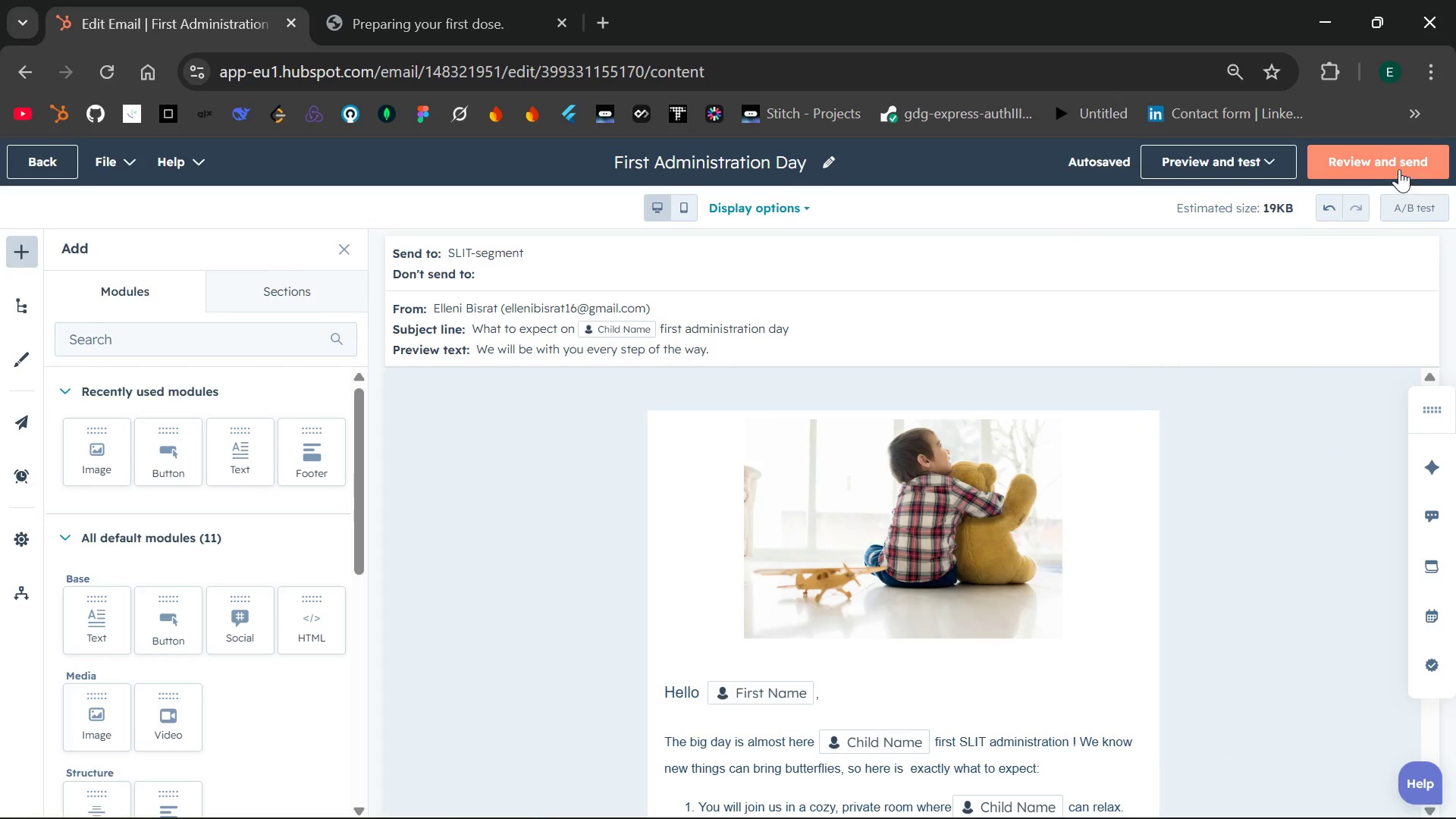 
left_click([1393, 163])
 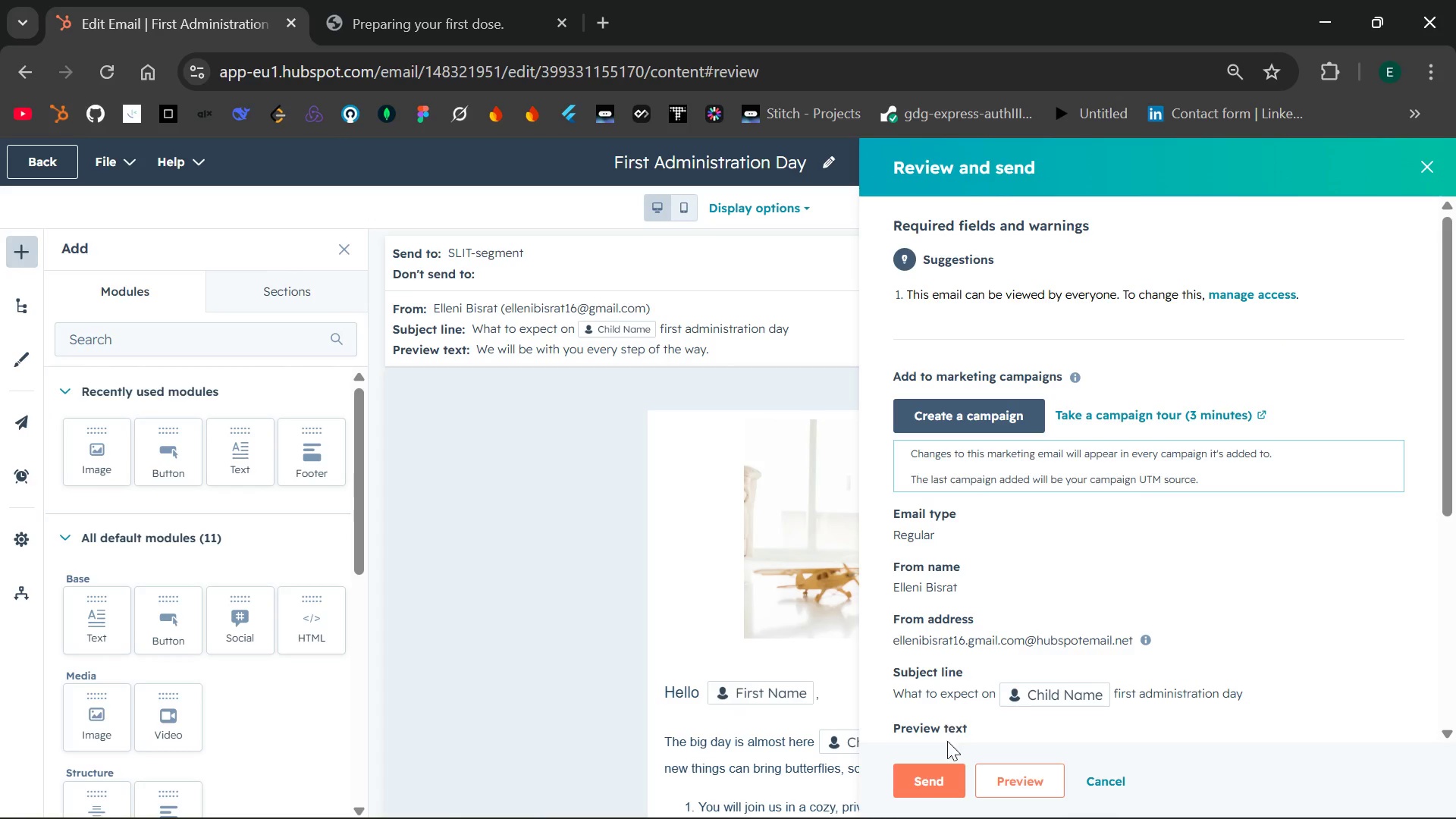 
wait(8.78)
 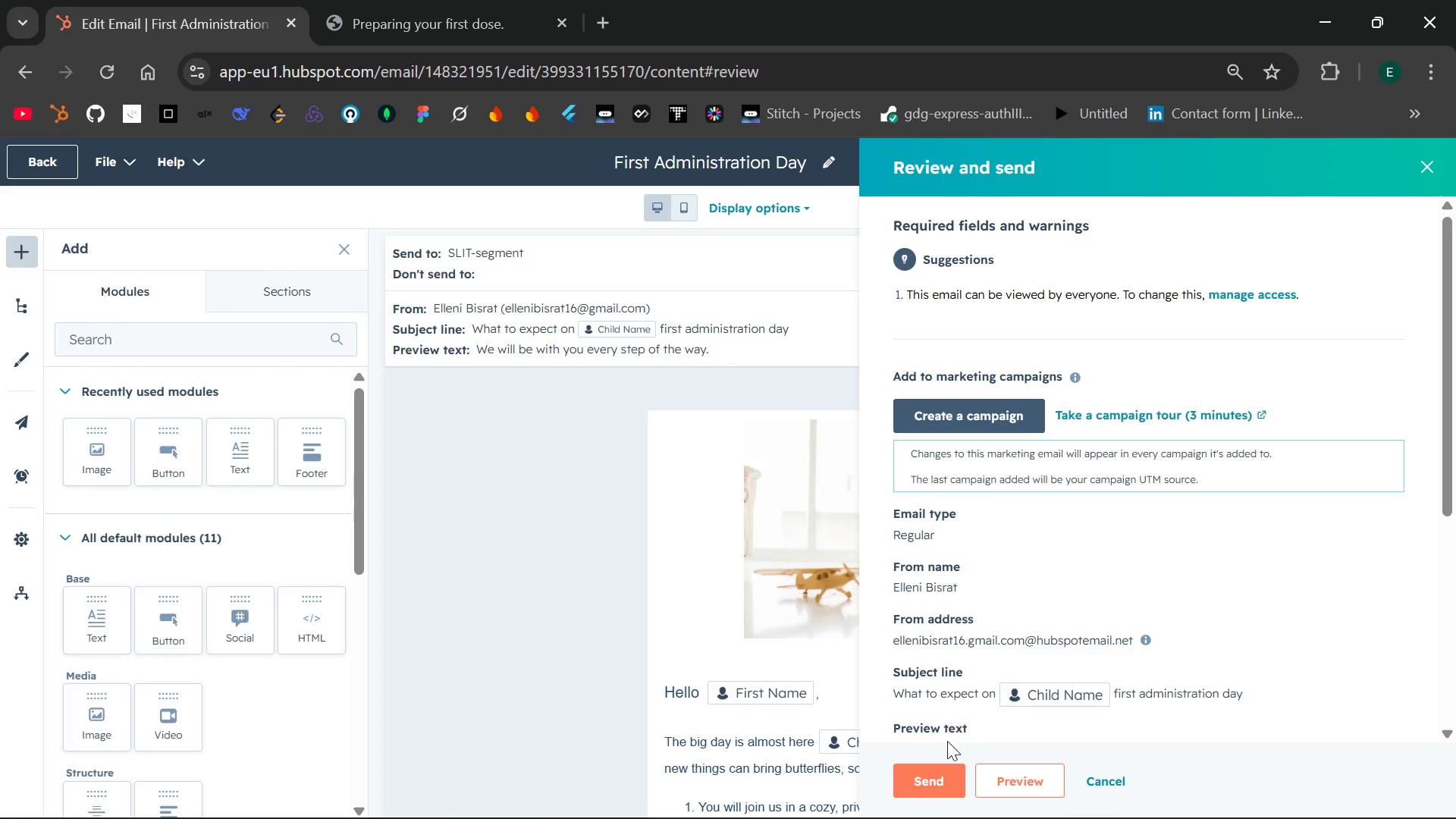 
left_click([1003, 782])
 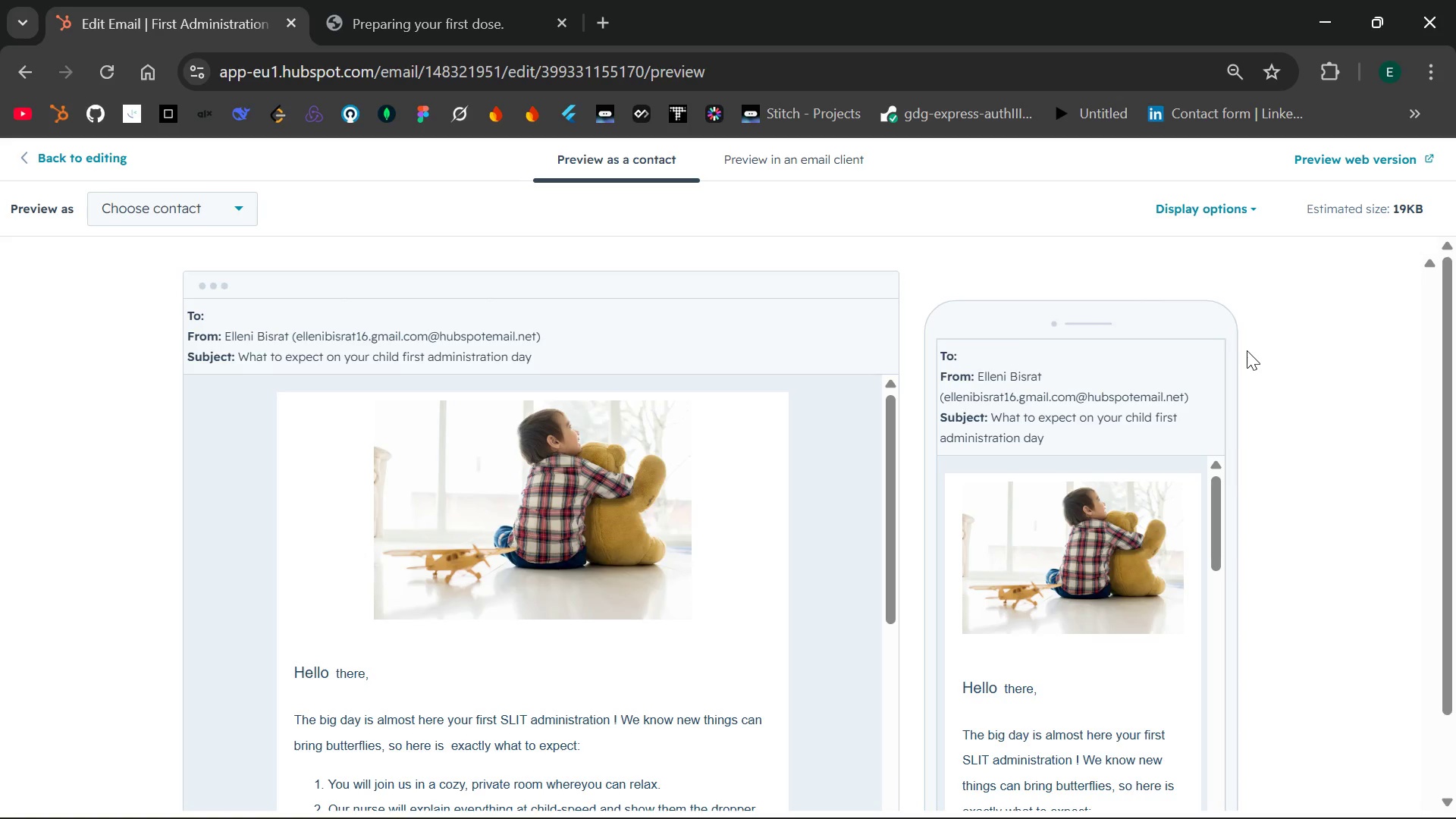 
left_click([1334, 161])
 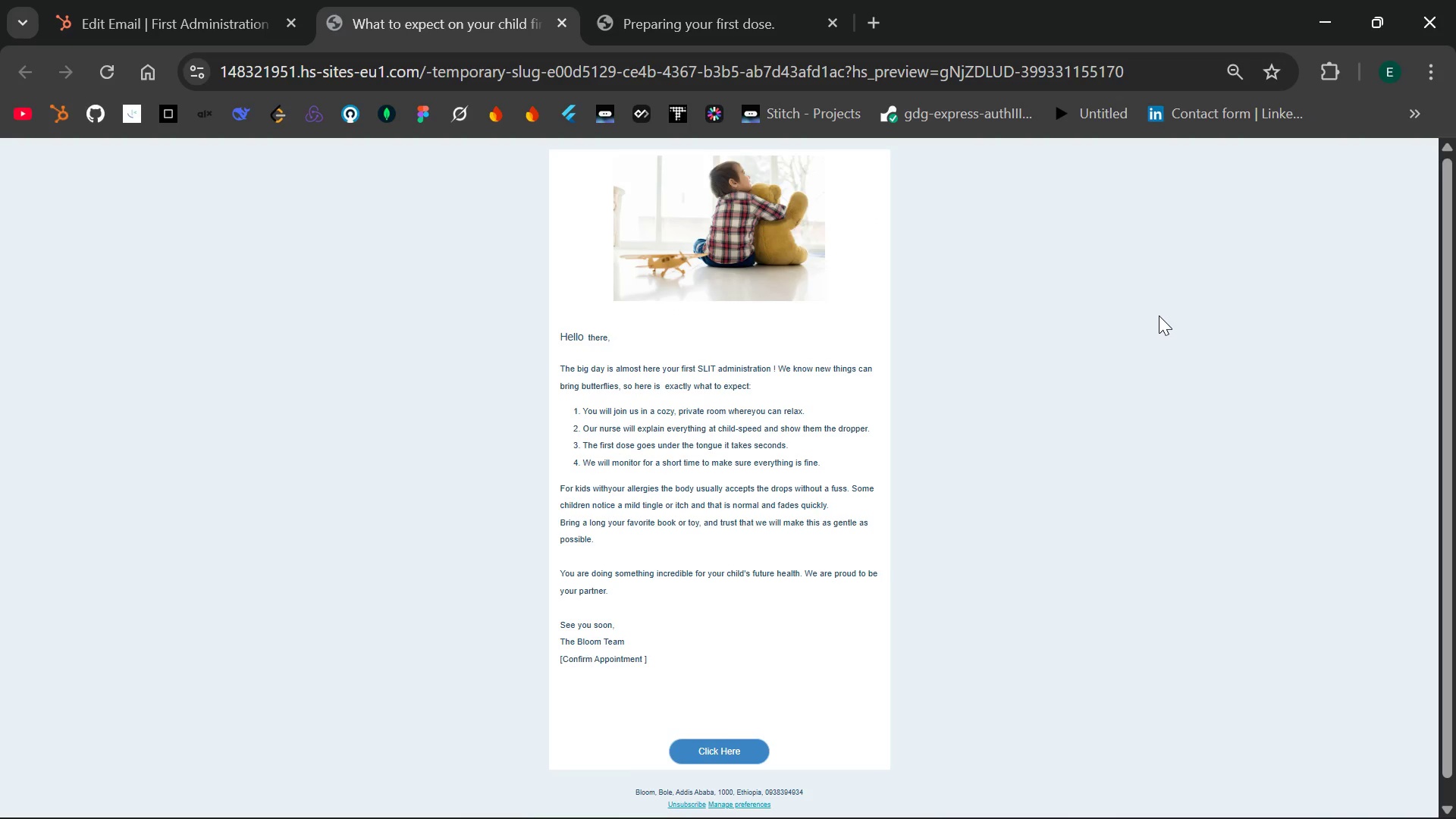 
wait(5.94)
 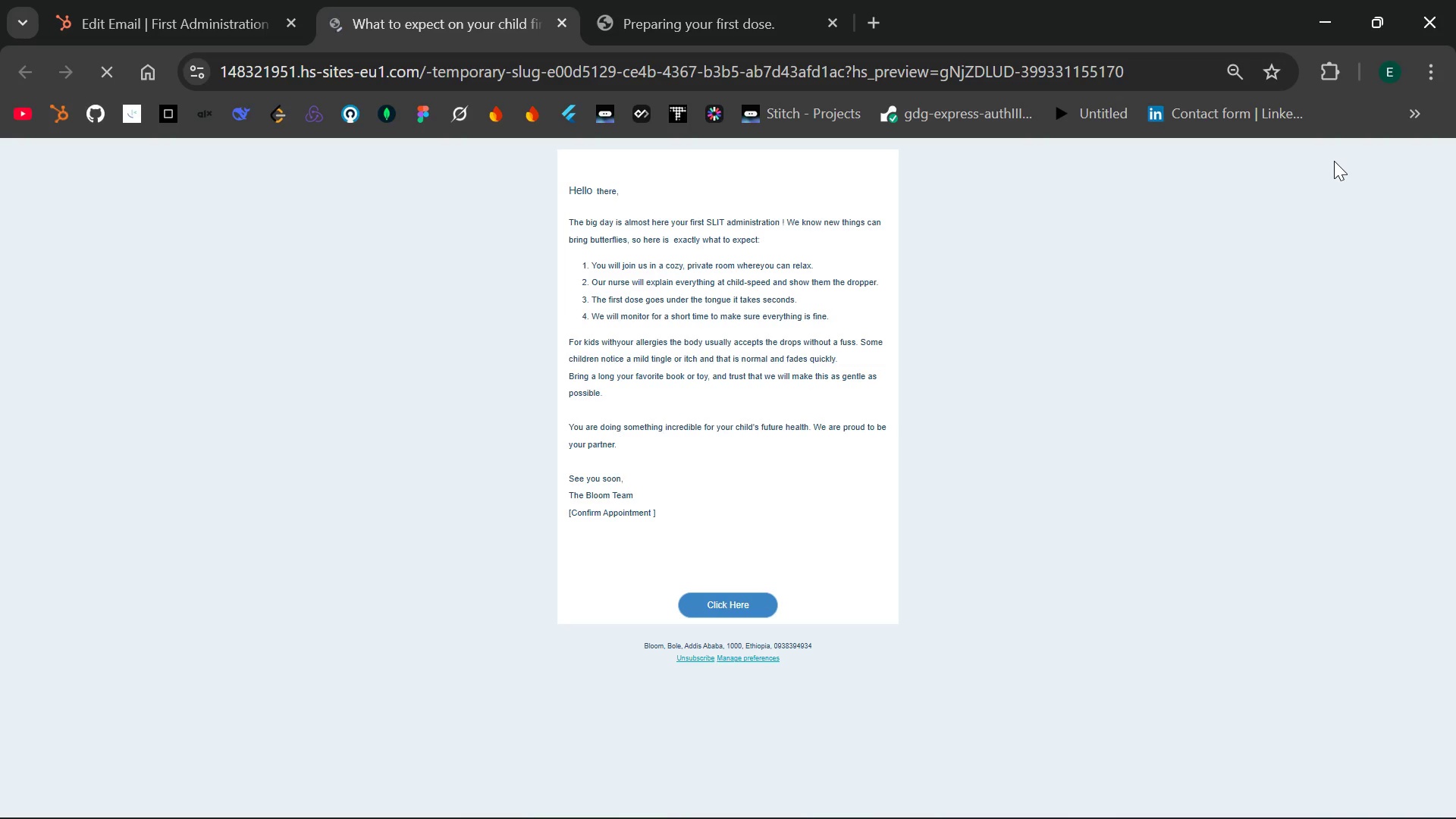 
key(PrintScreen)
 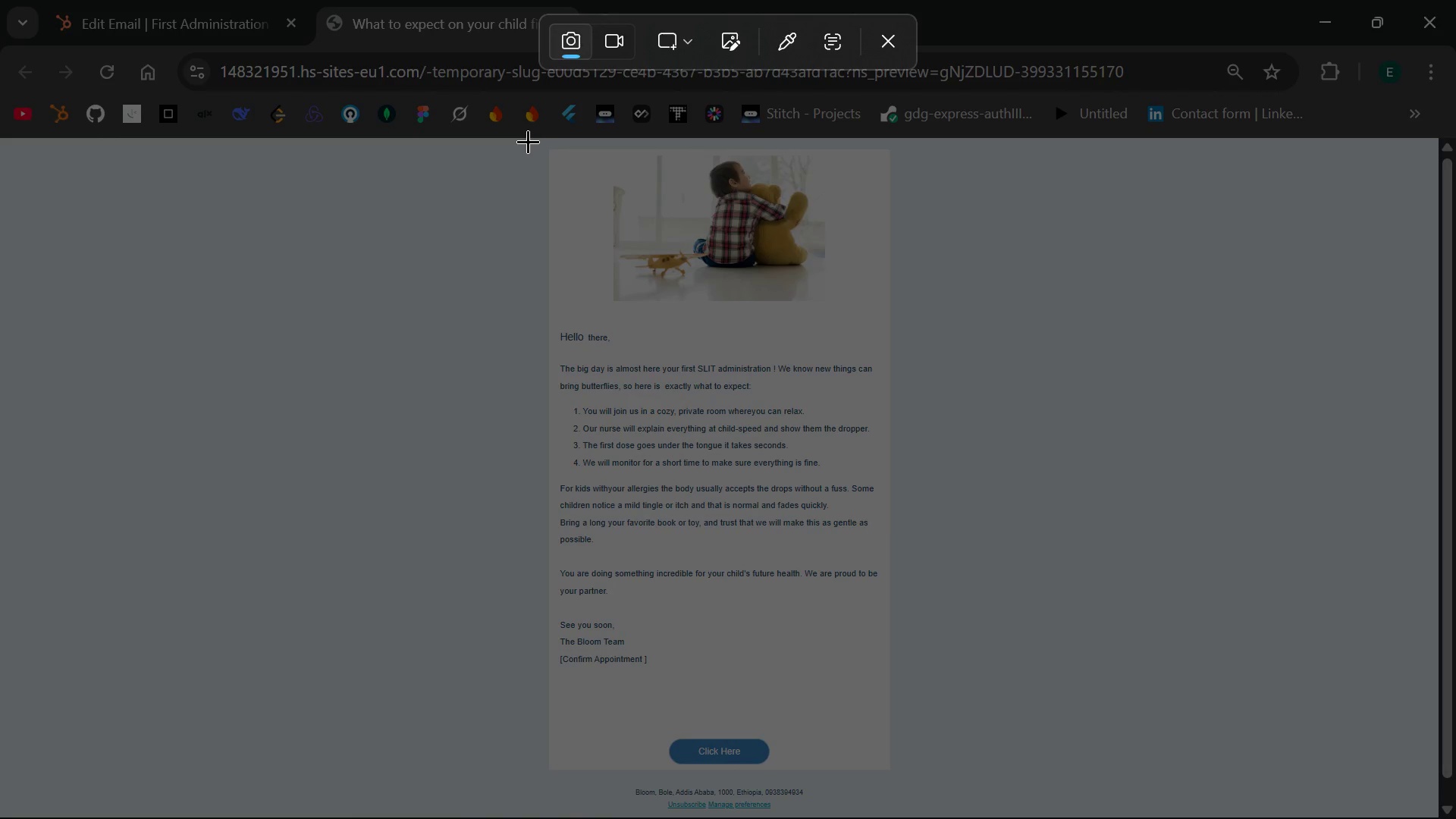 
left_click_drag(start_coordinate=[528, 141], to_coordinate=[952, 818])
 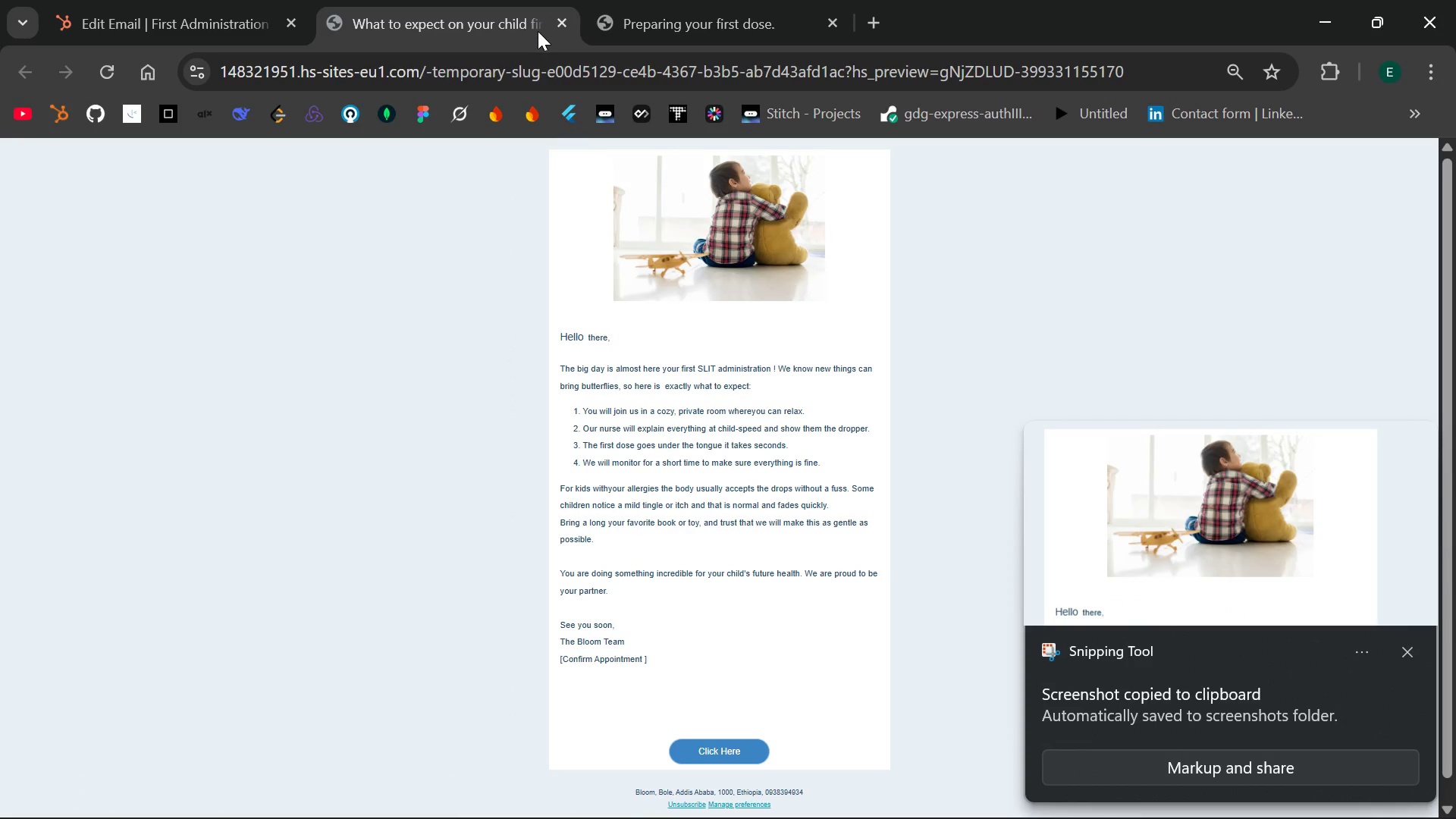 
left_click([563, 30])
 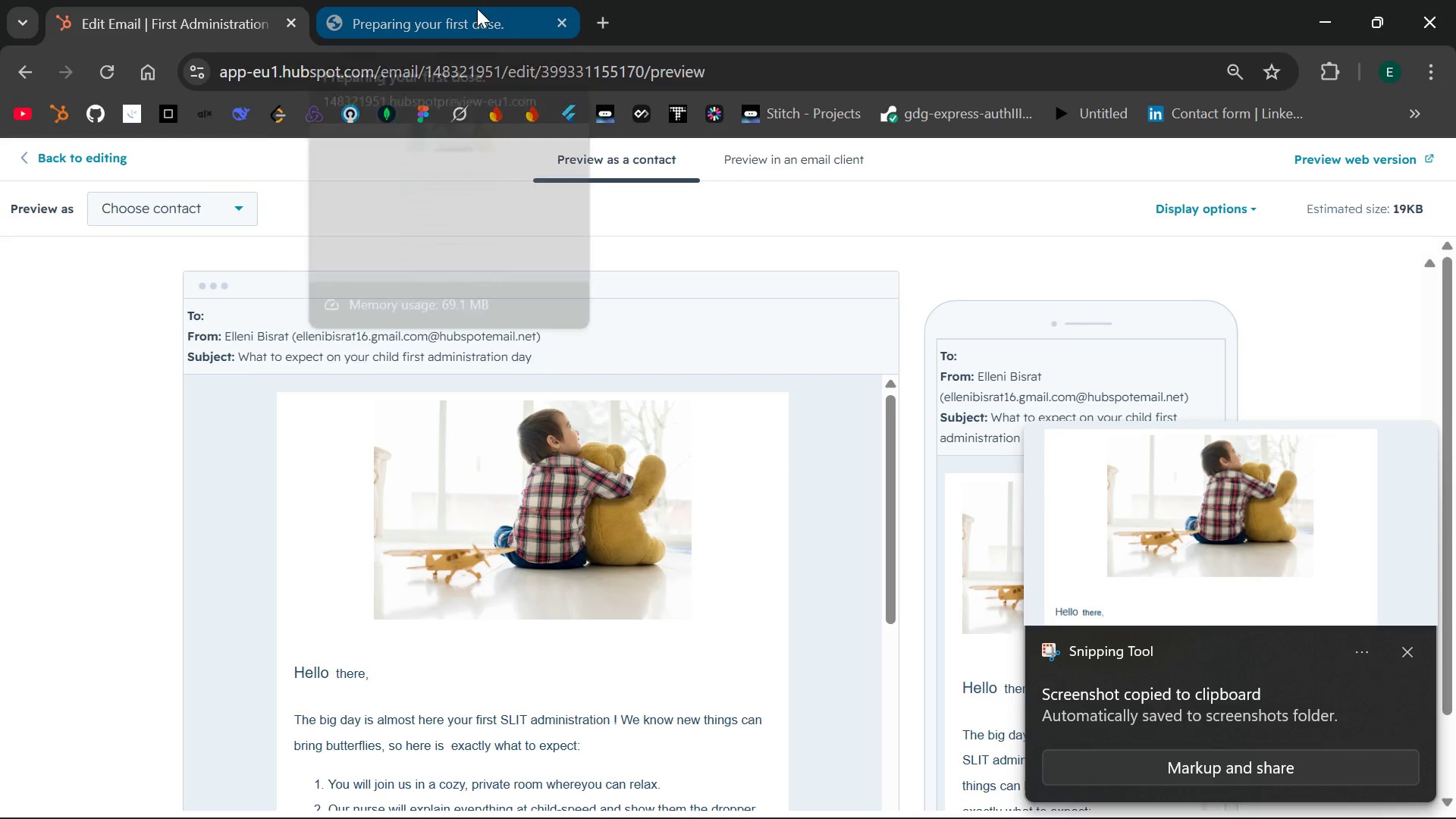 
left_click([477, 8])
 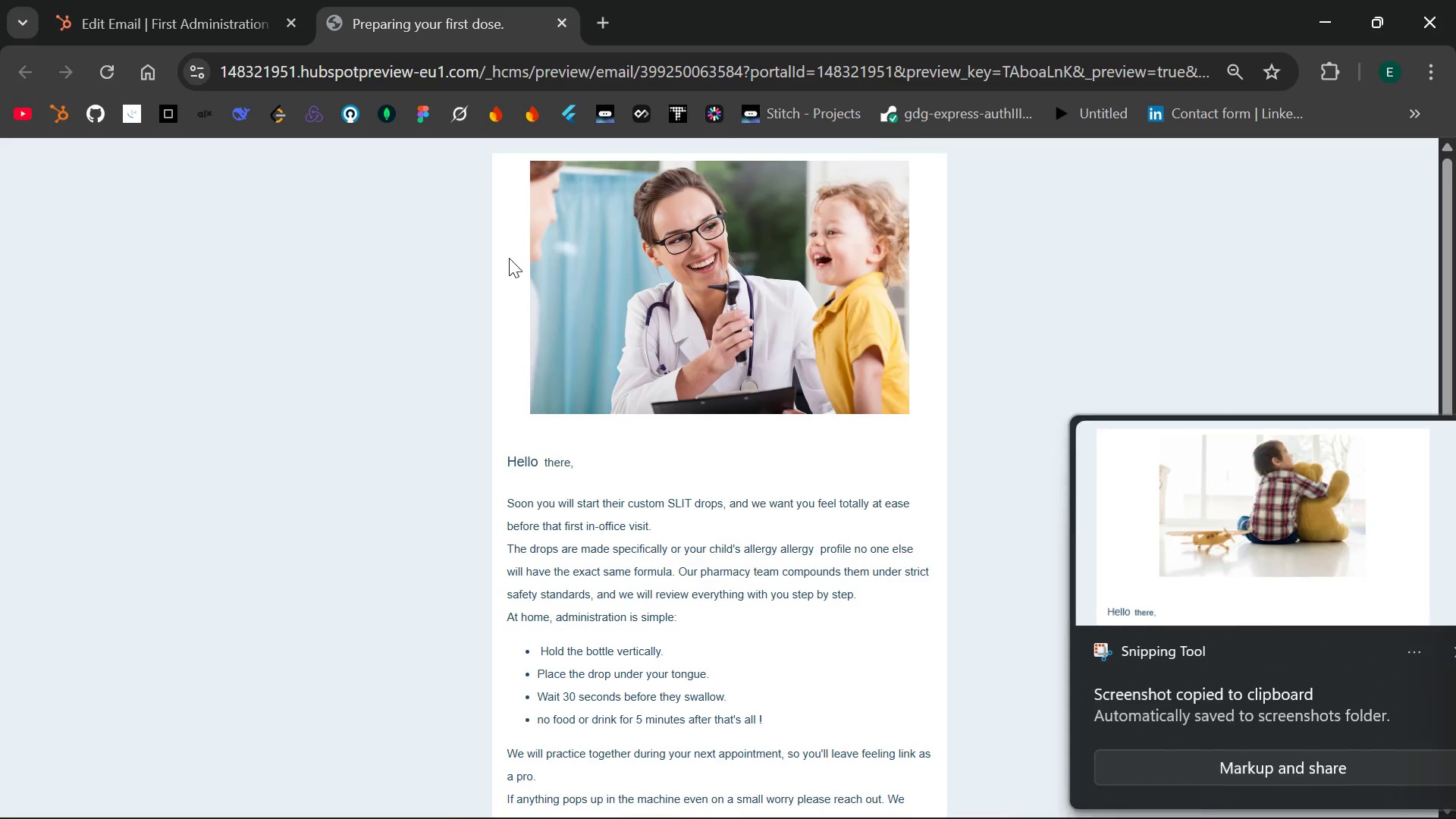 
left_click([228, 0])
 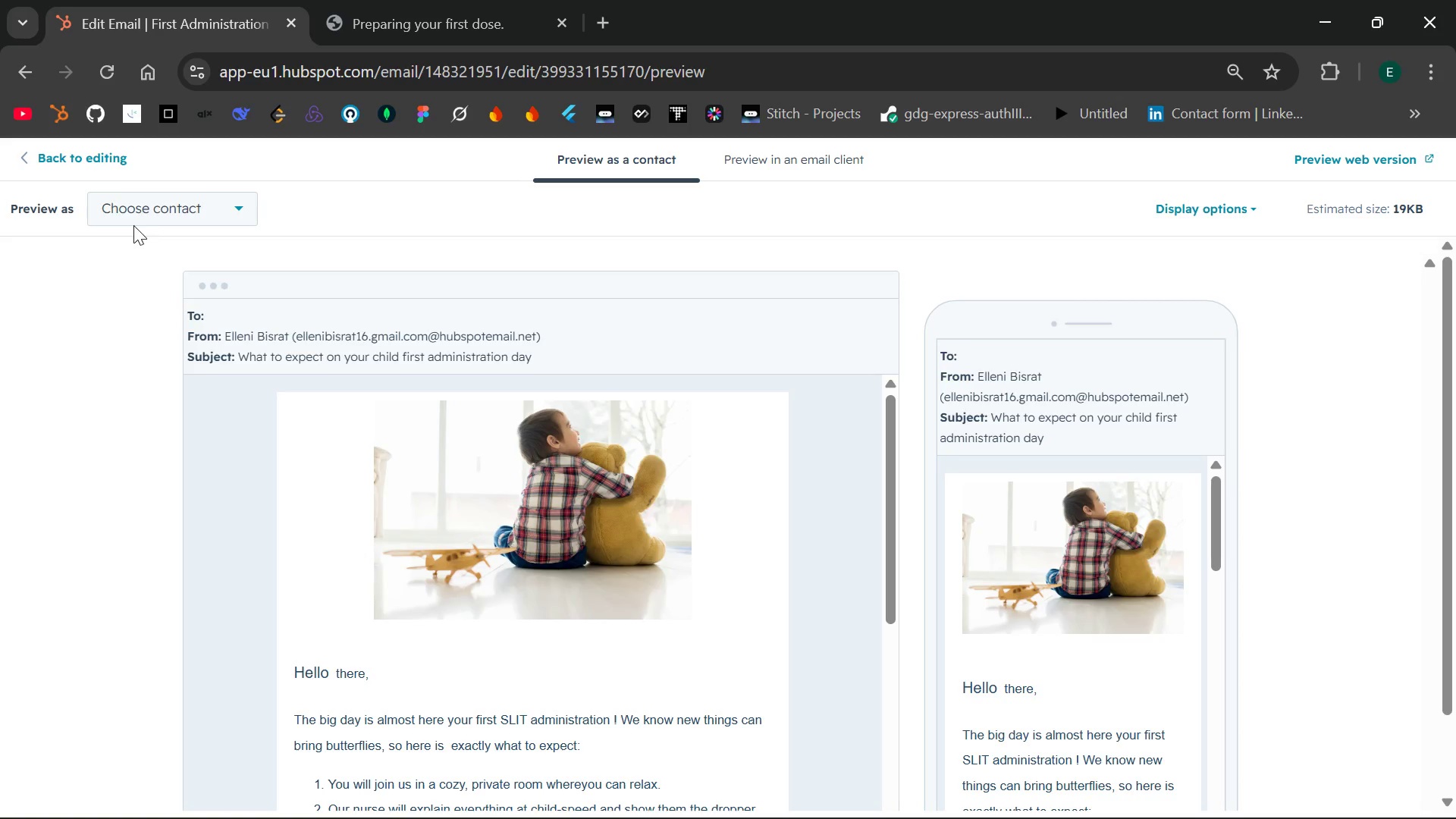 
left_click([61, 163])
 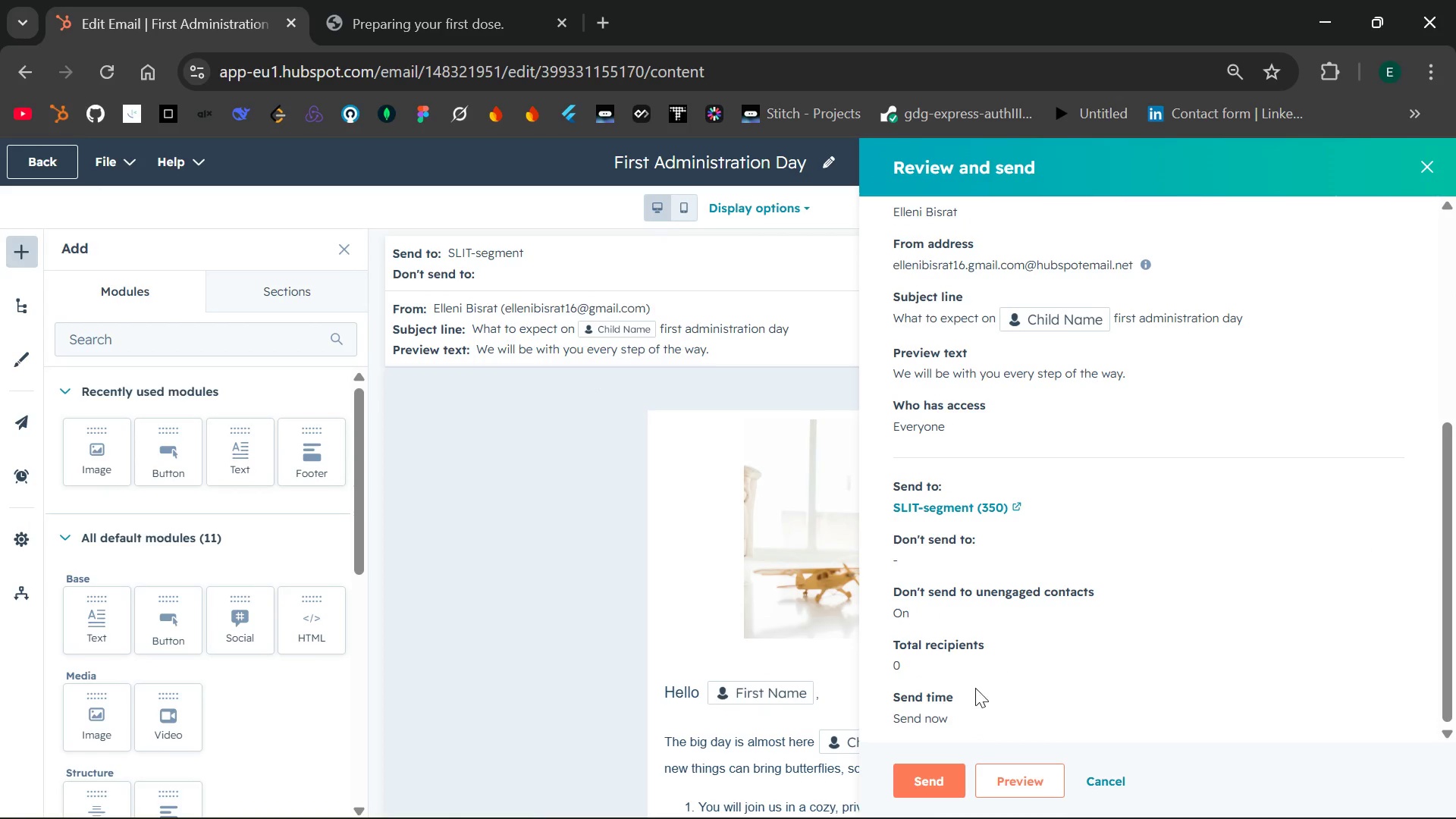 
wait(5.95)
 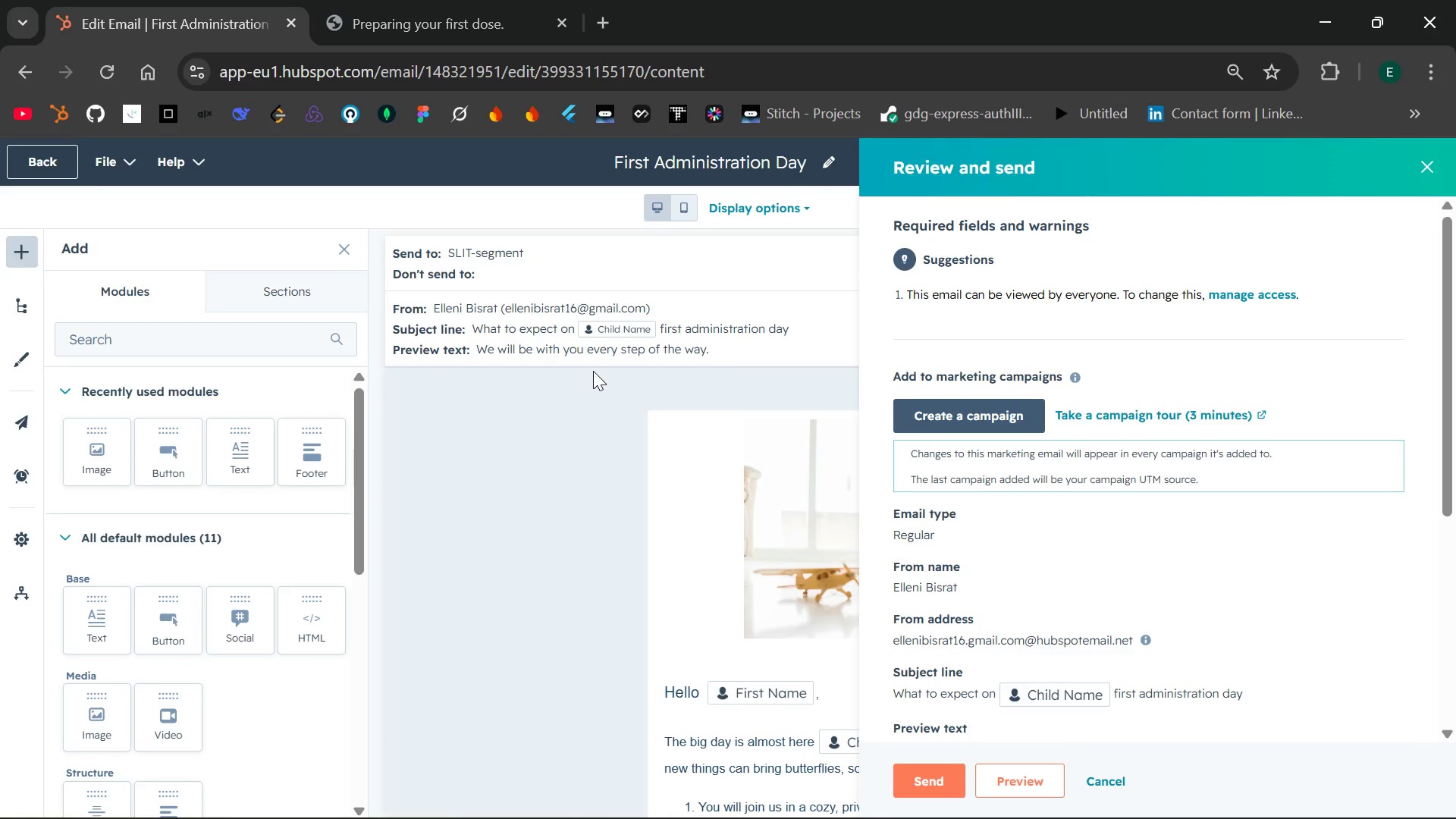 
left_click([927, 777])
 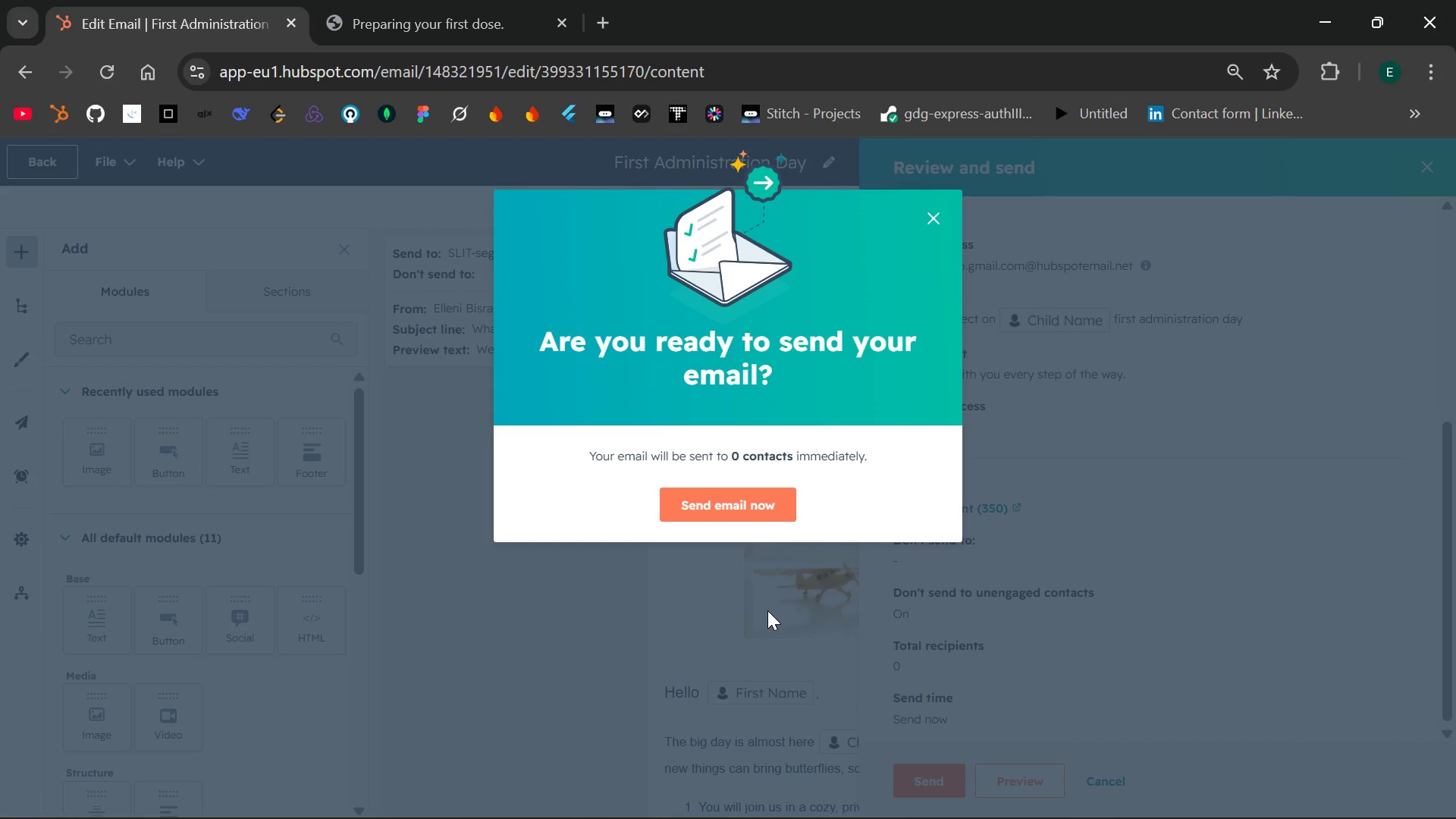 
wait(5.73)
 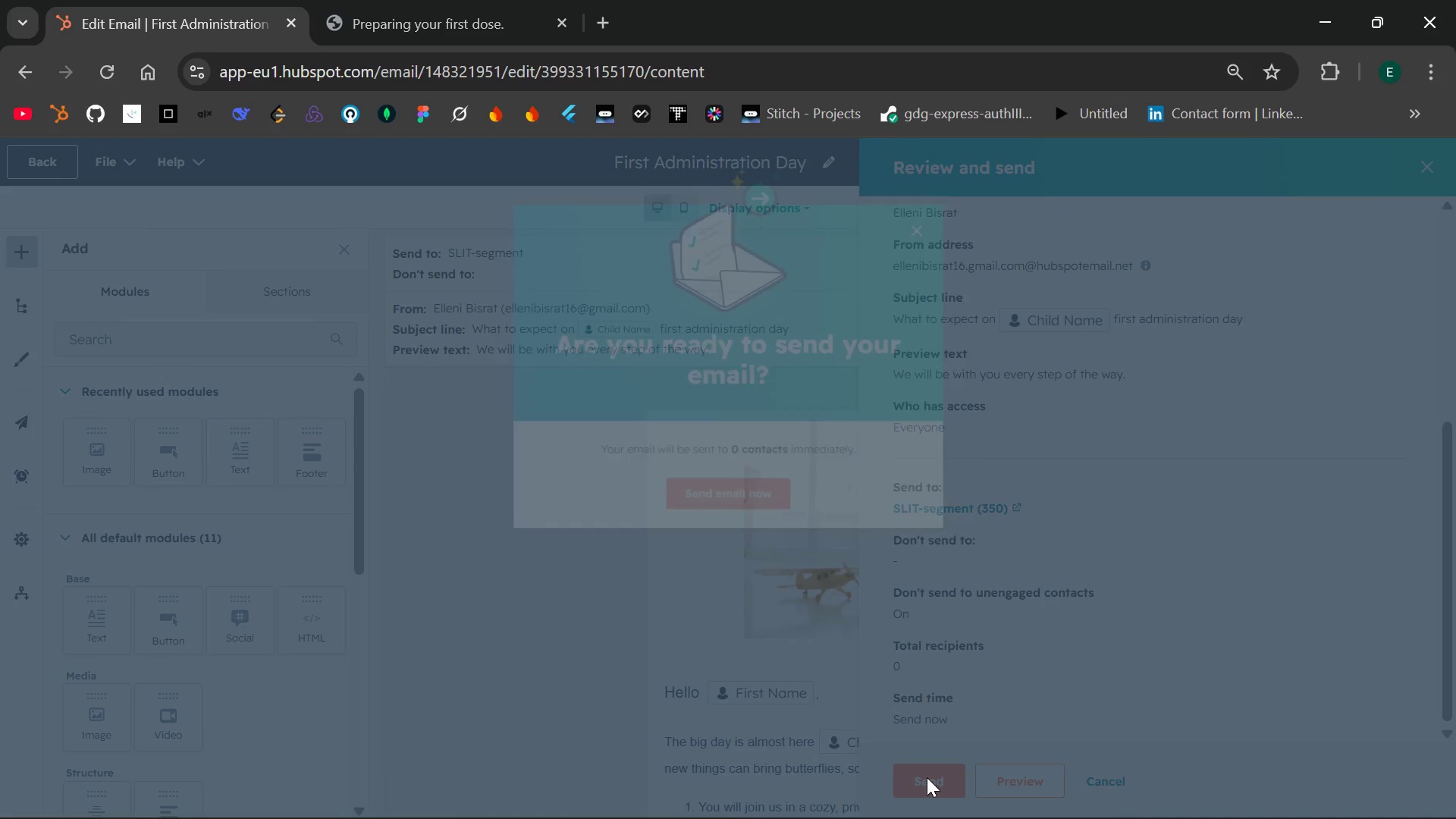 
left_click([709, 513])
 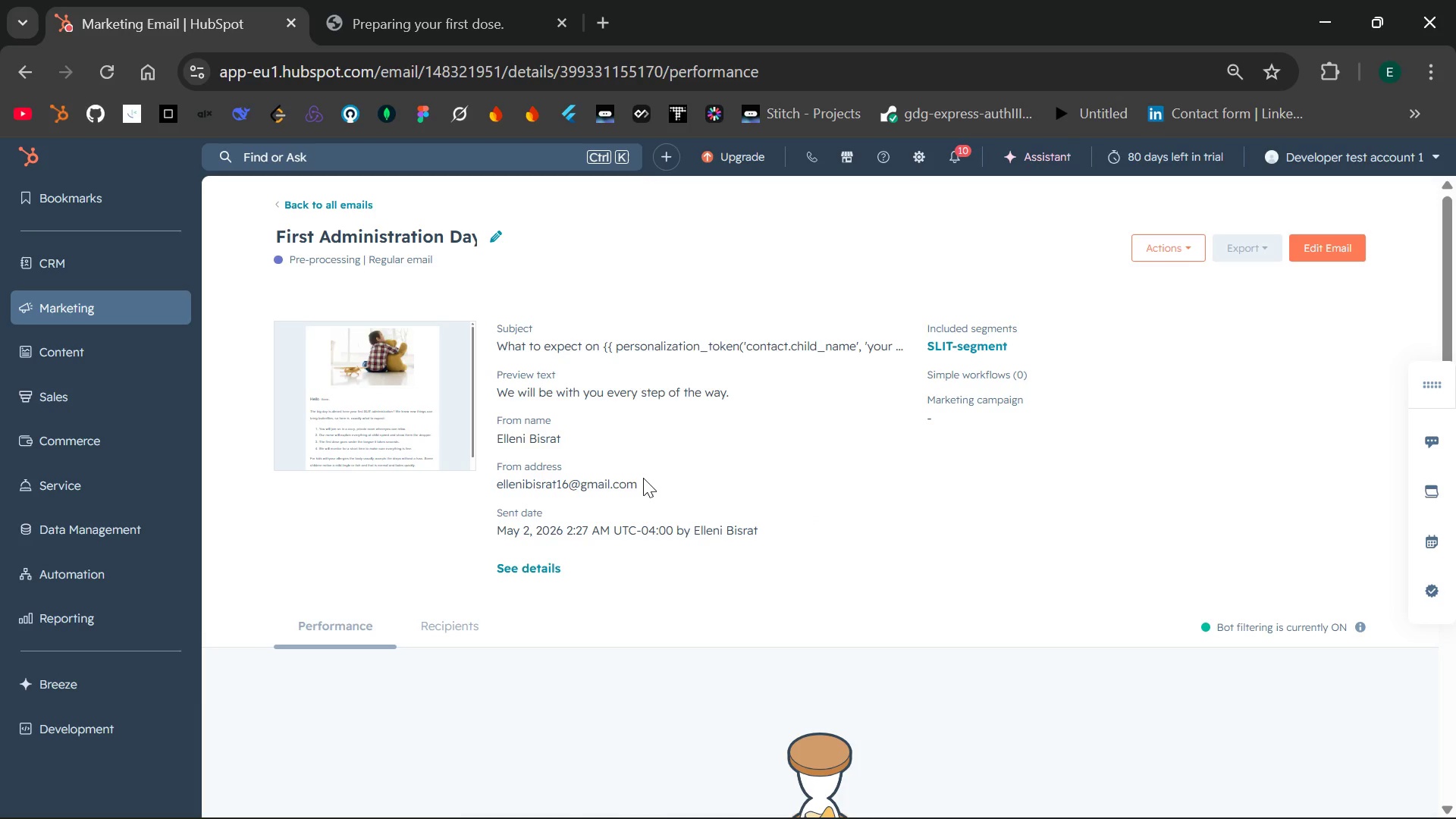 
wait(36.25)
 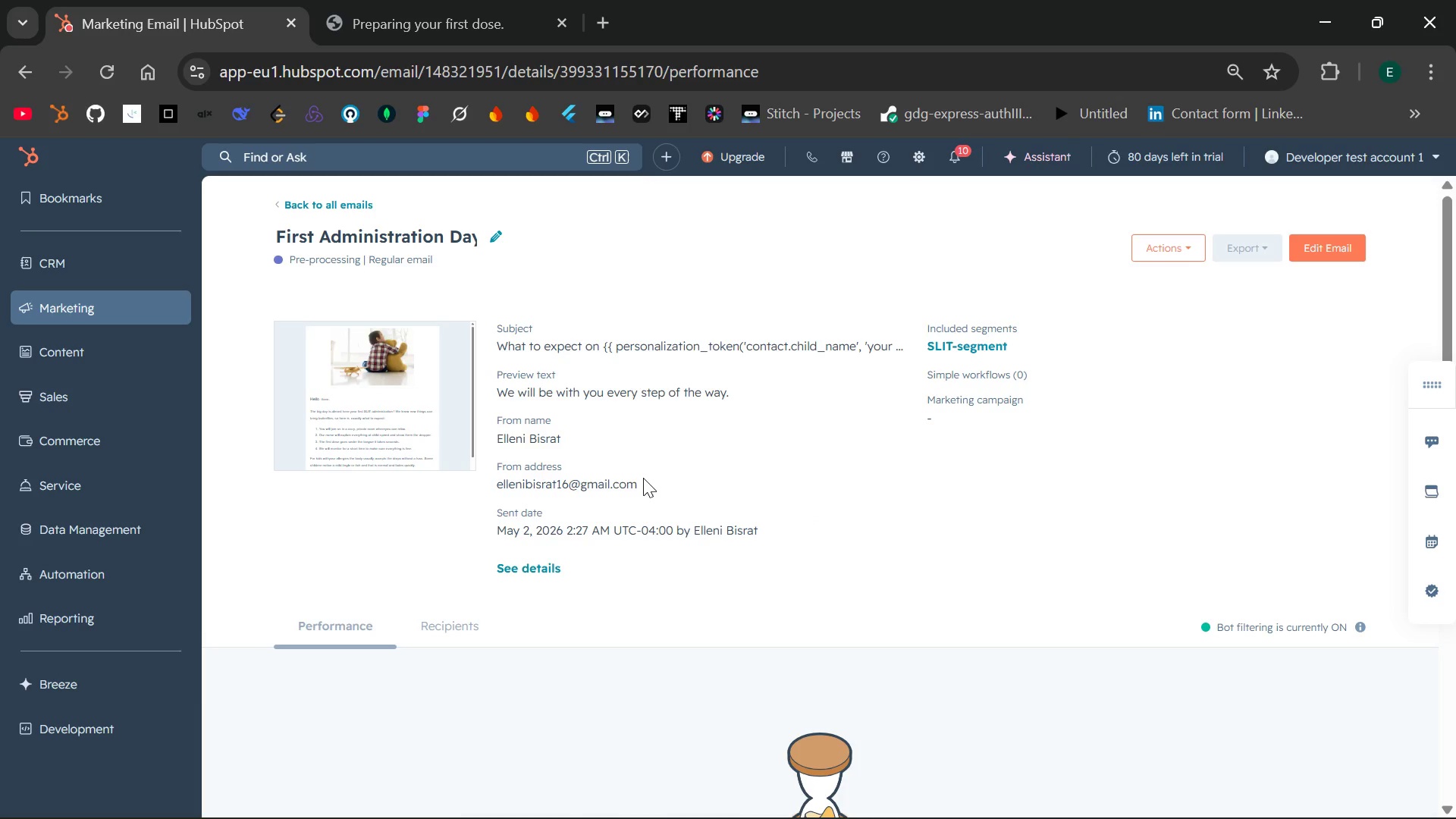 
left_click([171, 295])
 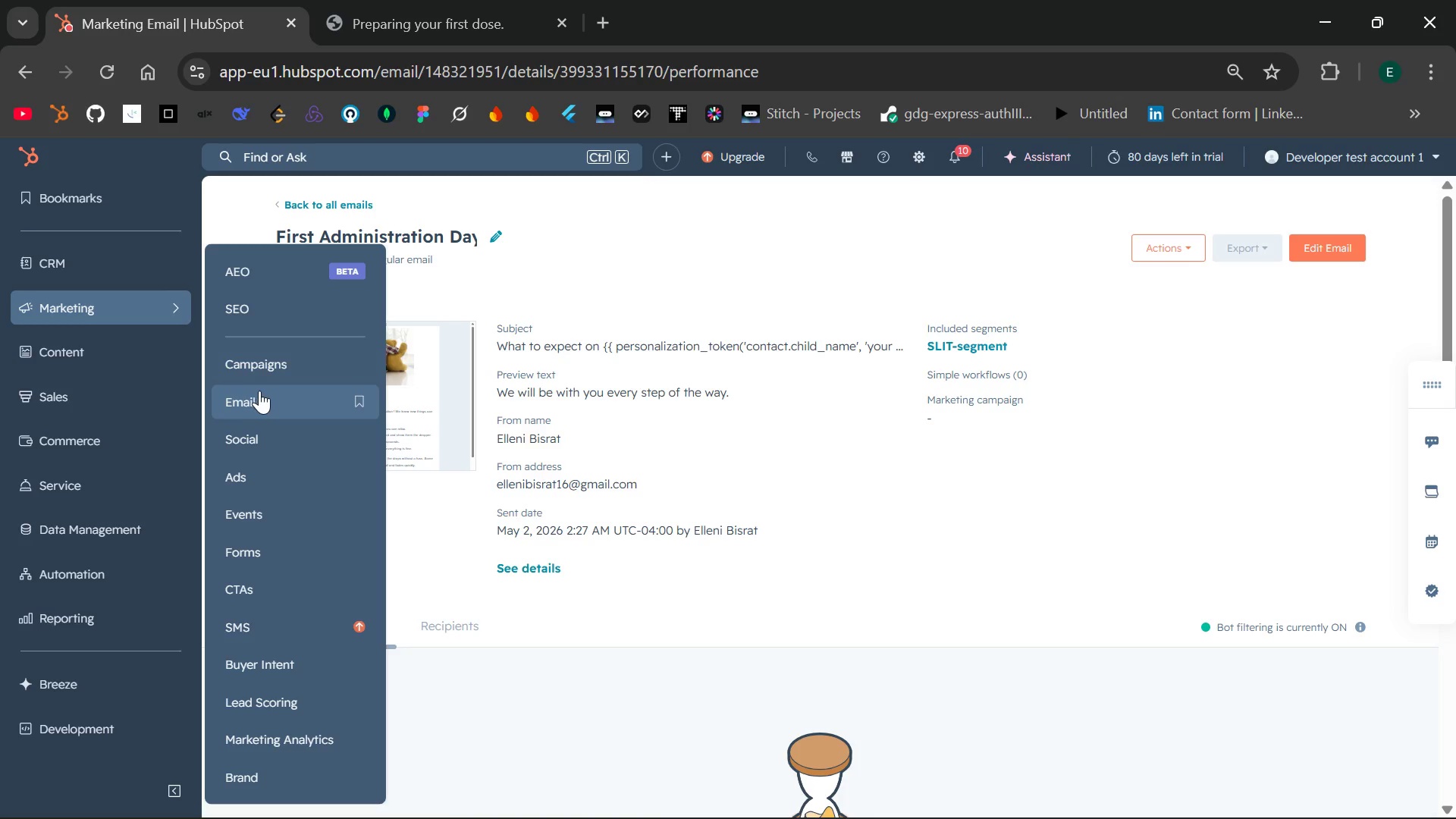 
left_click([267, 396])
 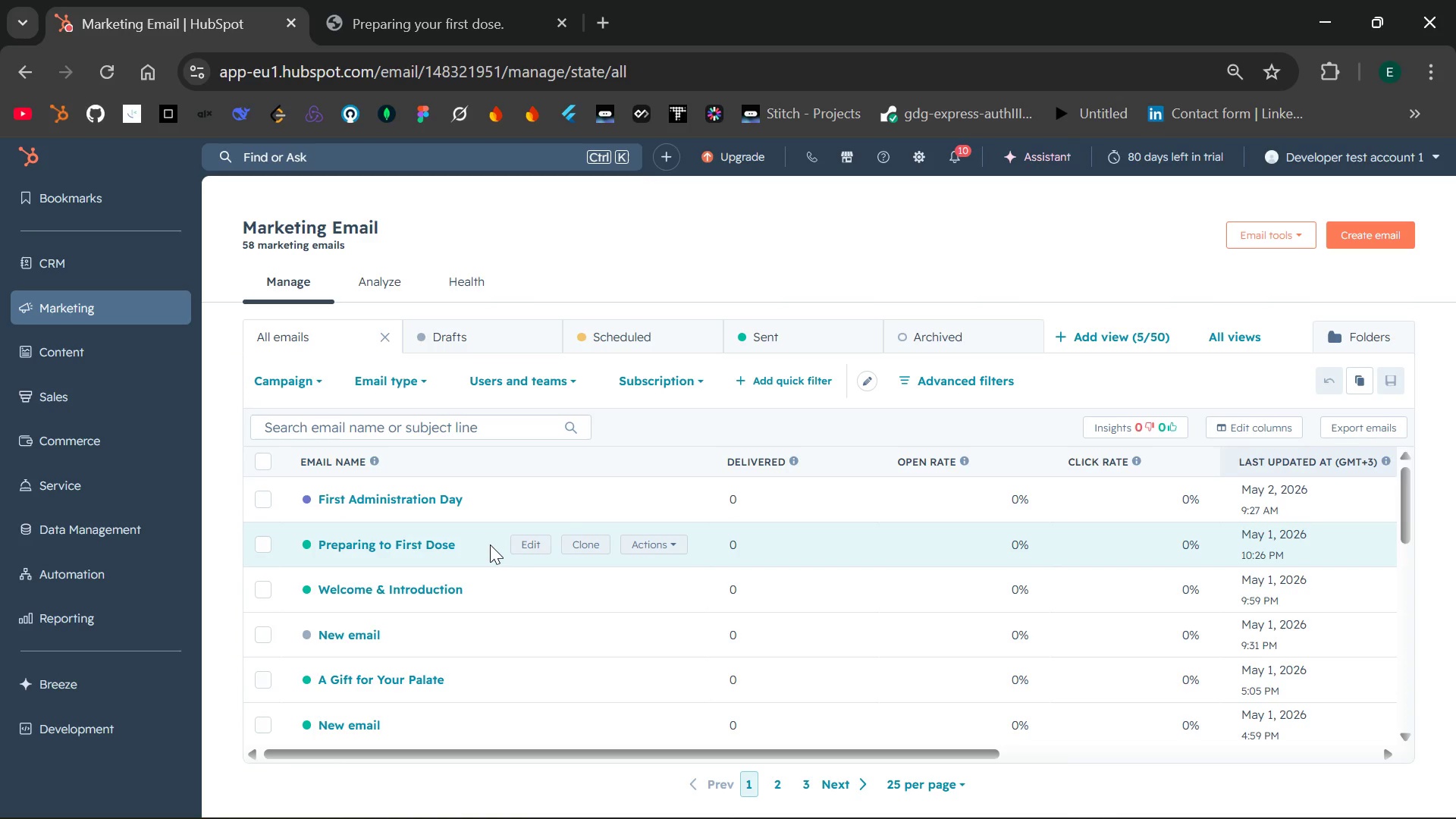 
wait(30.55)
 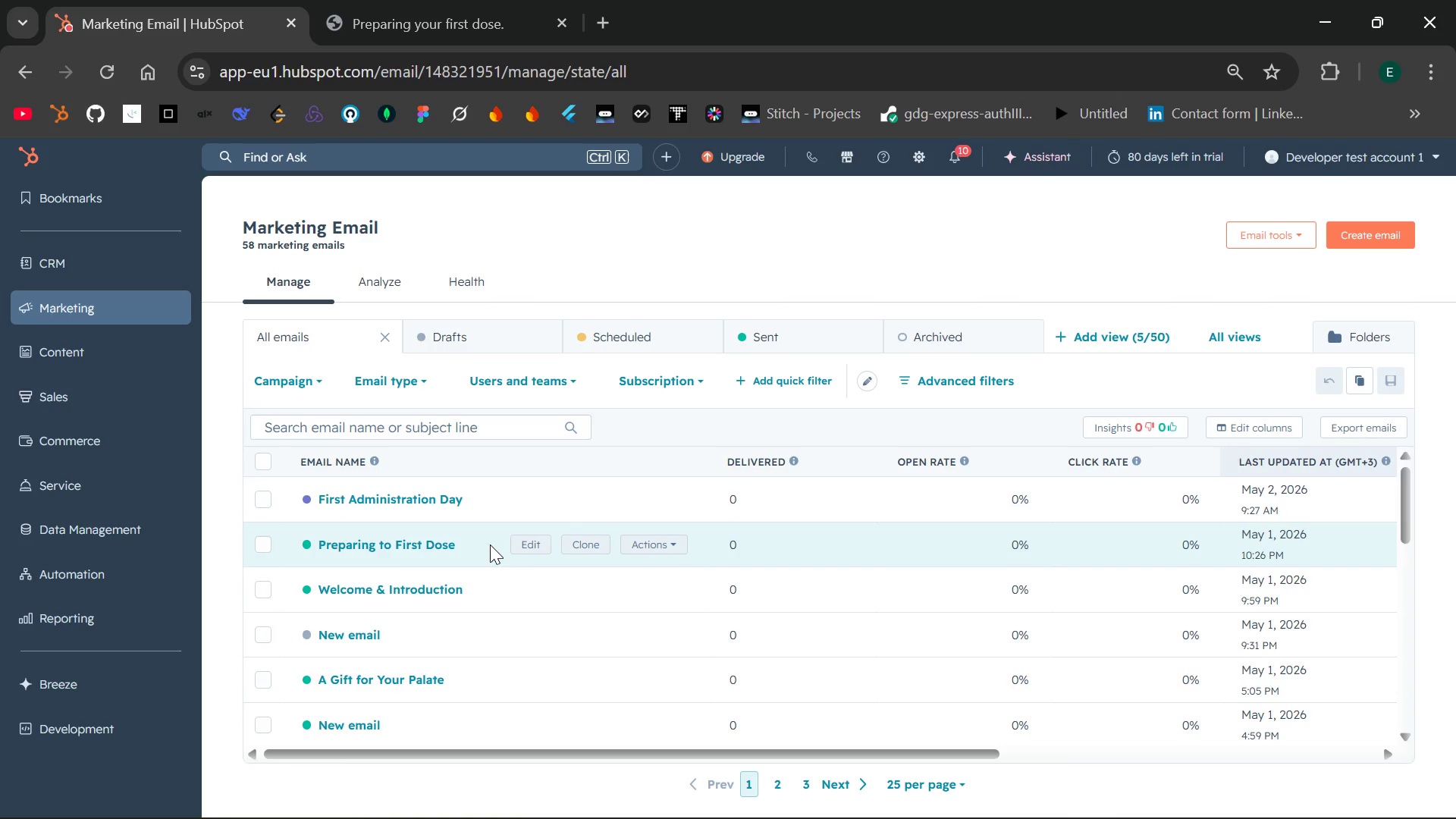 
left_click([529, 542])
 